 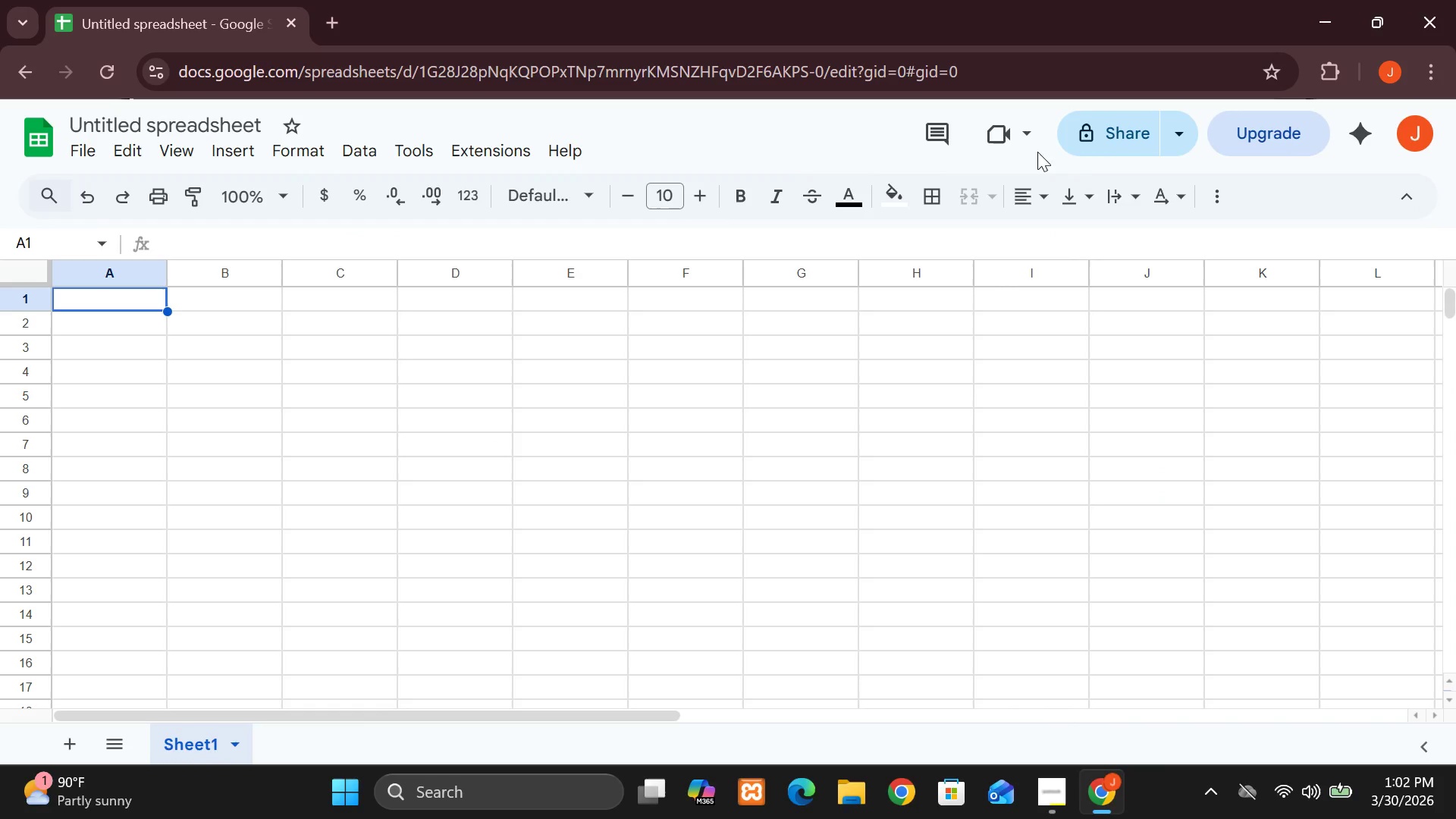 
left_click([239, 124])
 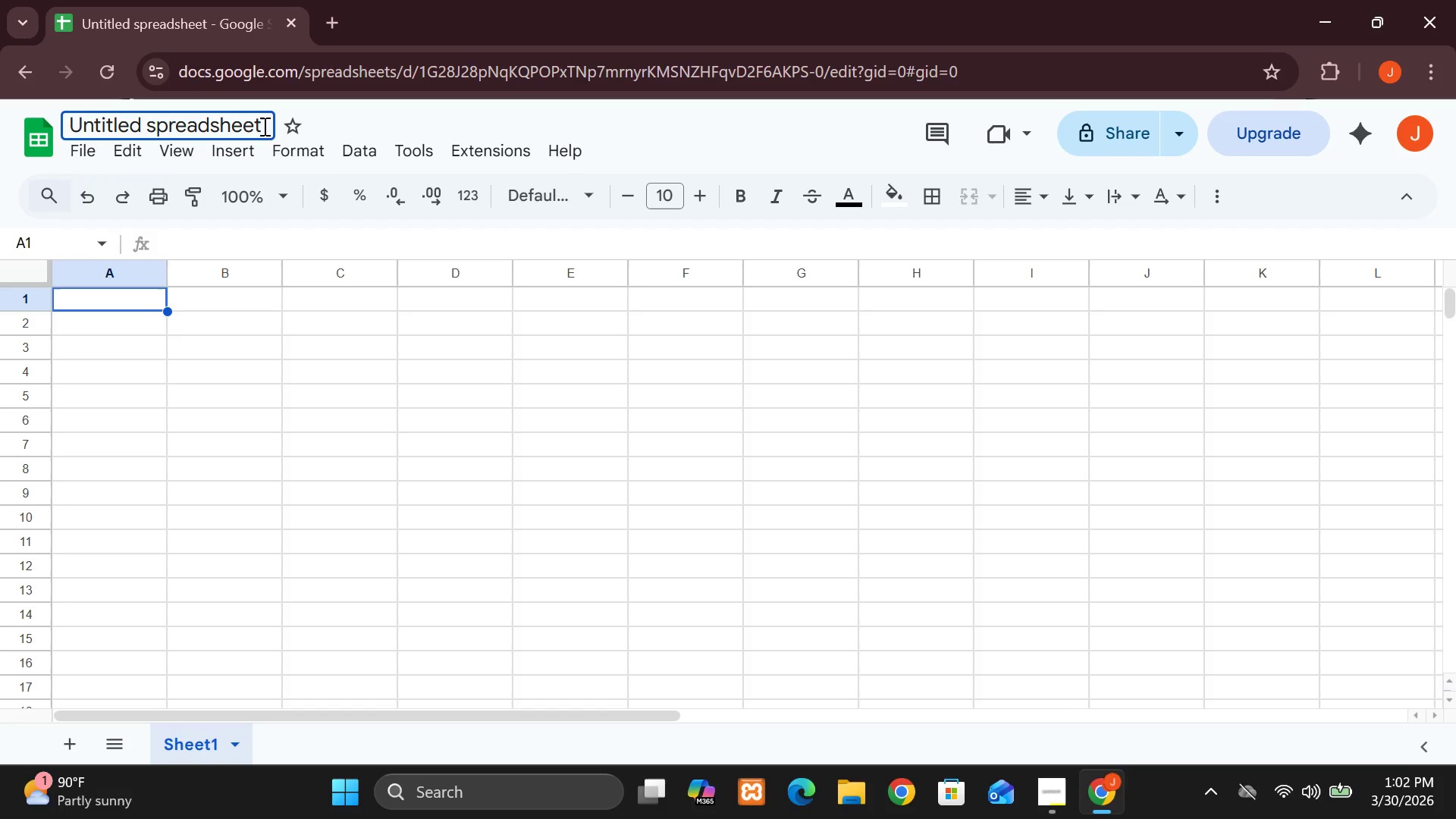 
left_click([261, 125])
 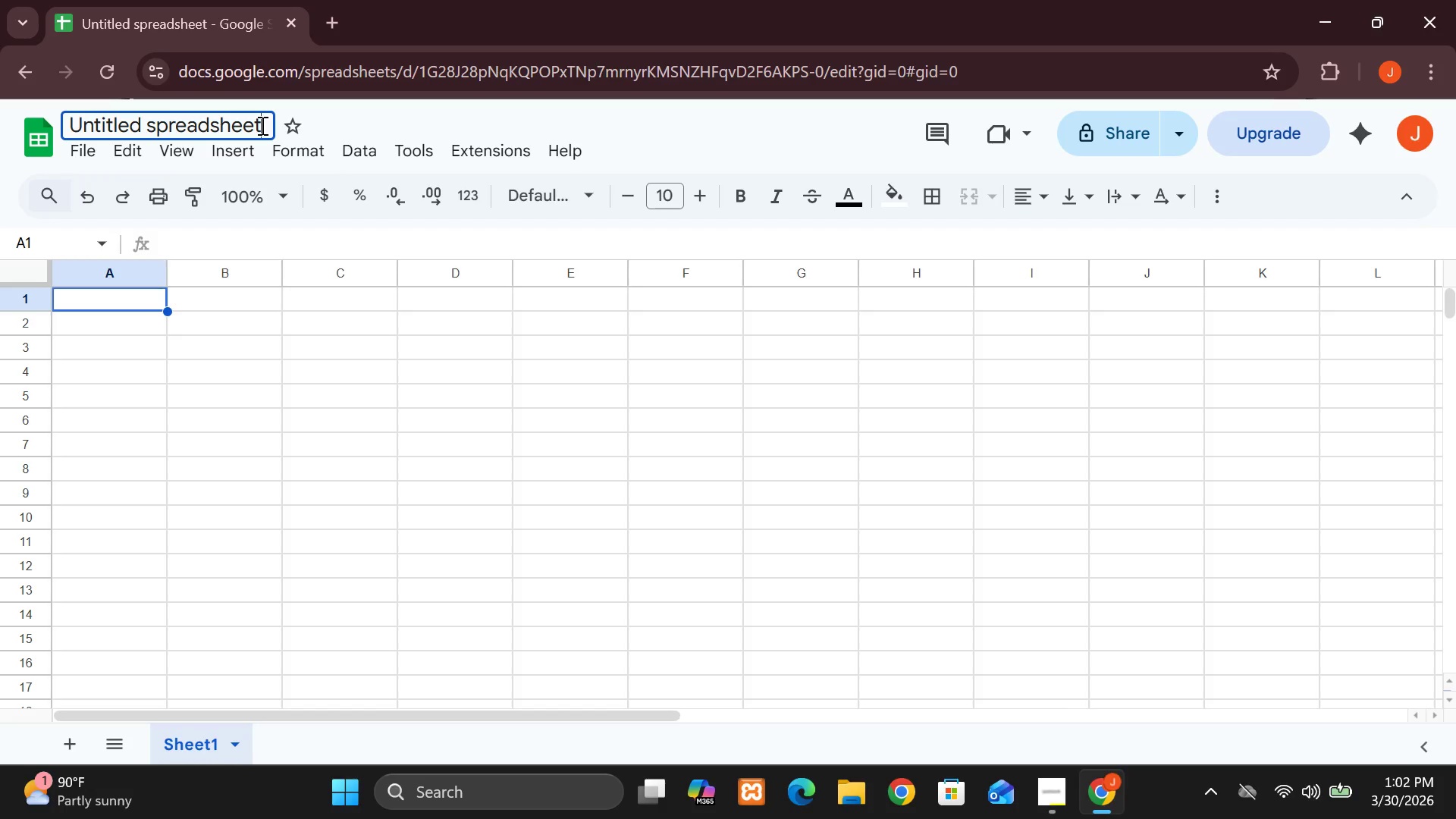 
hold_key(key=Backspace, duration=1.5)
 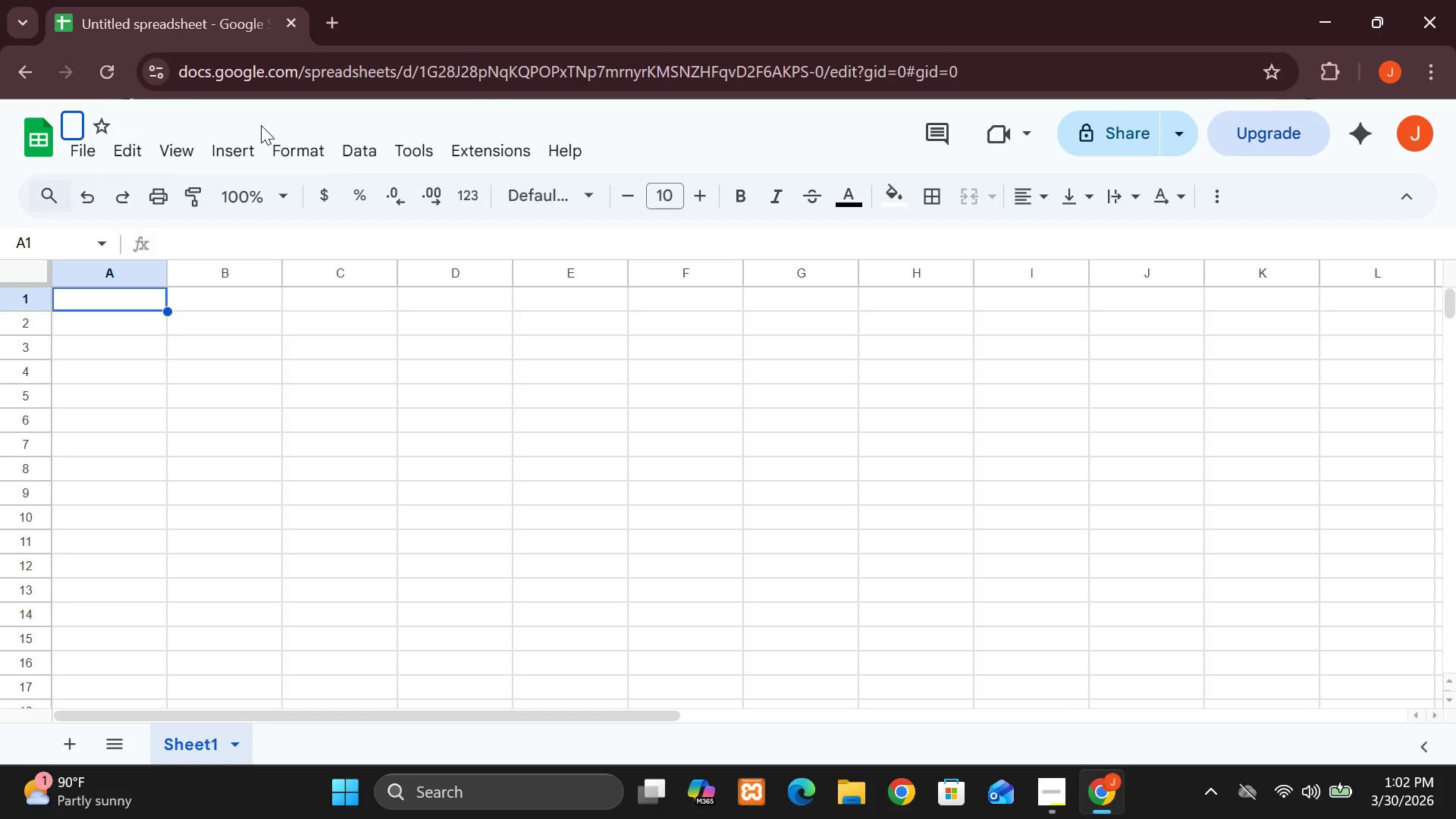 
key(Backspace)
 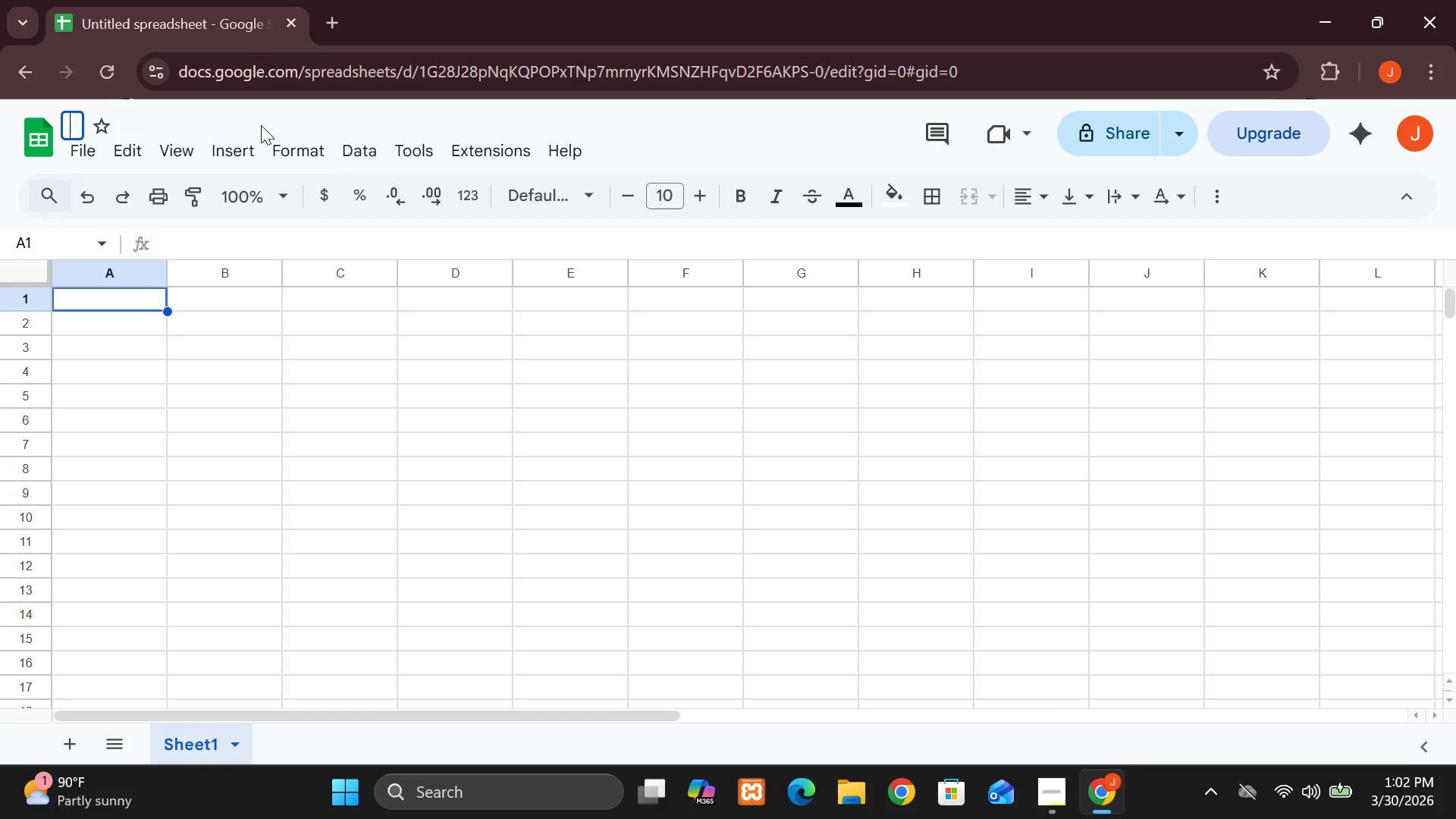 
type(Alpine)
 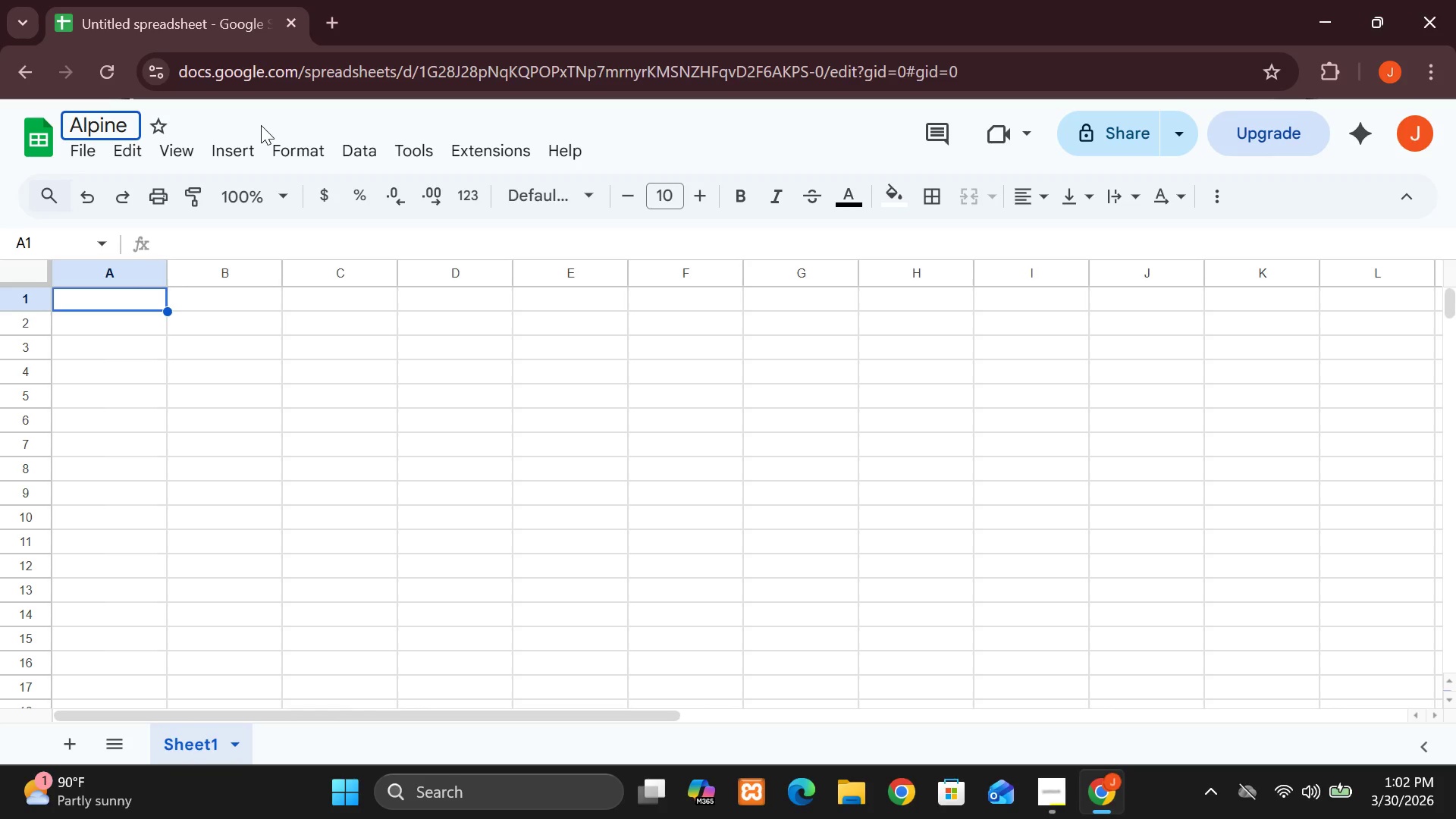 
key(ArrowRight)
 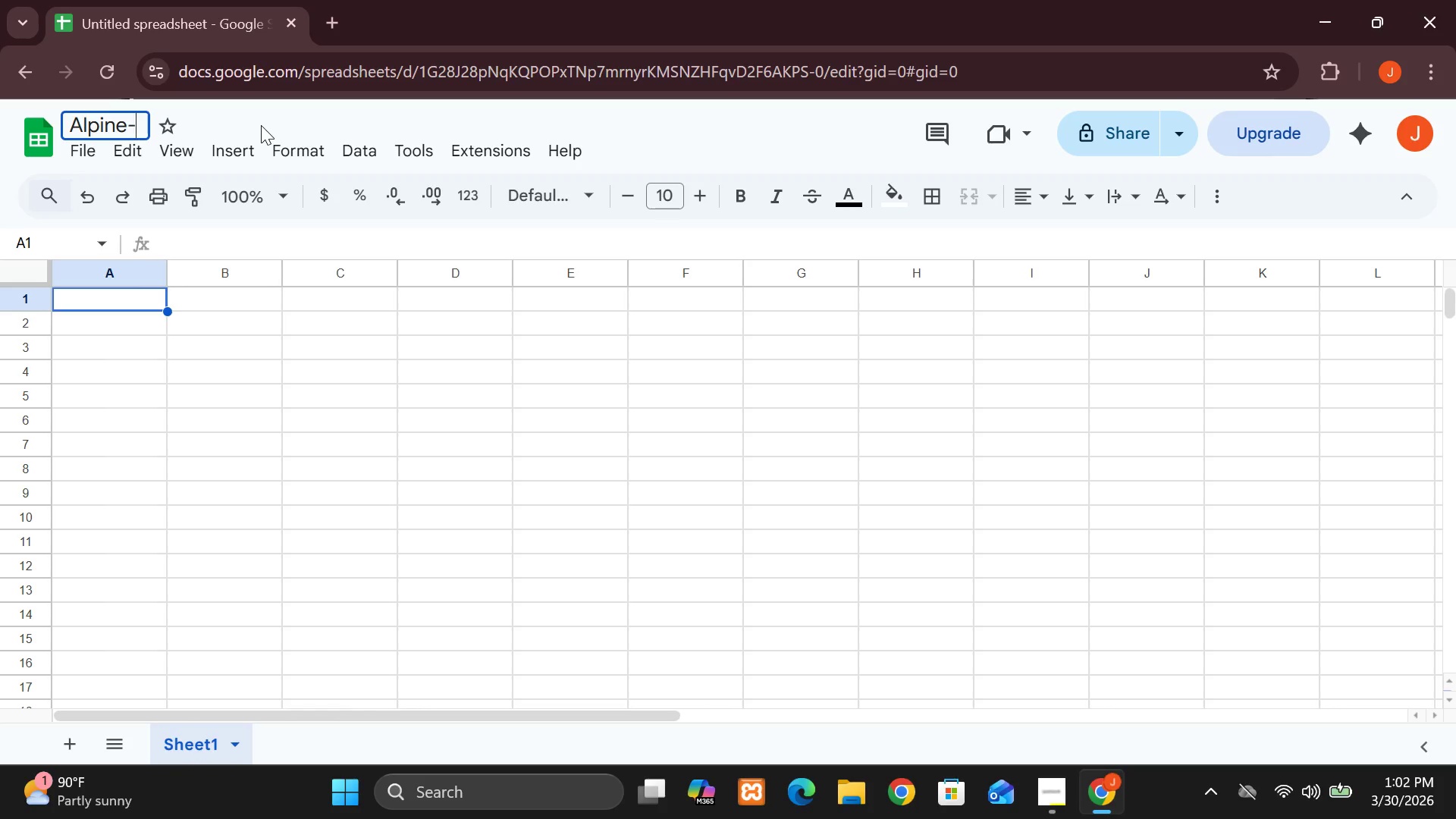 
type(-Meadow Reenewal Analysus)
key(Backspace)
key(Backspace)
type(is)
 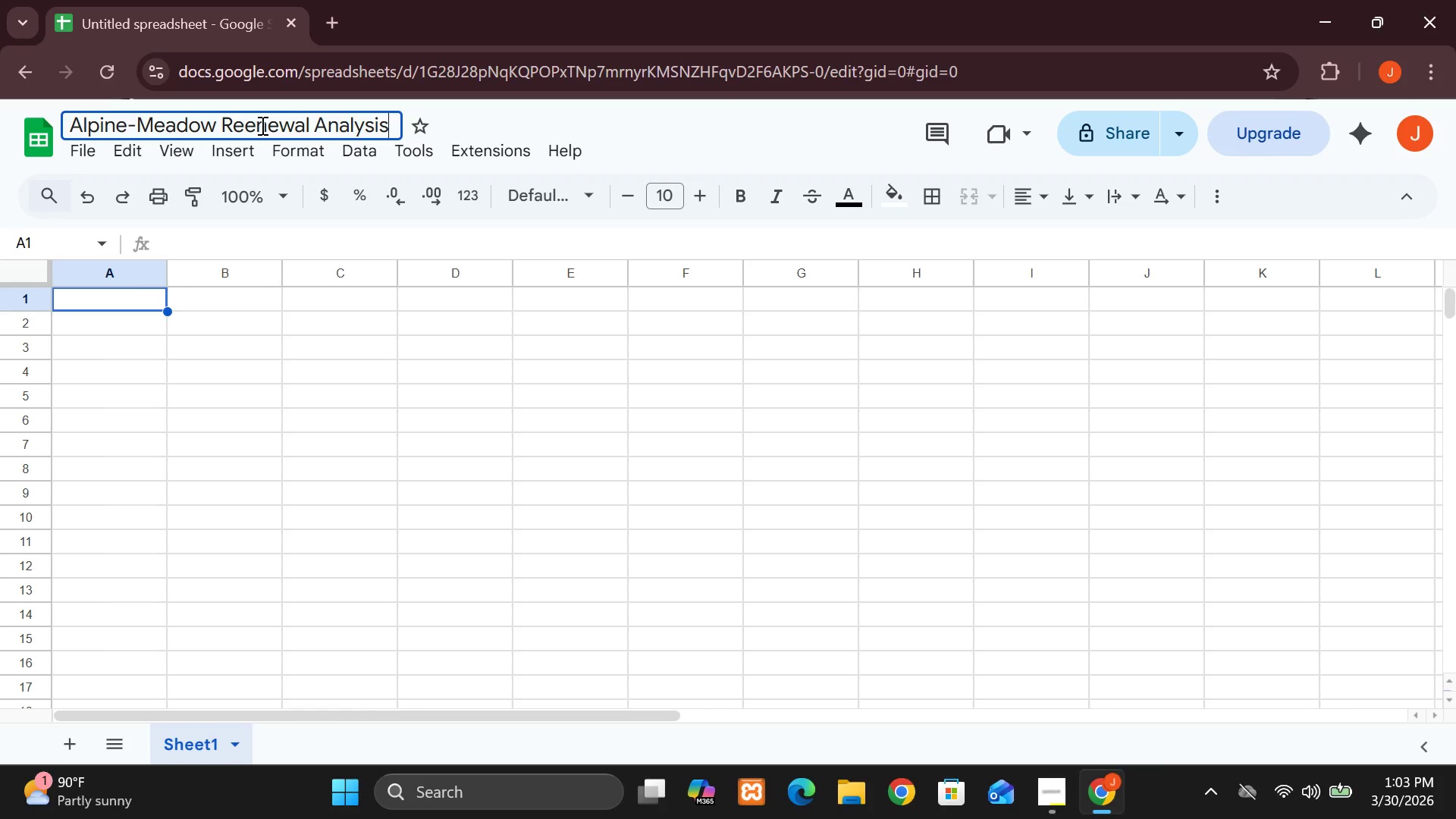 
key(Enter)
 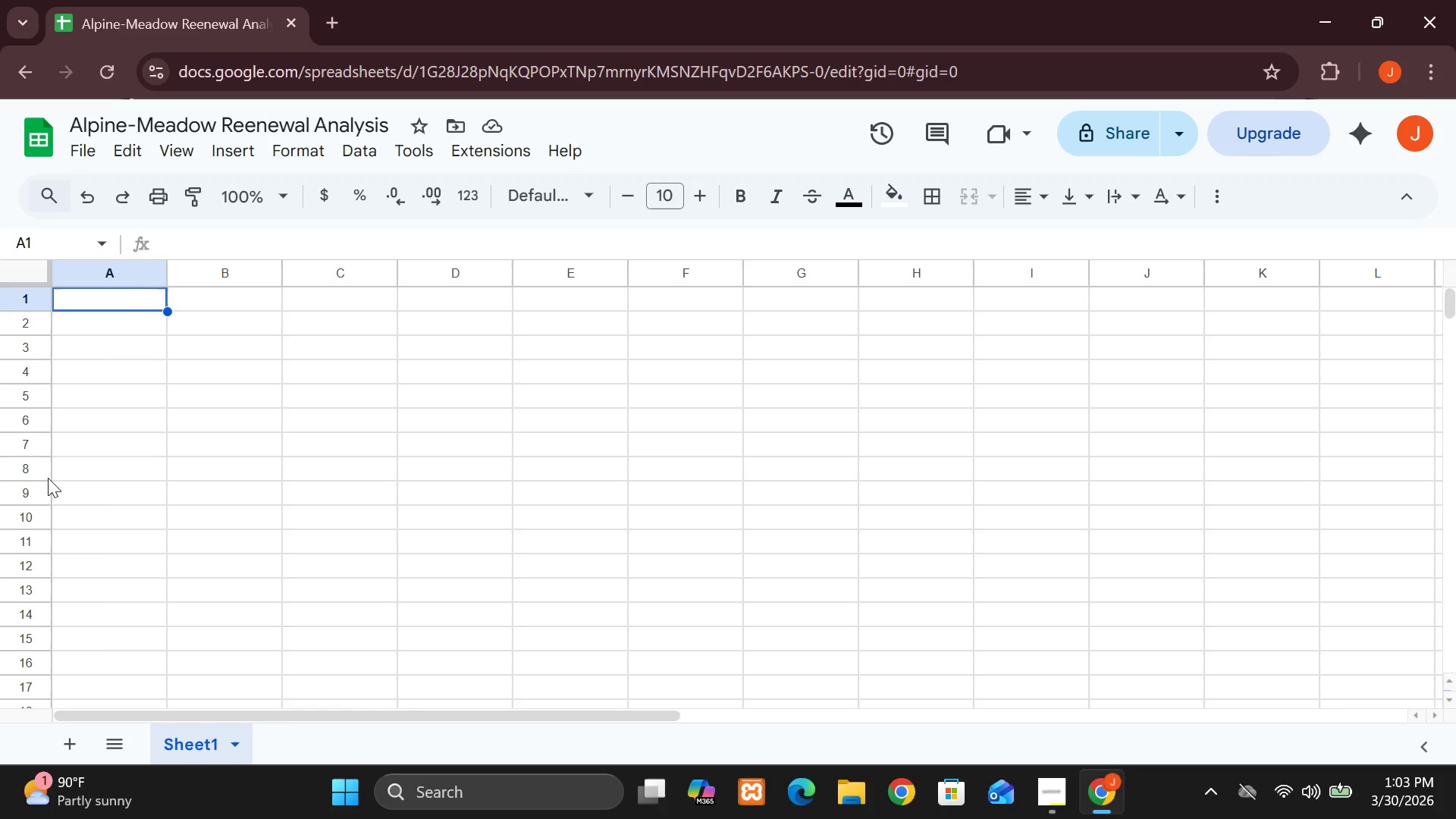 
wait(19.45)
 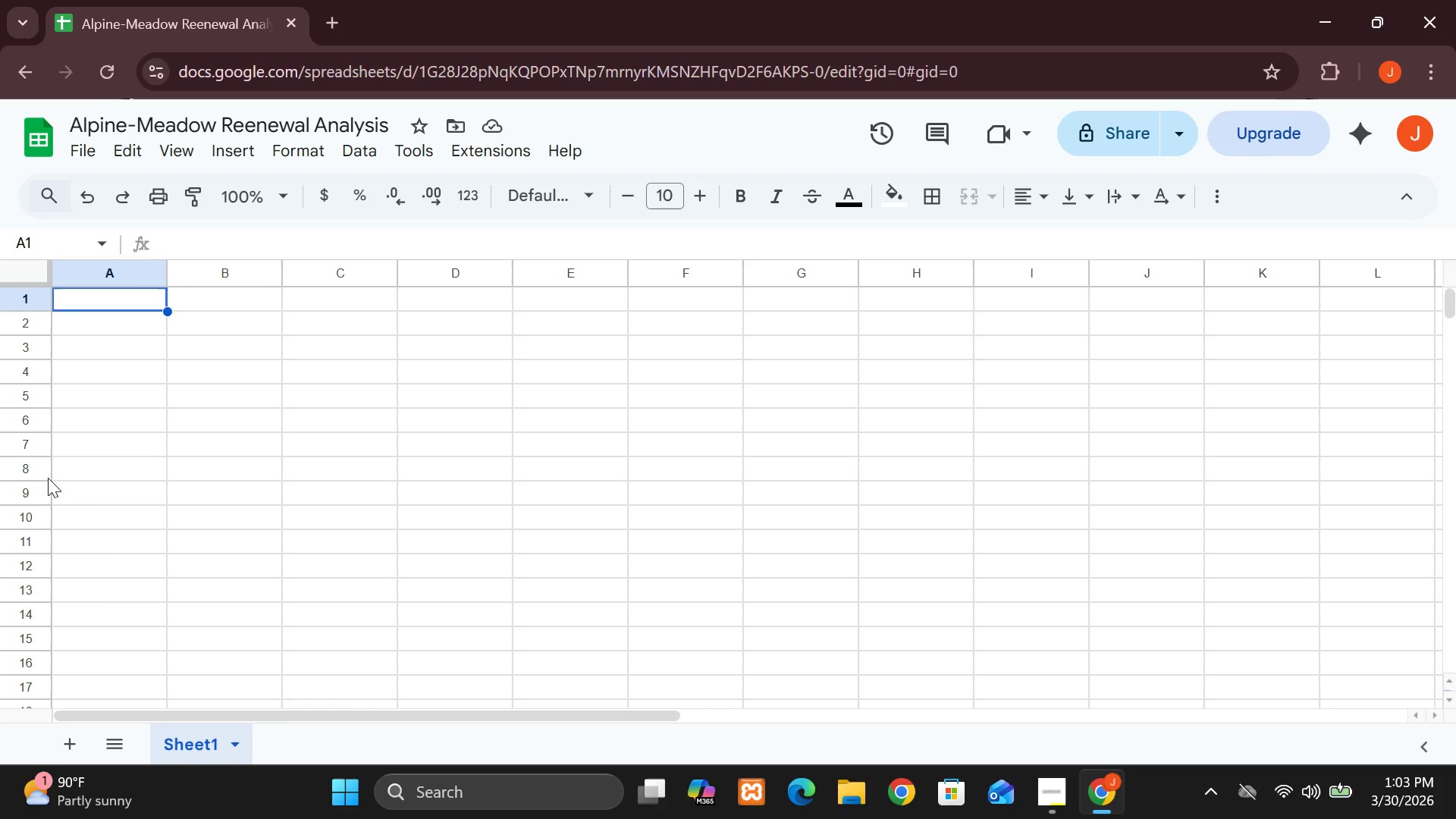 
left_click([124, 300])
 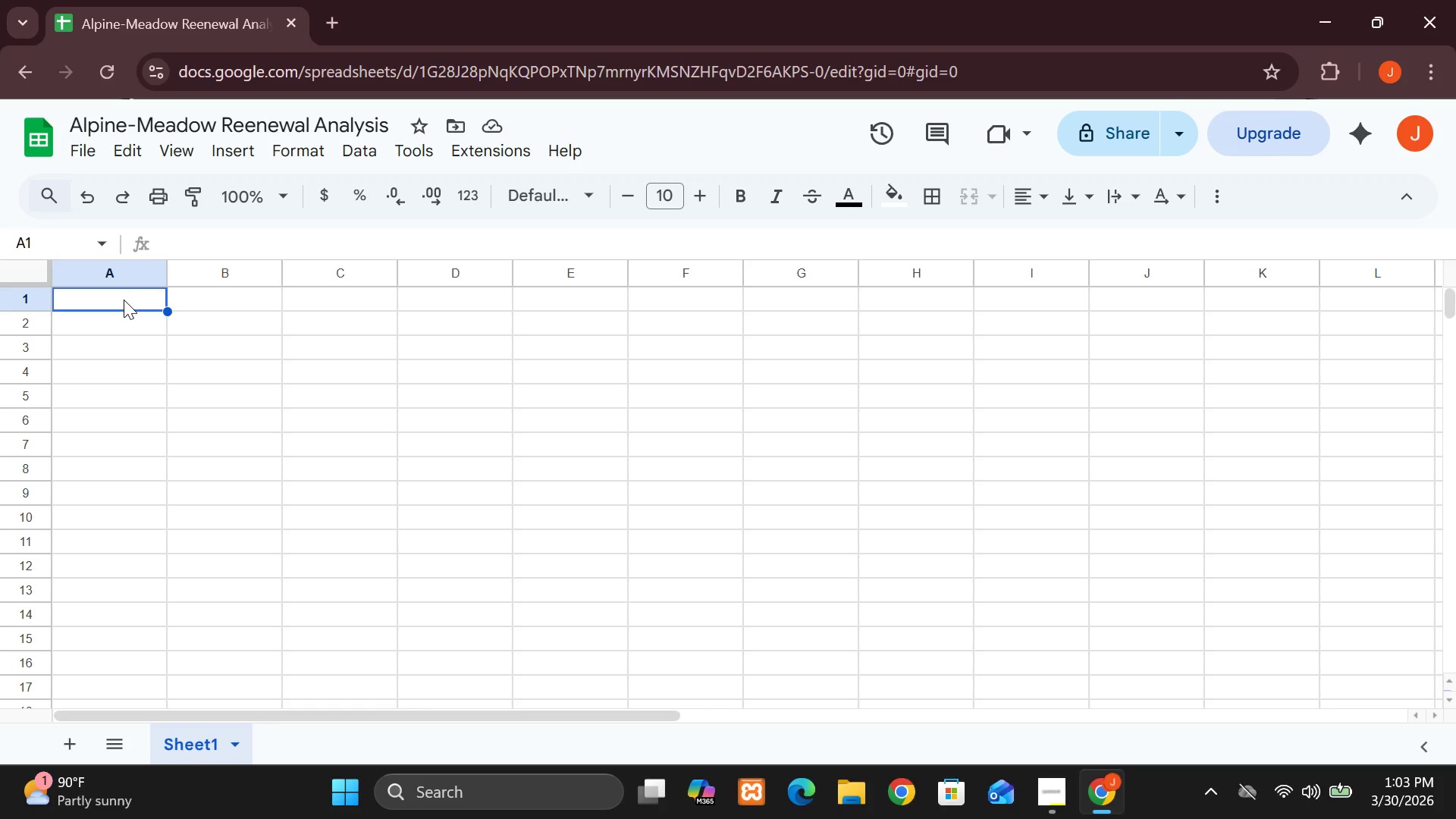 
type(Client )
 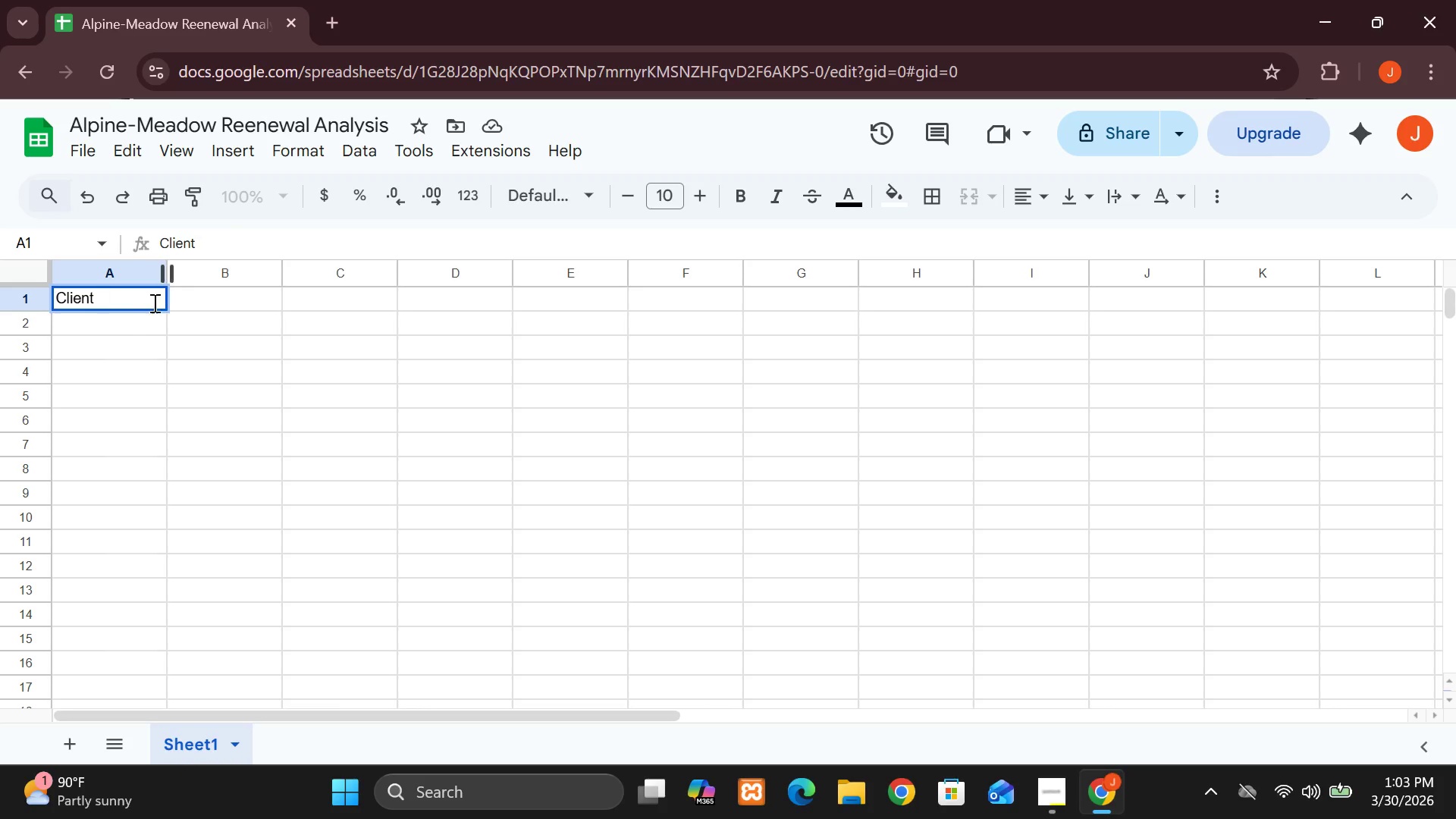 
wait(6.31)
 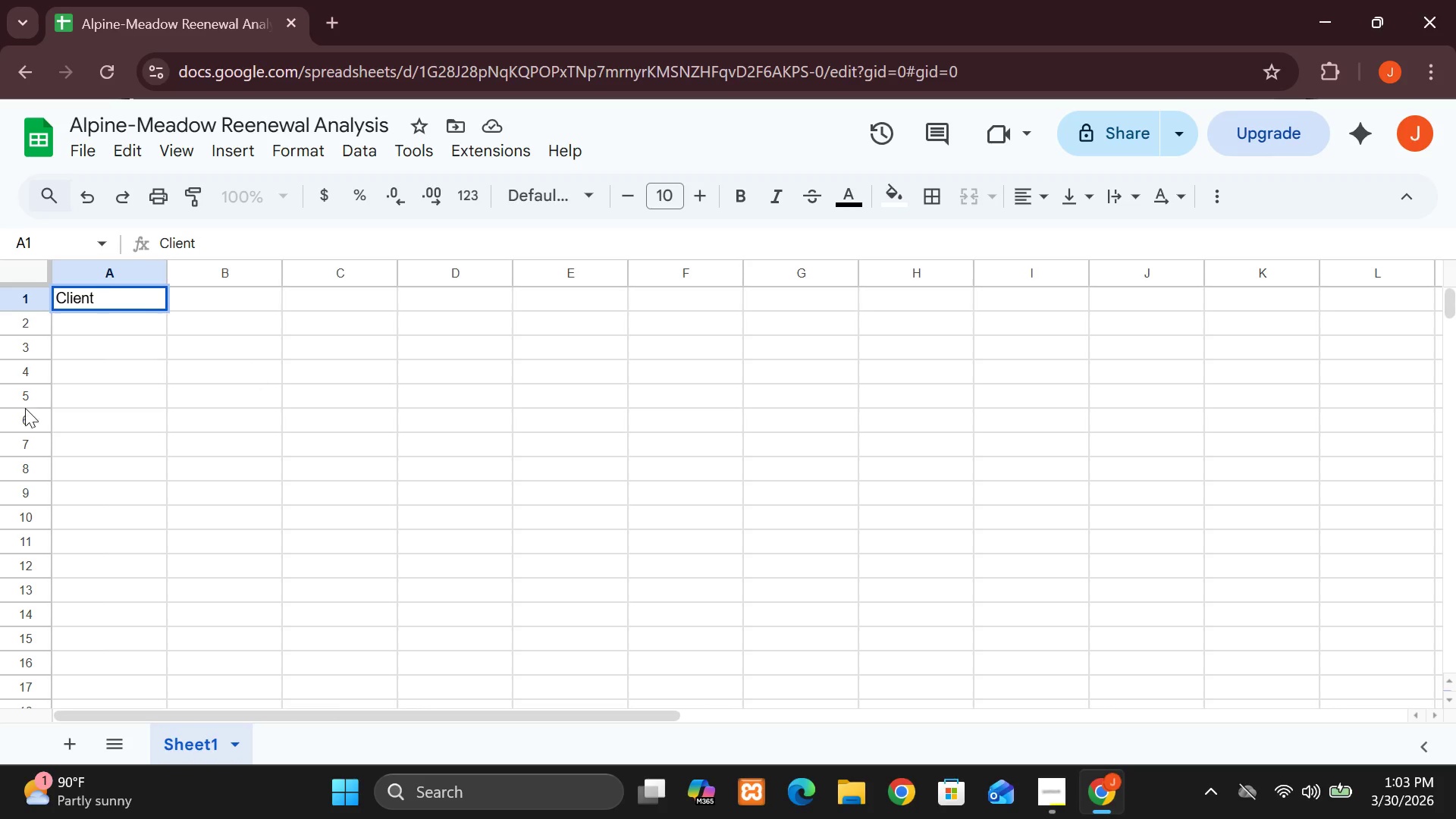 
type(Name)
 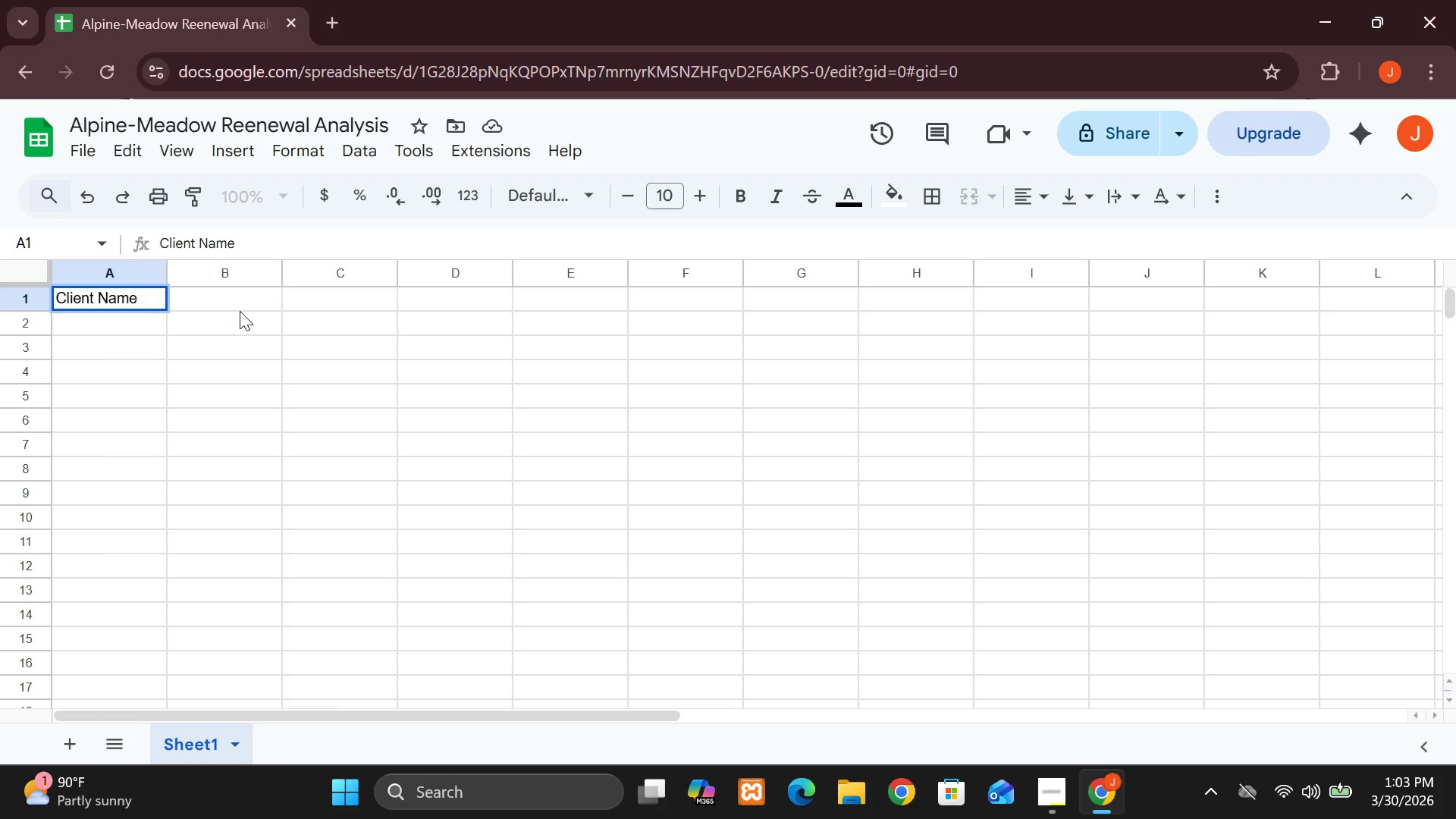 
left_click([240, 299])
 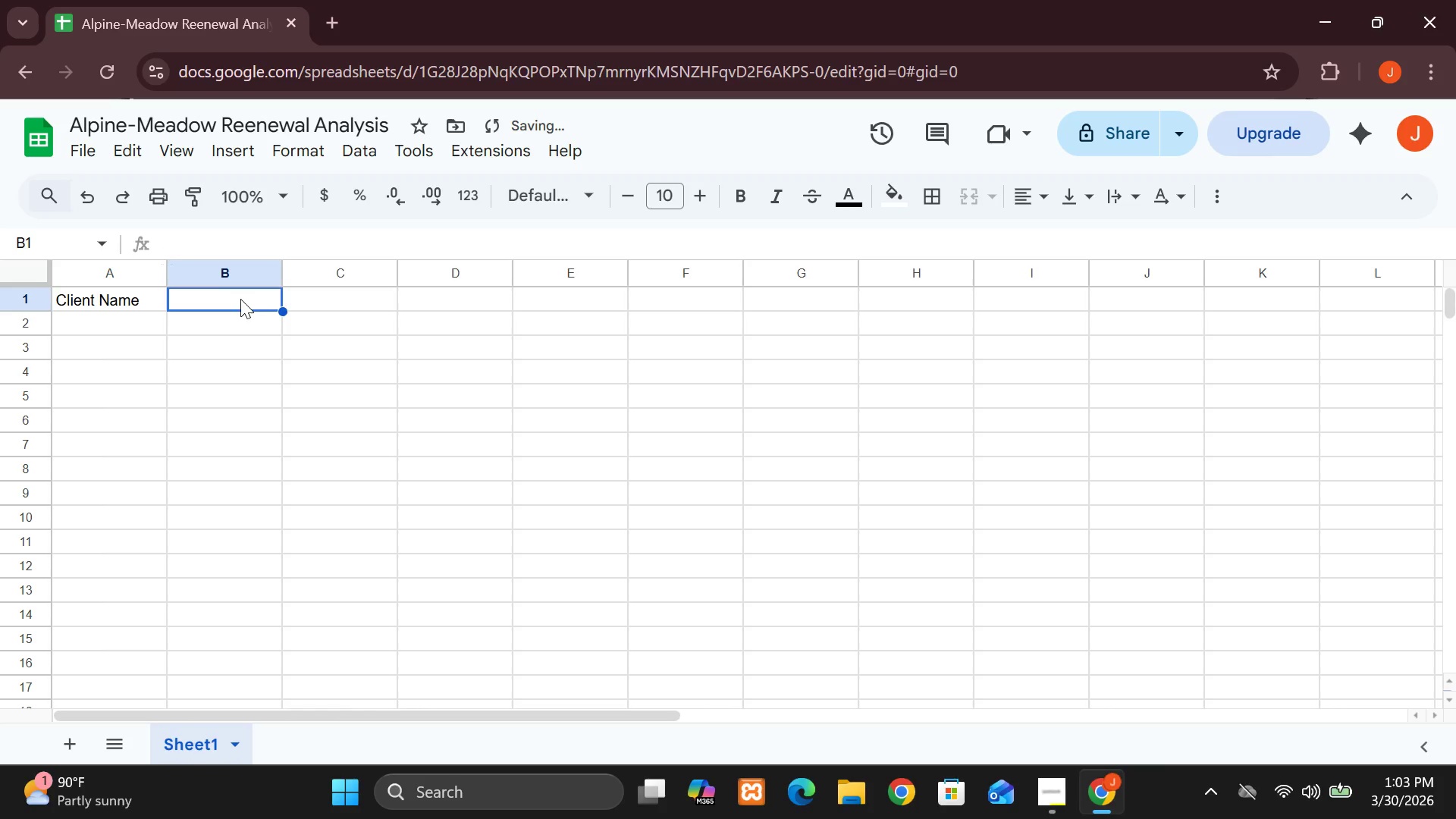 
type(Industry)
 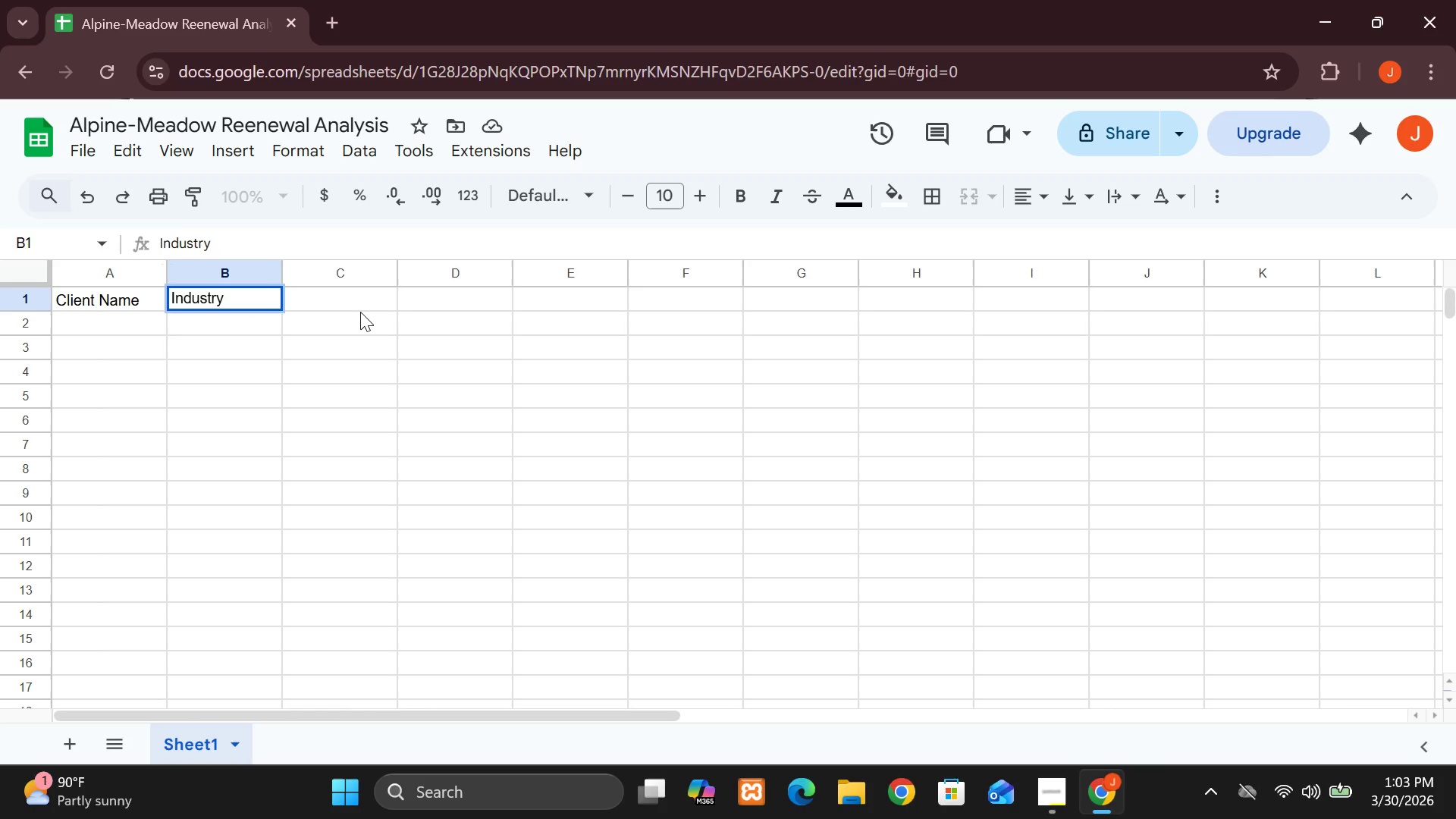 
left_click([348, 297])
 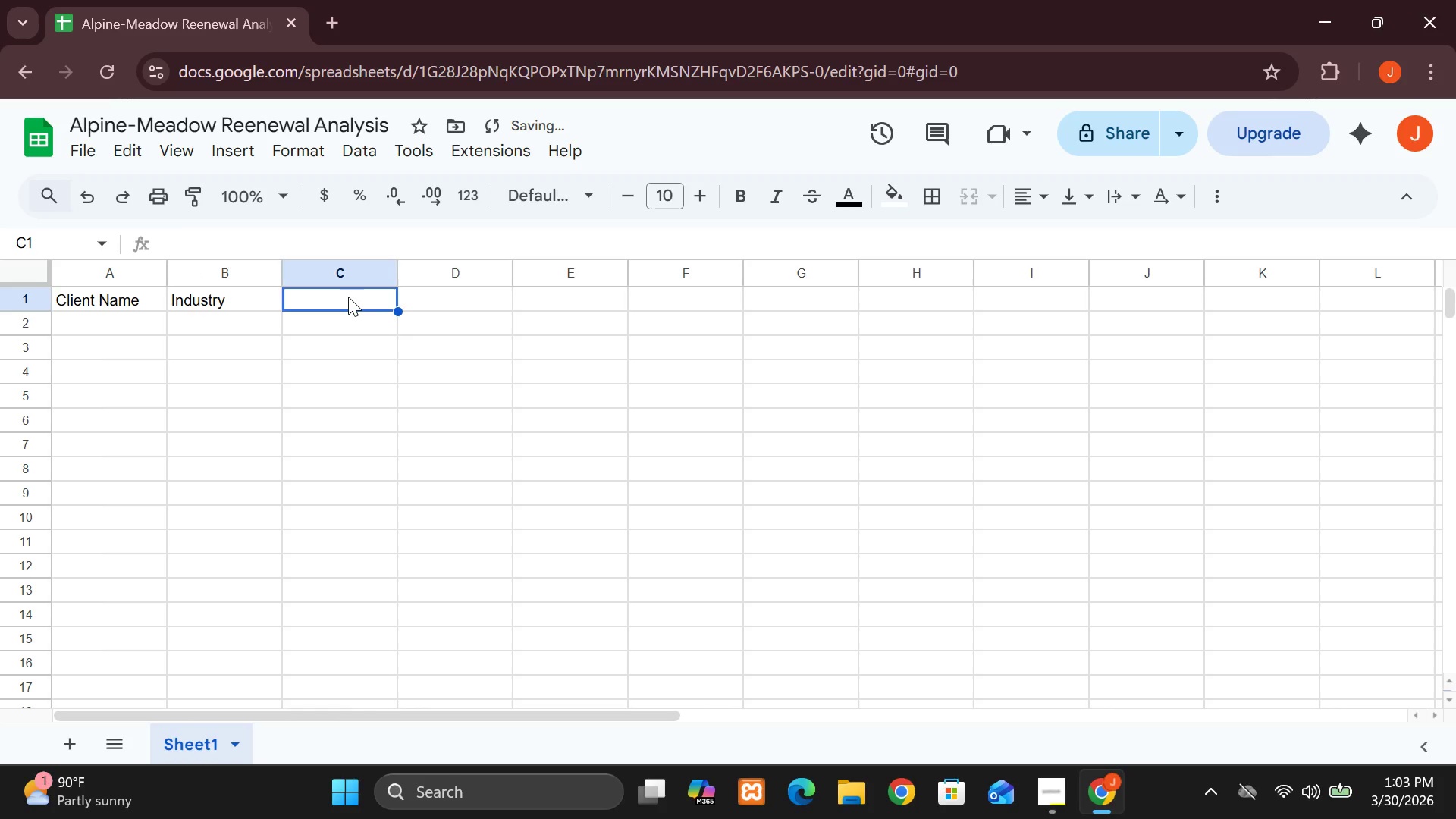 
type(Polic Start)
 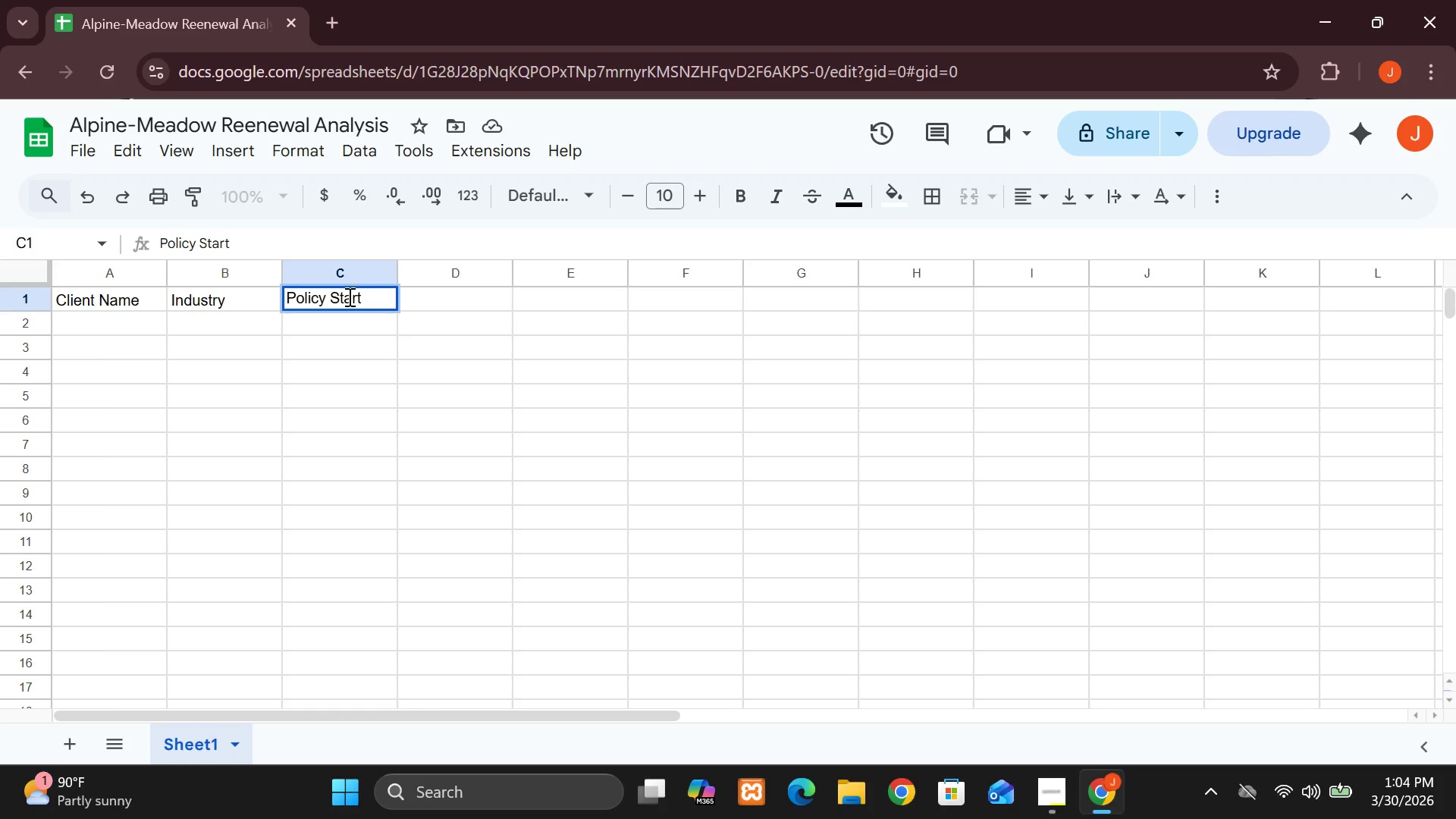 
hold_key(key=Y, duration=0.36)
 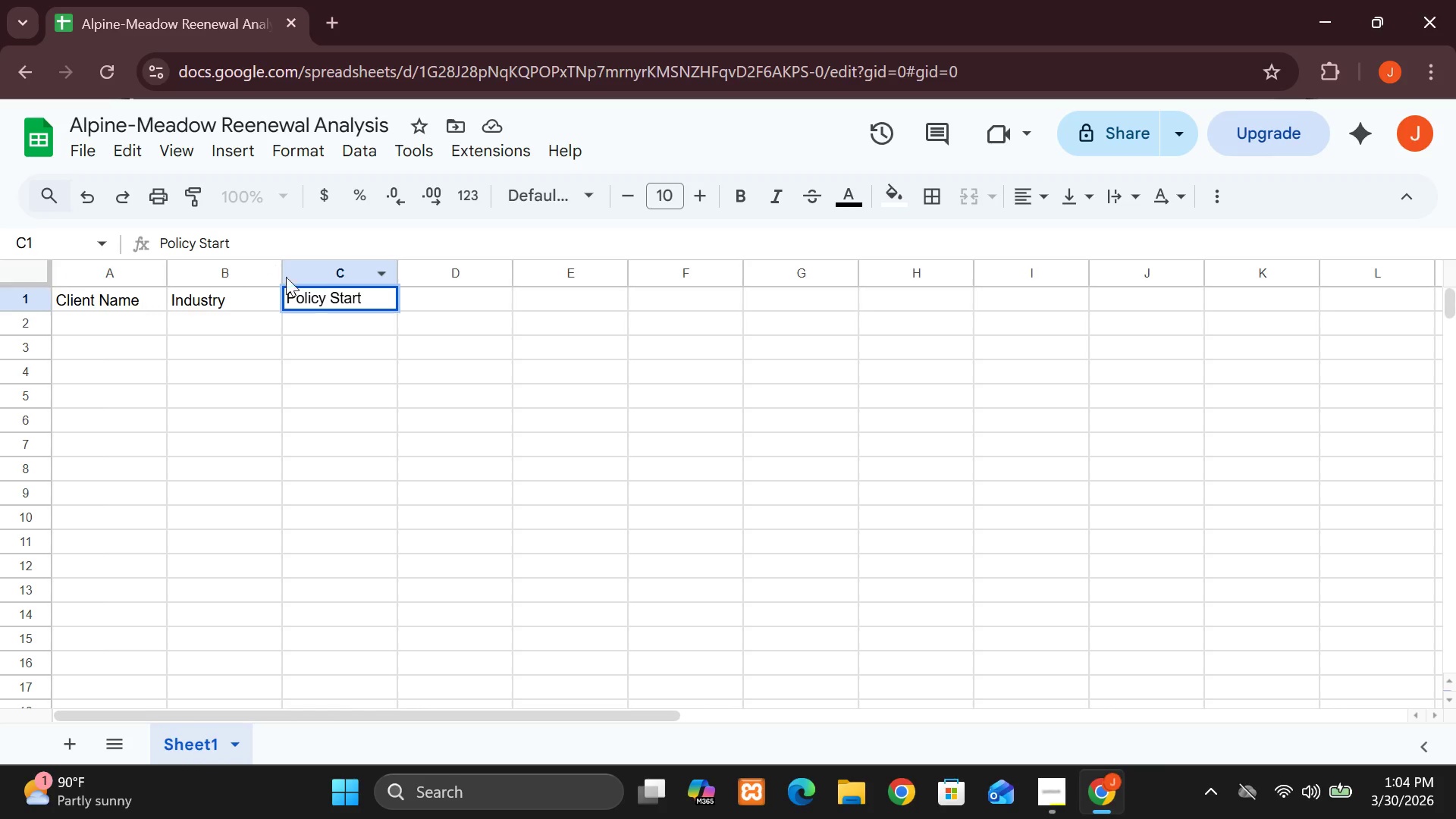 
wait(13.17)
 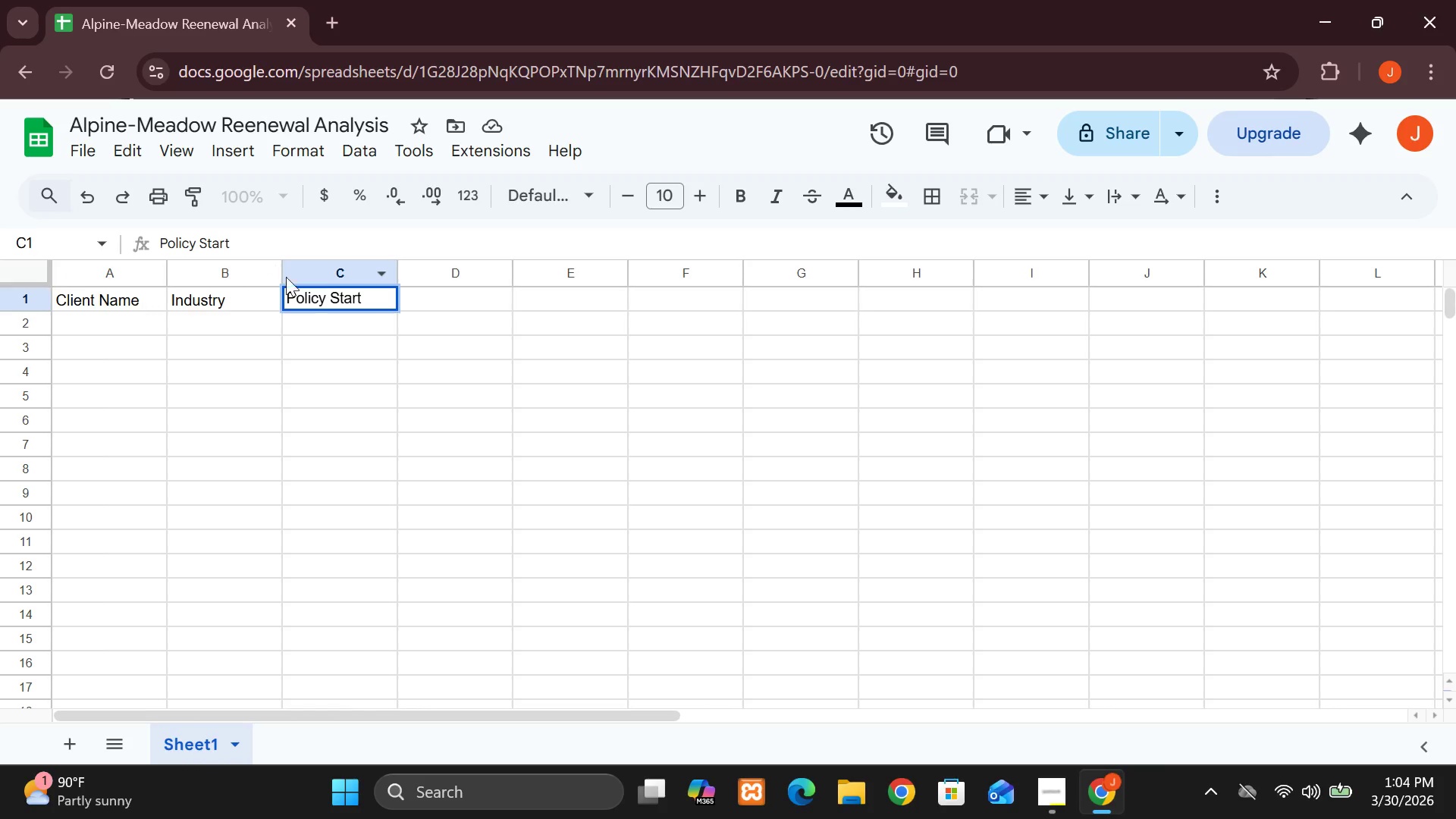 
type( Date)
 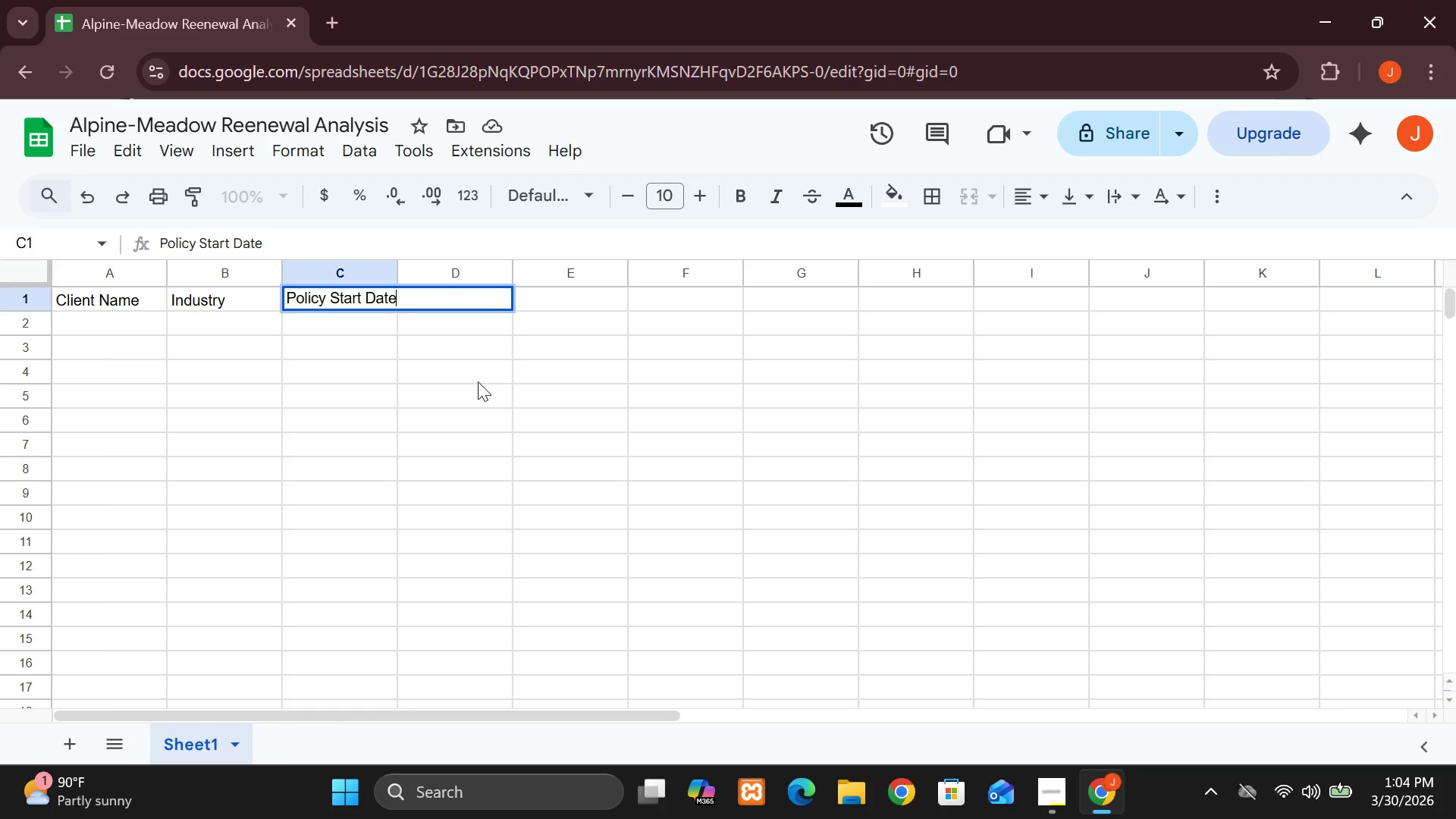 
left_click([478, 381])
 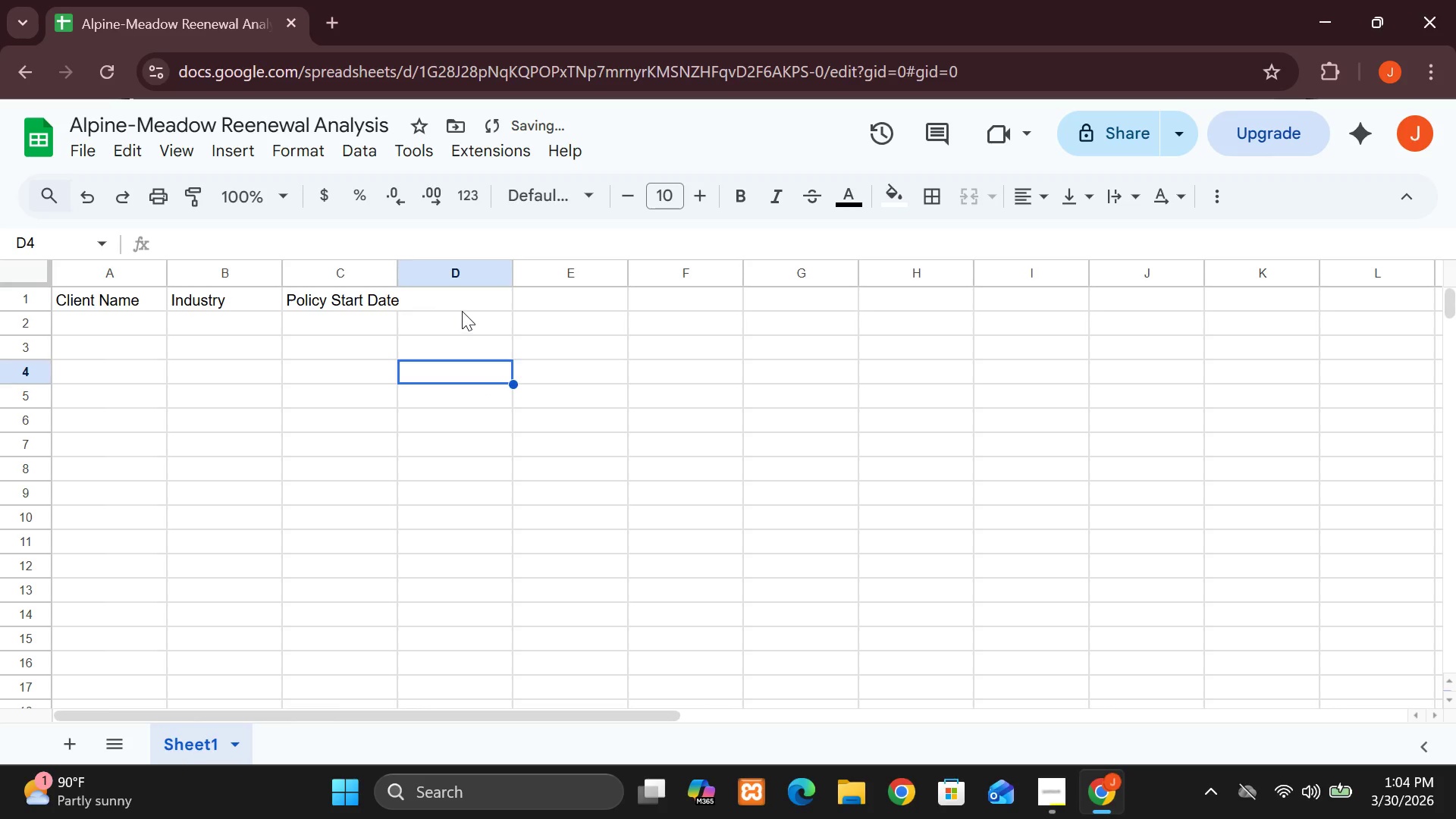 
left_click([461, 306])
 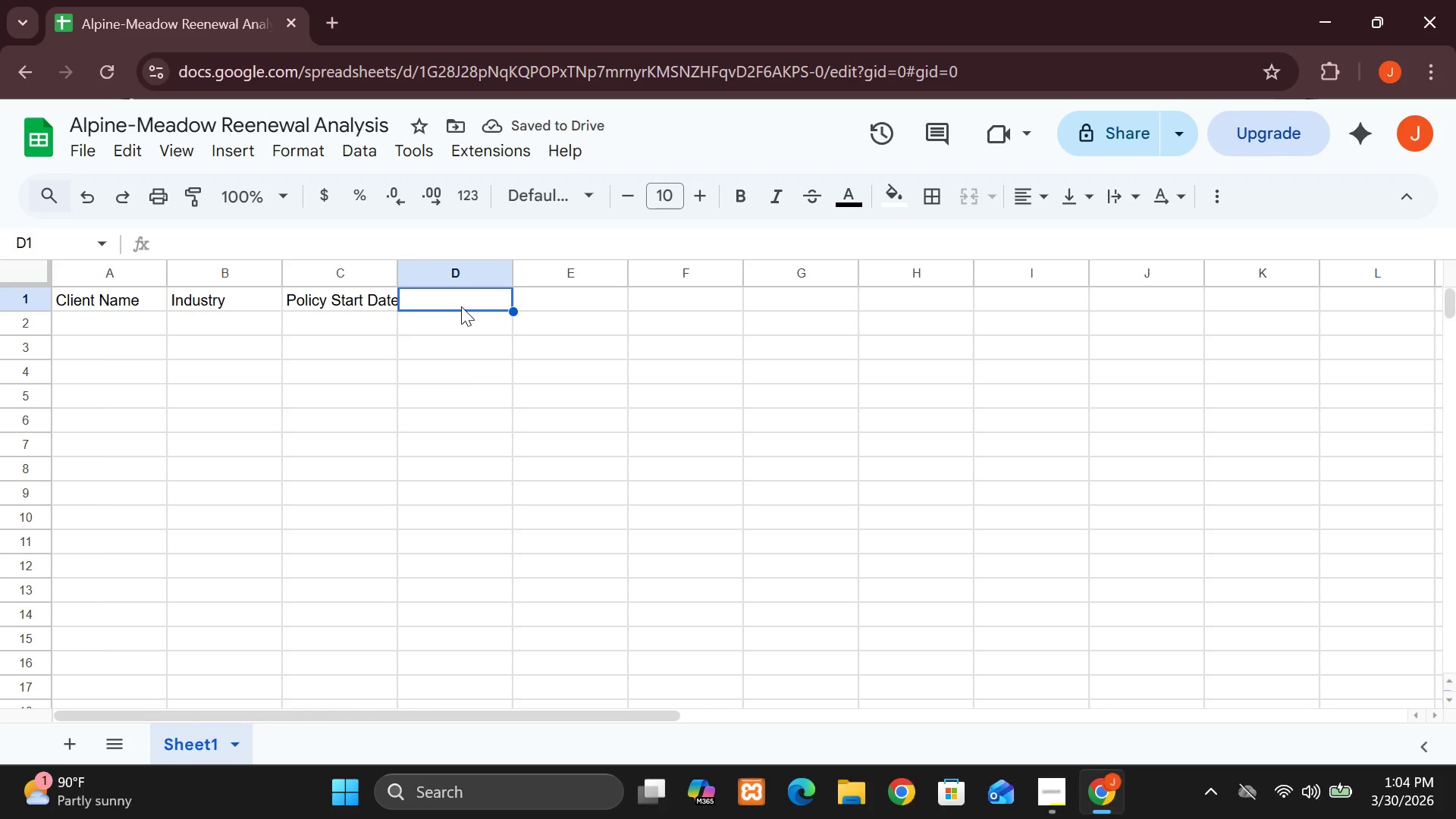 
type(Premium Y1)
 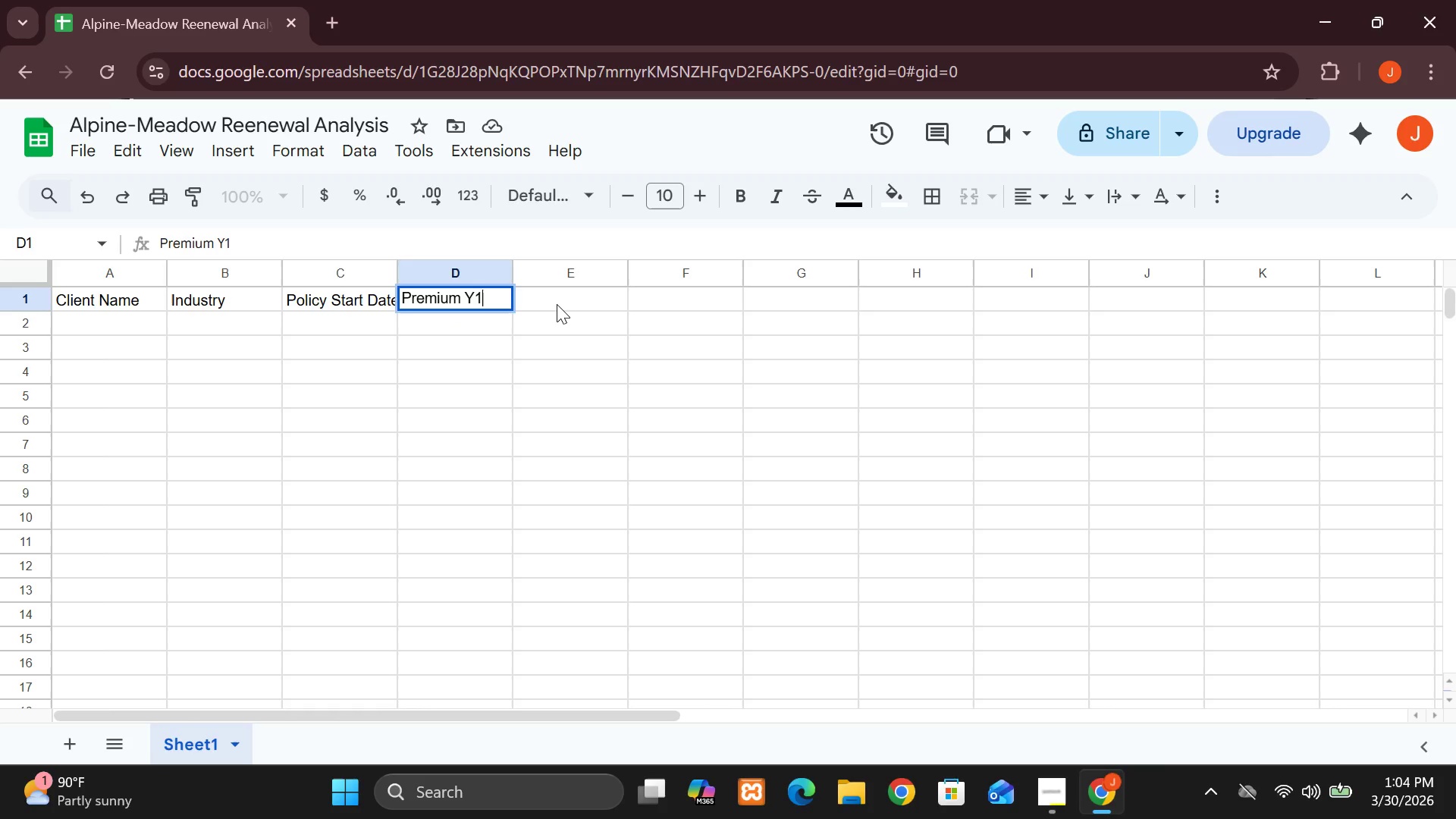 
left_click([557, 304])
 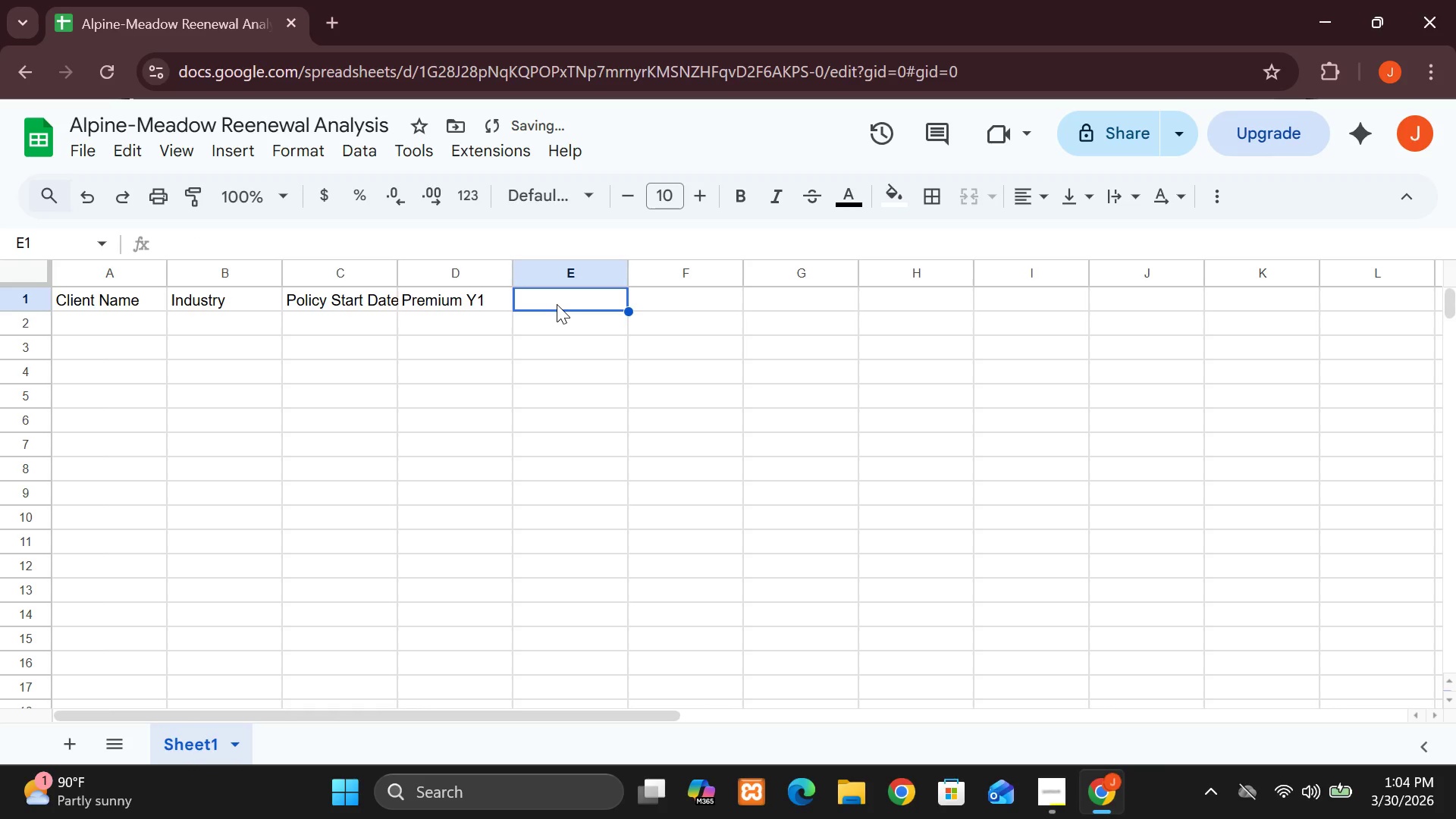 
type(Premium Y2)
 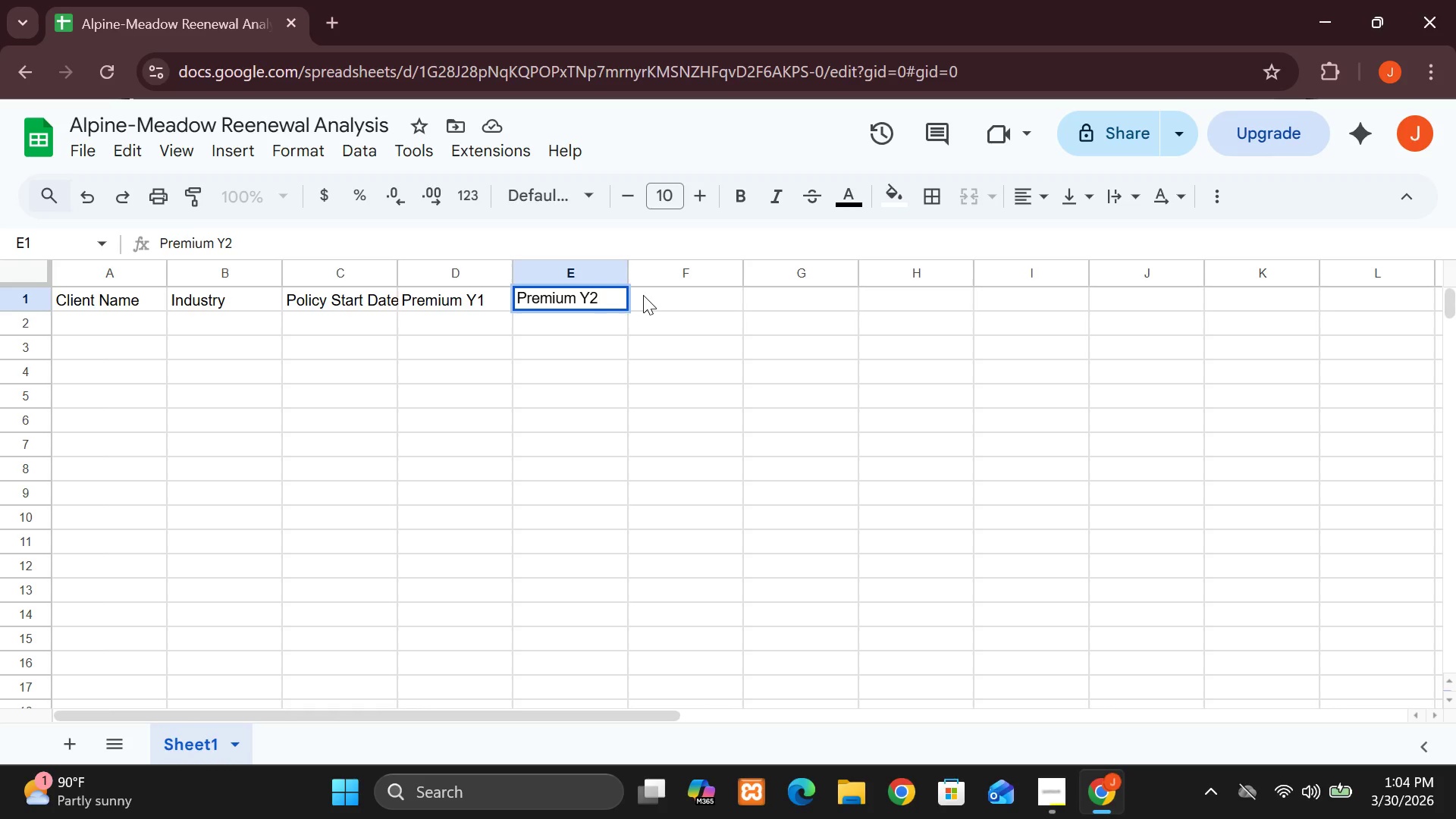 
left_click([670, 300])
 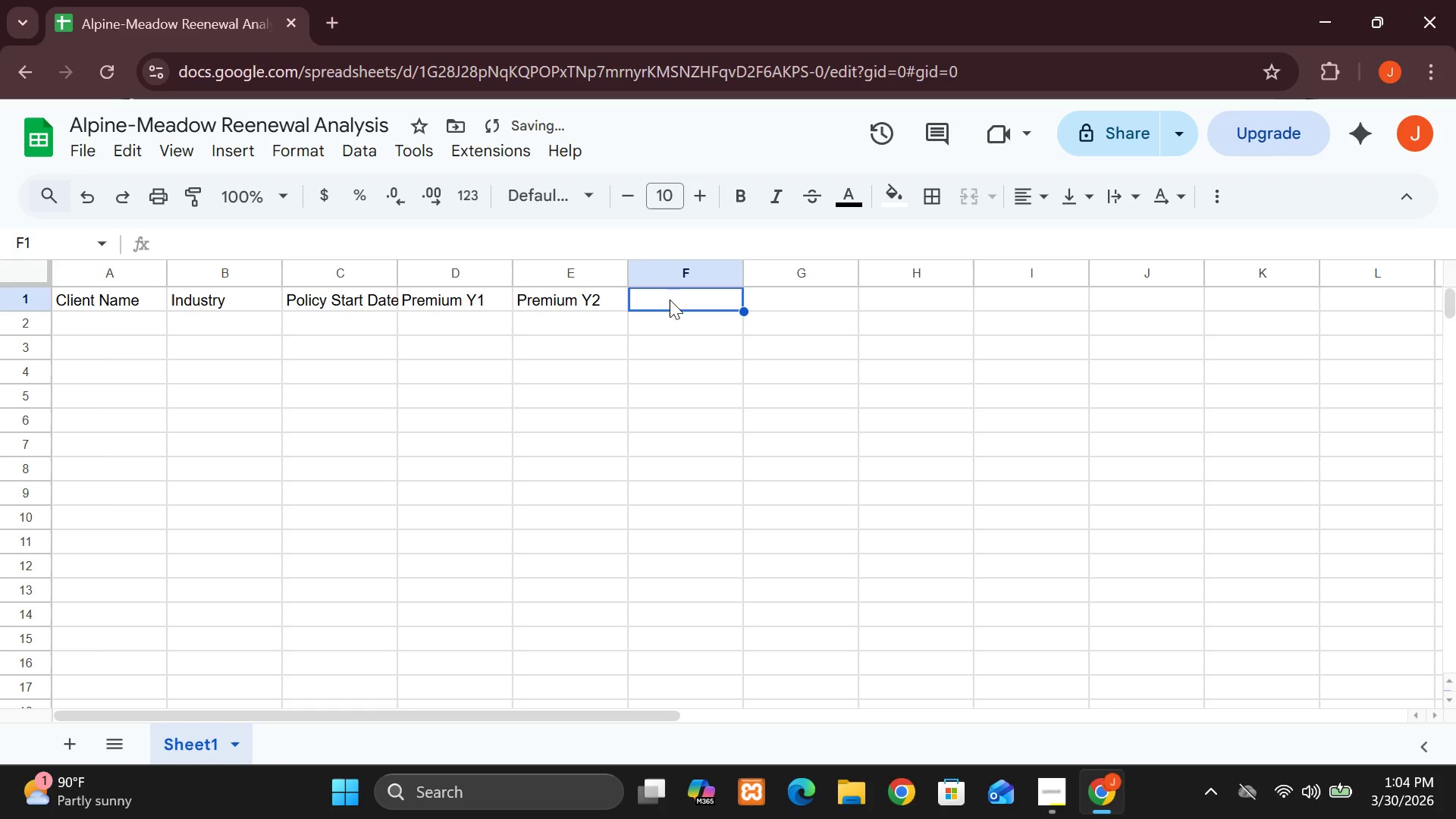 
type(Premium Y3)
 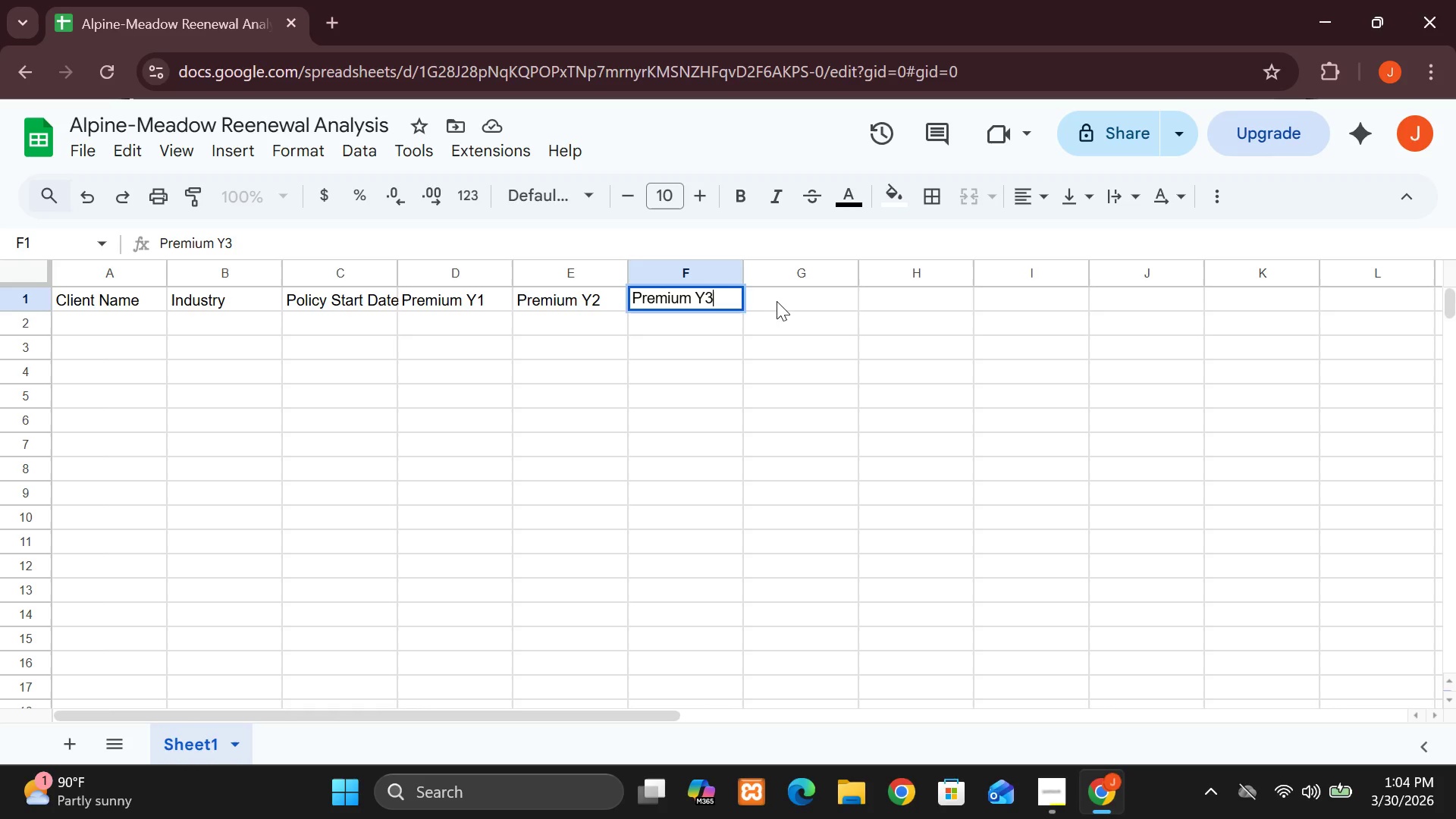 
left_click([777, 301])
 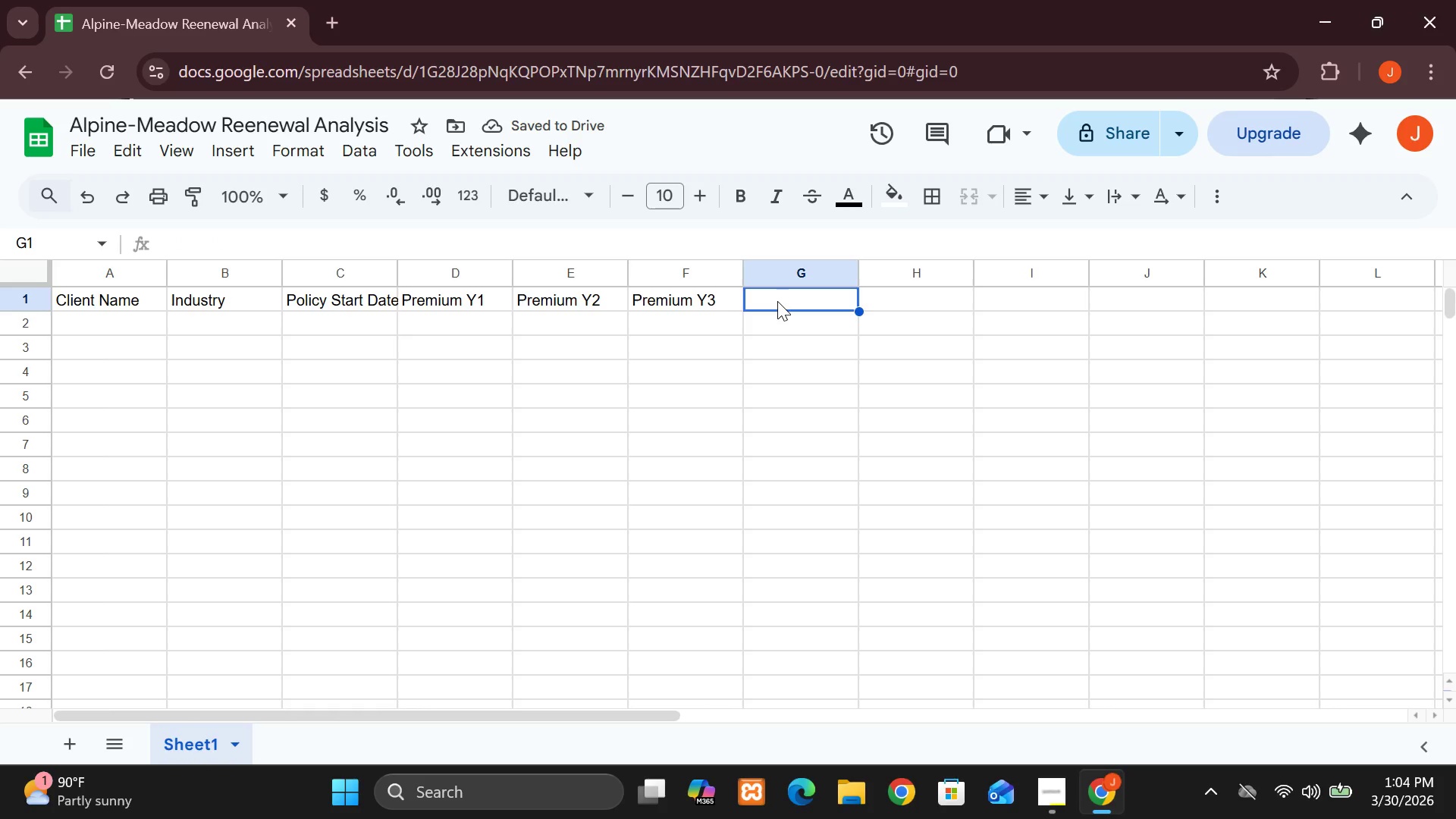 
type(YoY Change Y2)
 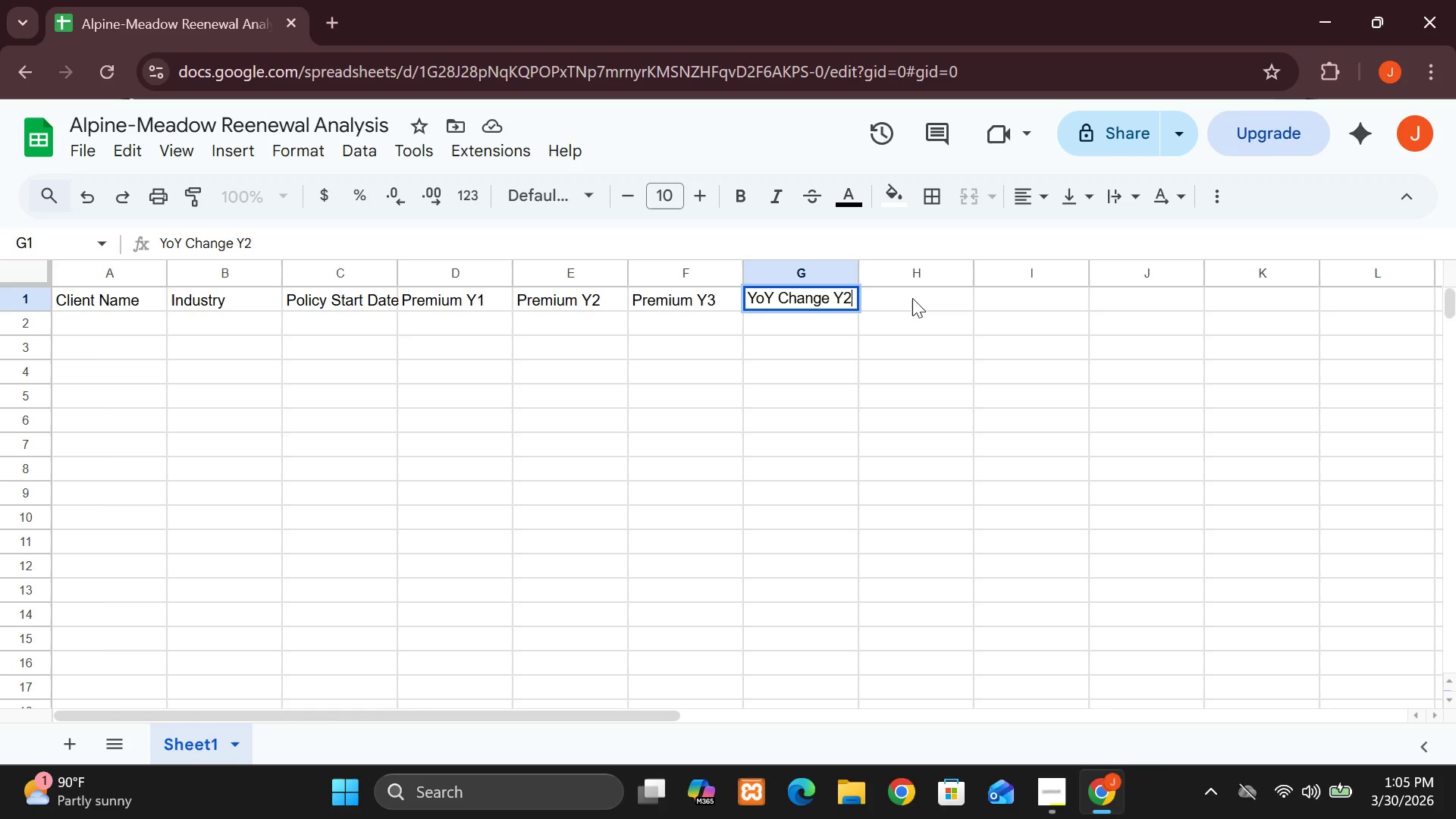 
left_click([912, 298])
 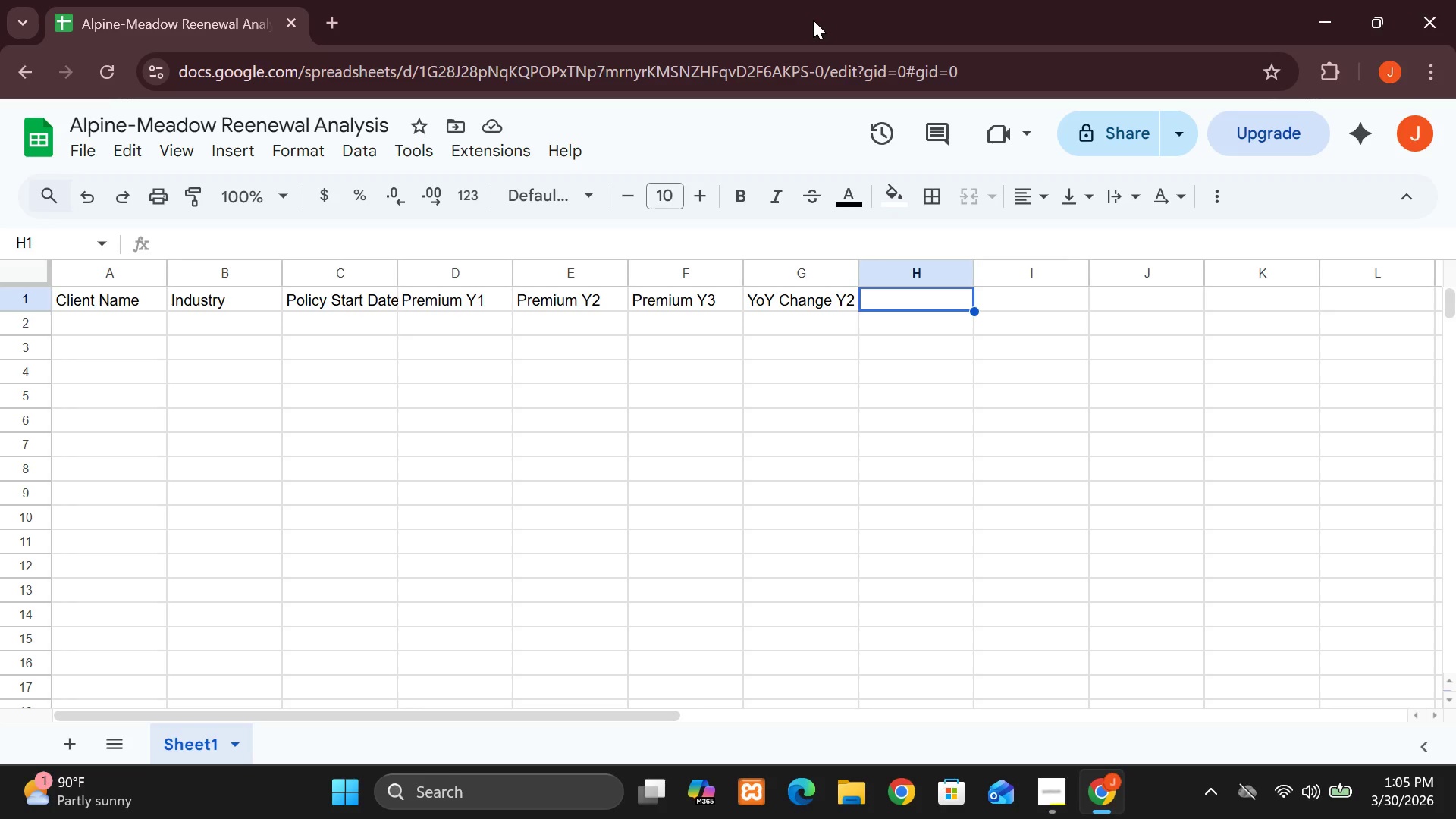 
wait(10.59)
 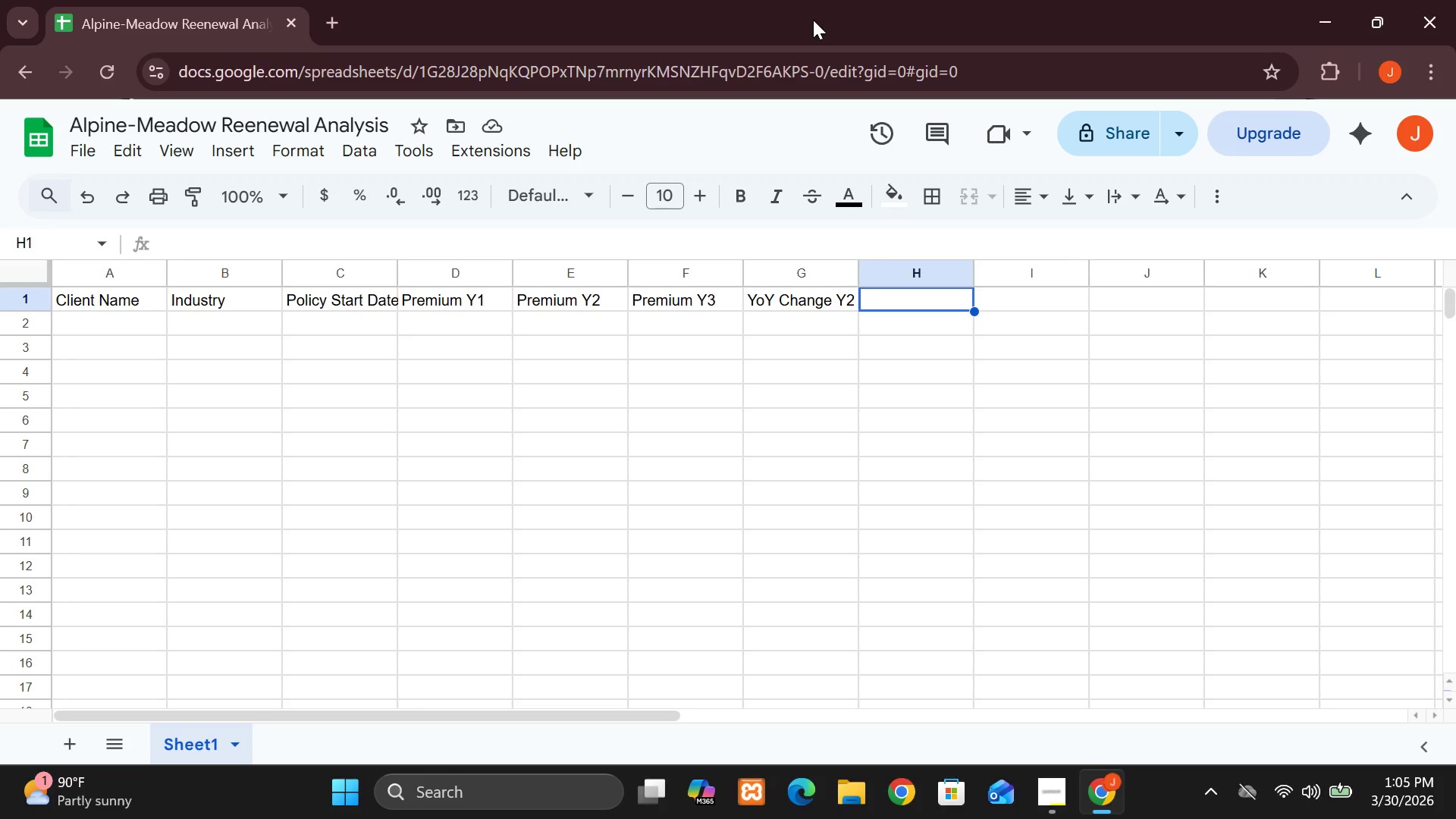 
type(YYoY Change Y3)
 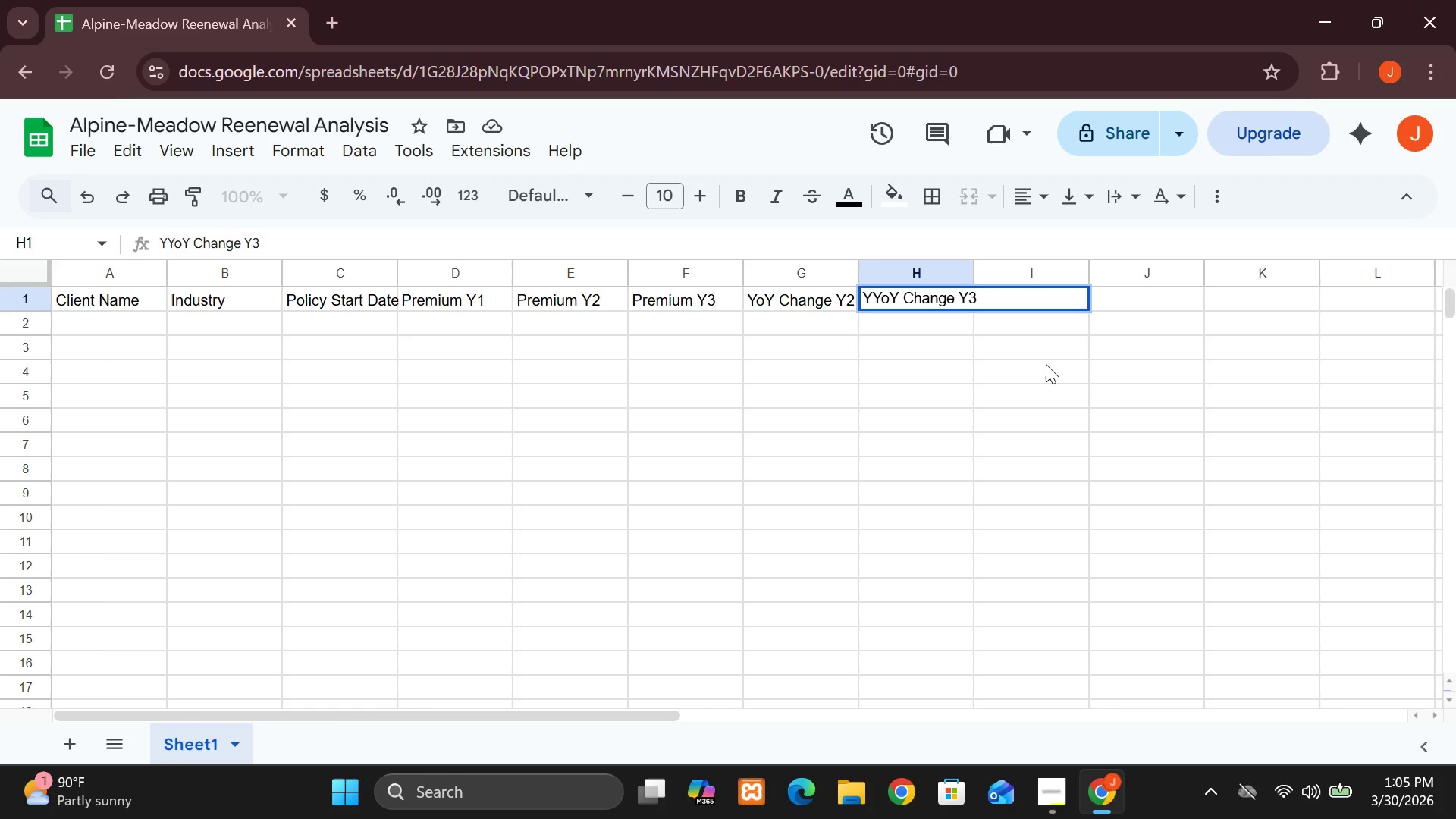 
left_click([1046, 364])
 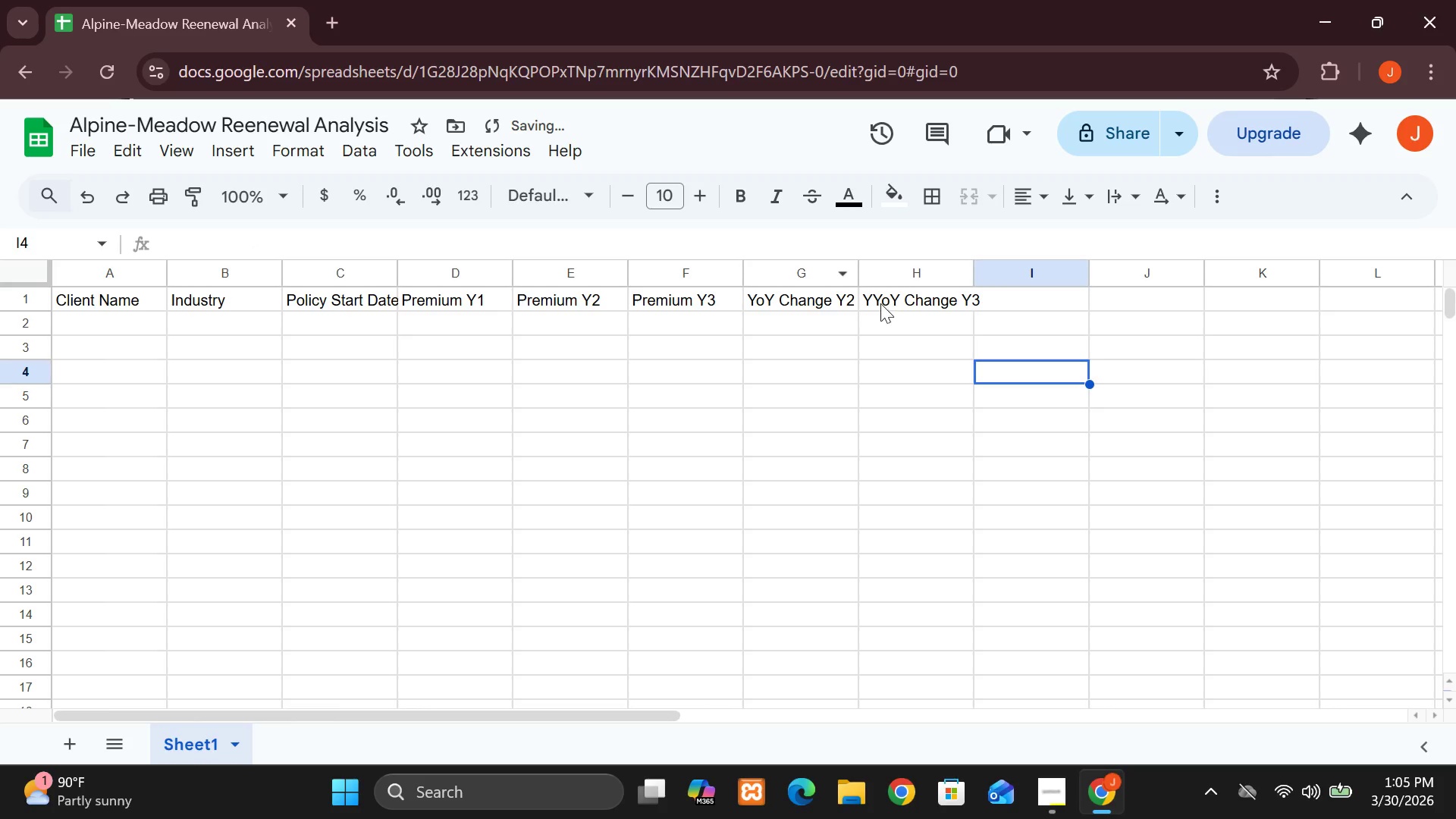 
left_click([879, 302])
 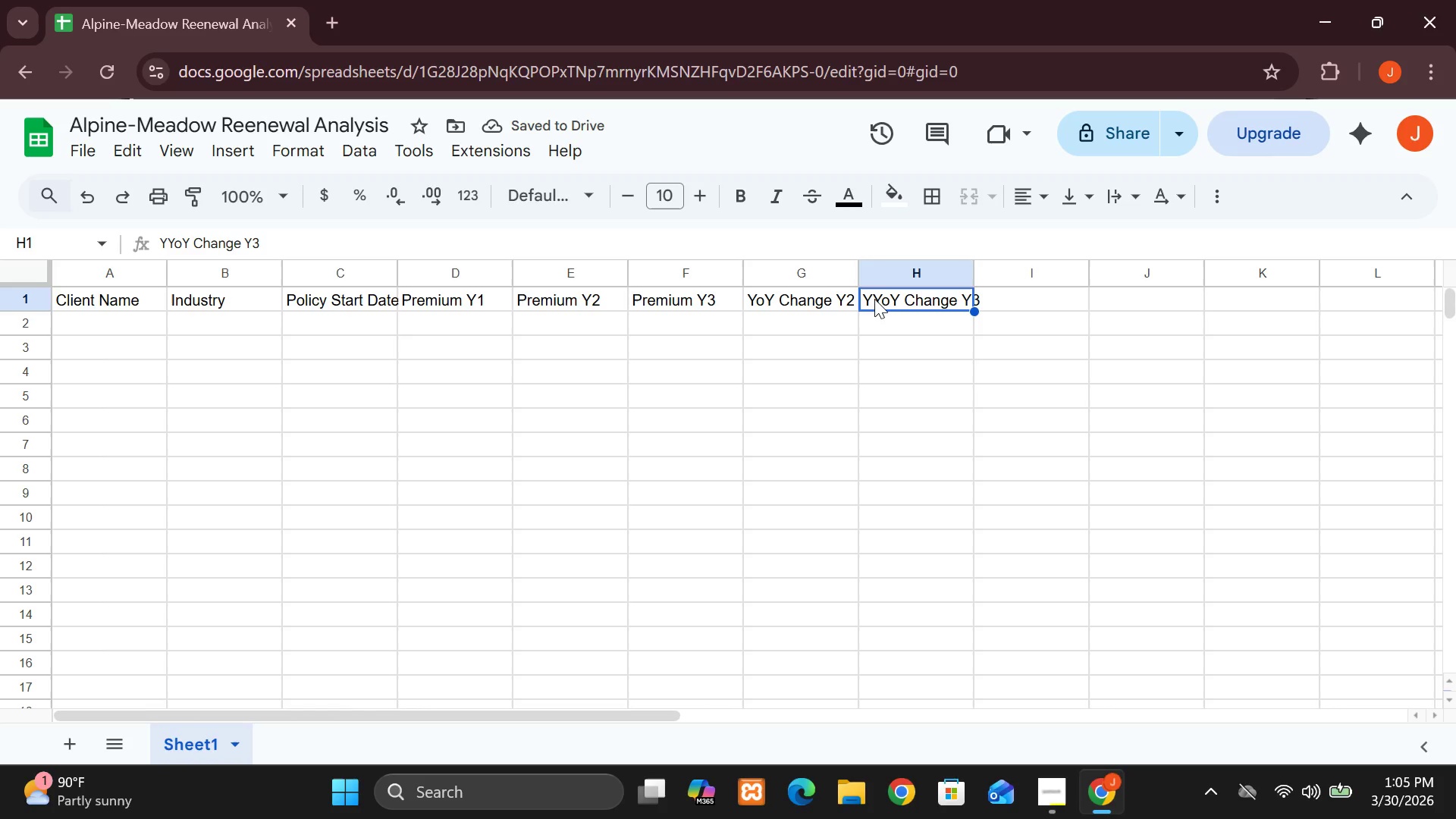 
left_click([874, 299])
 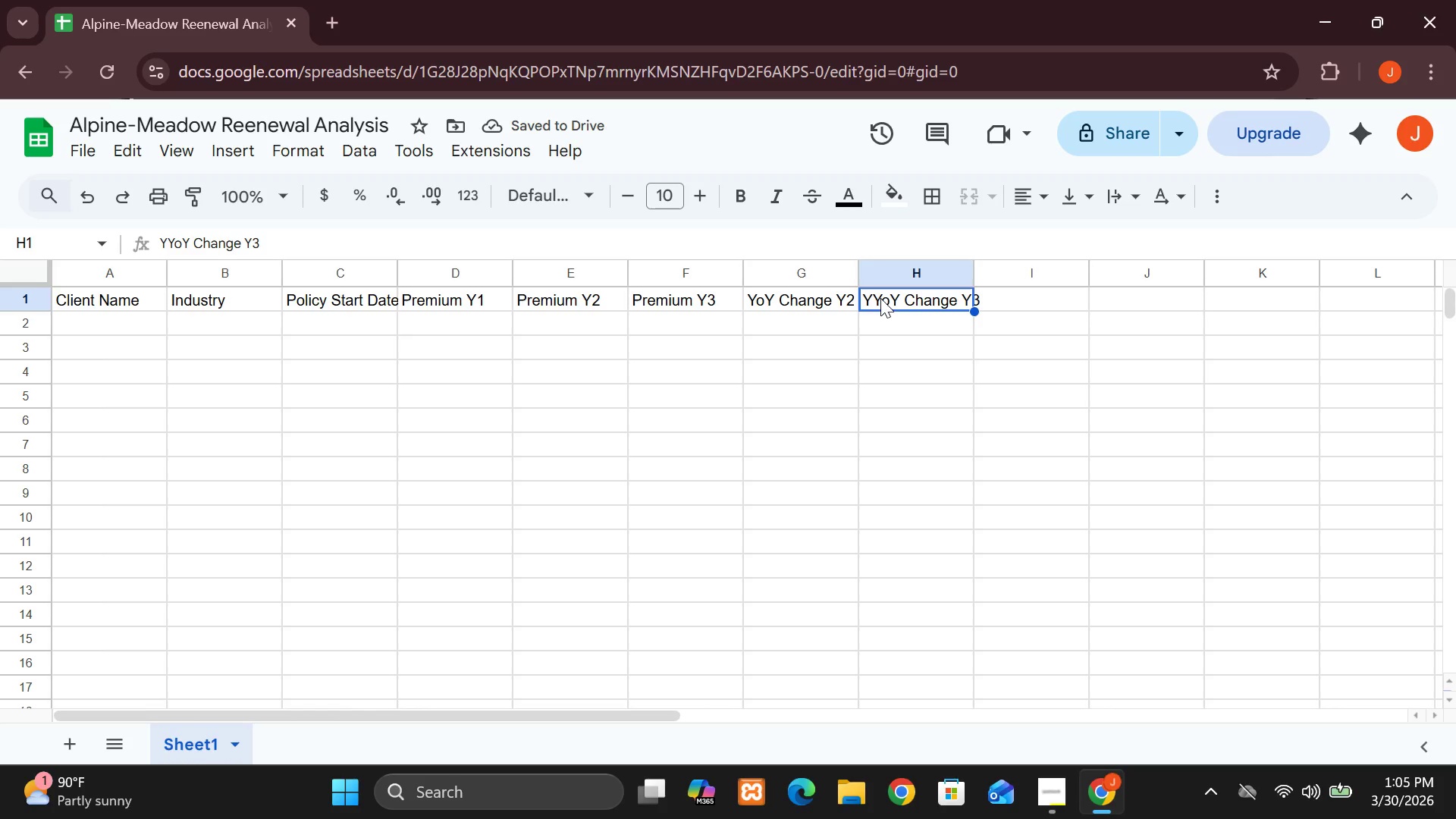 
left_click([879, 296])
 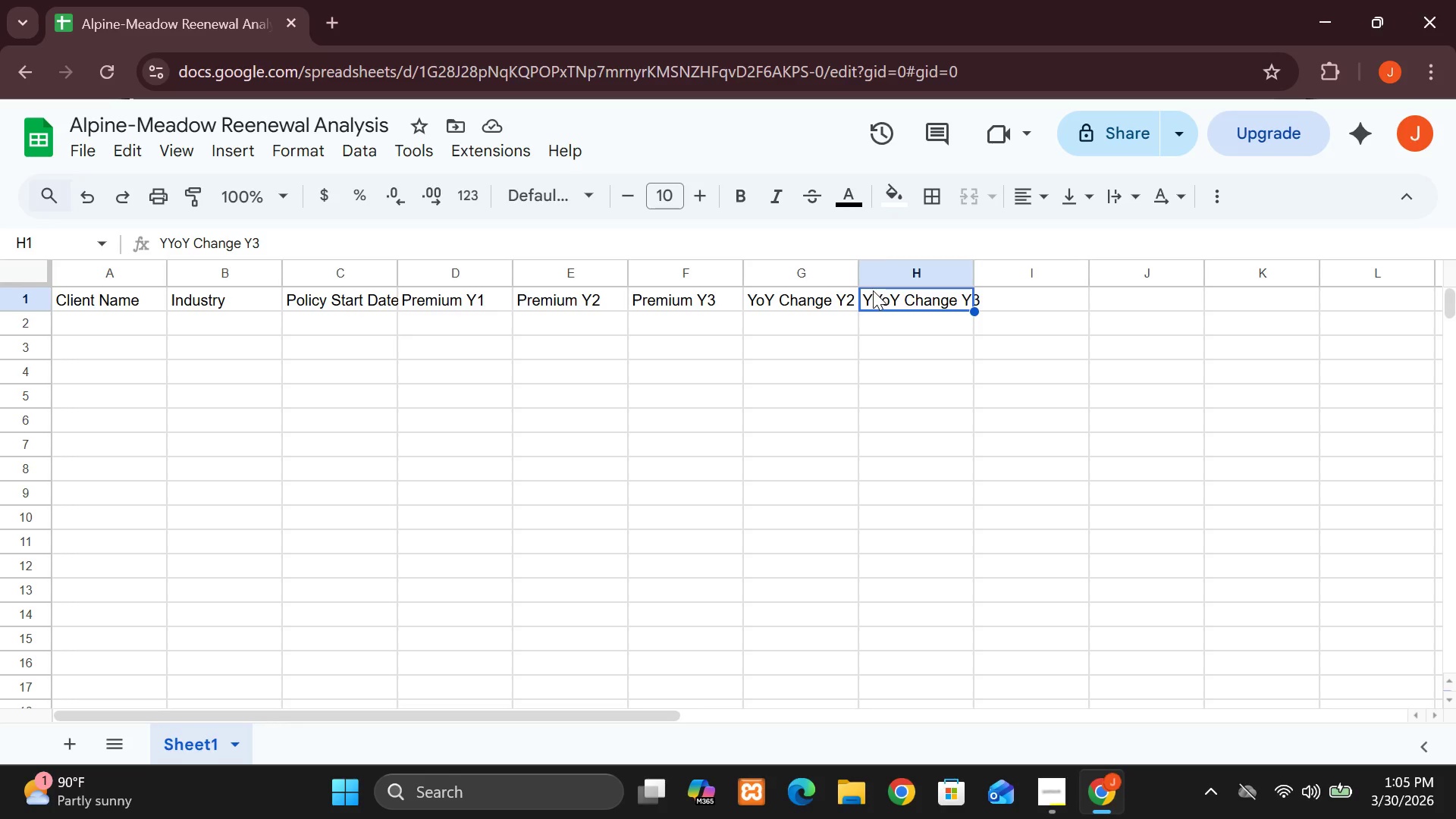 
left_click([871, 290])
 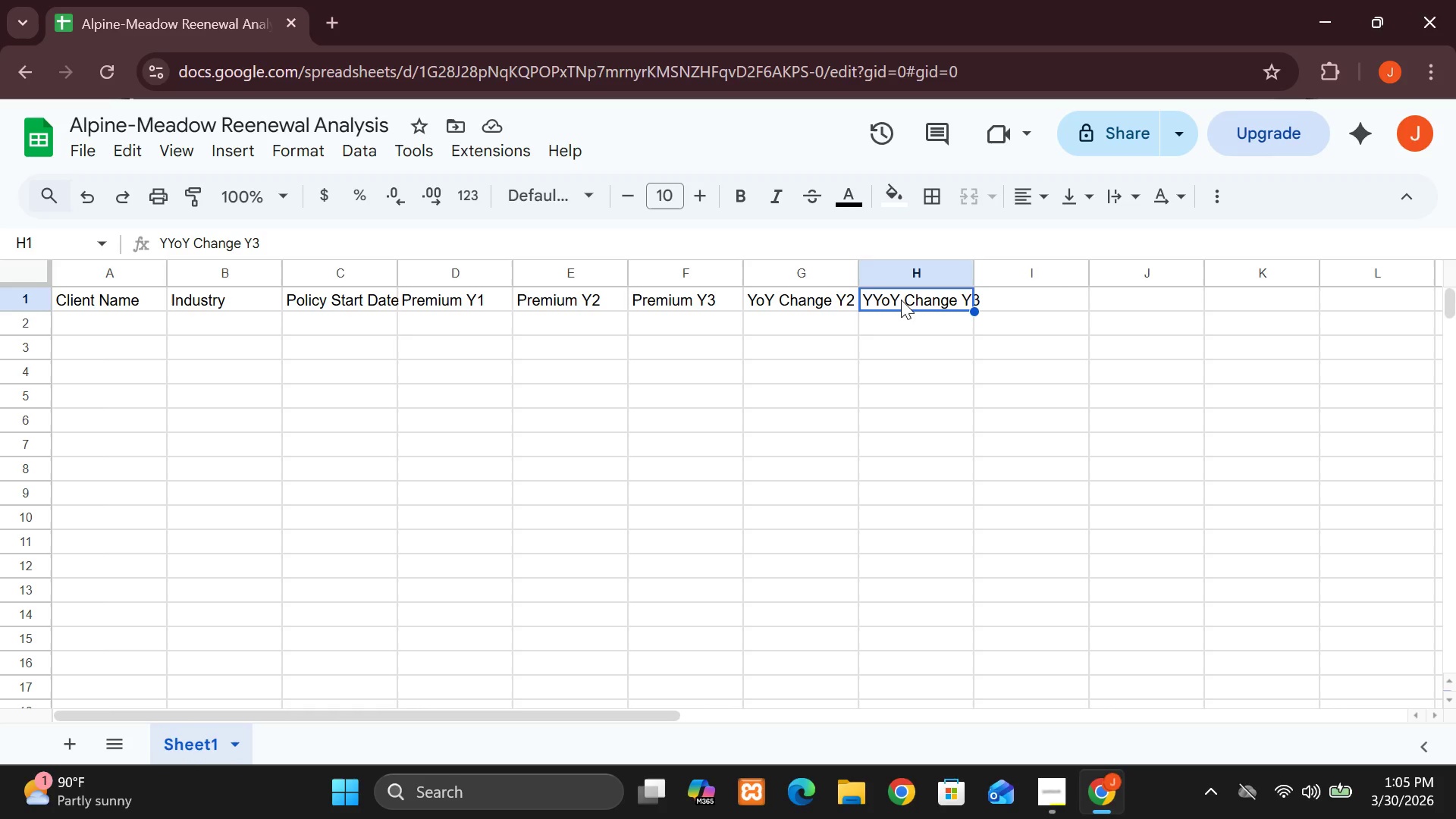 
left_click([901, 300])
 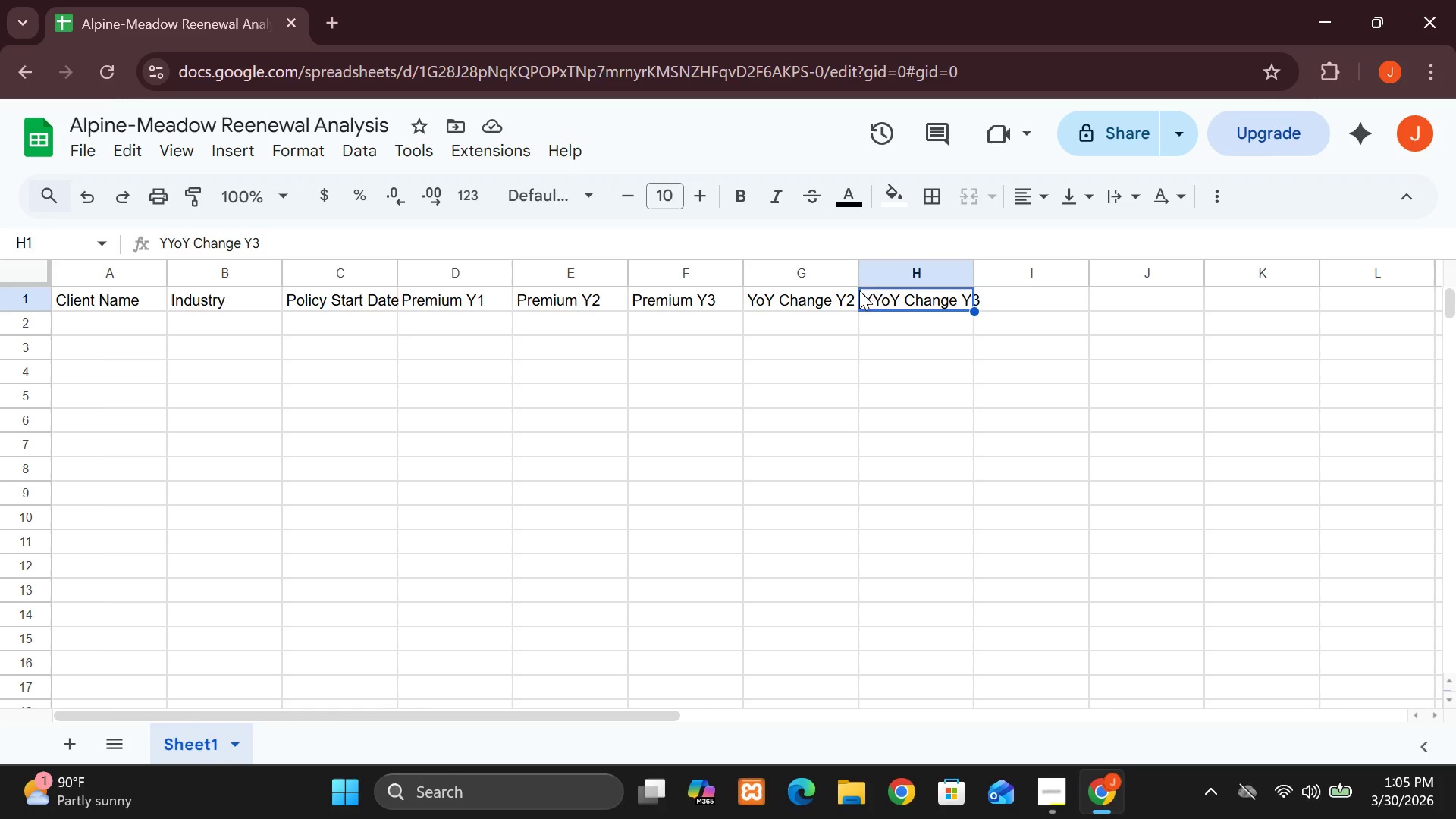 
left_click([864, 284])
 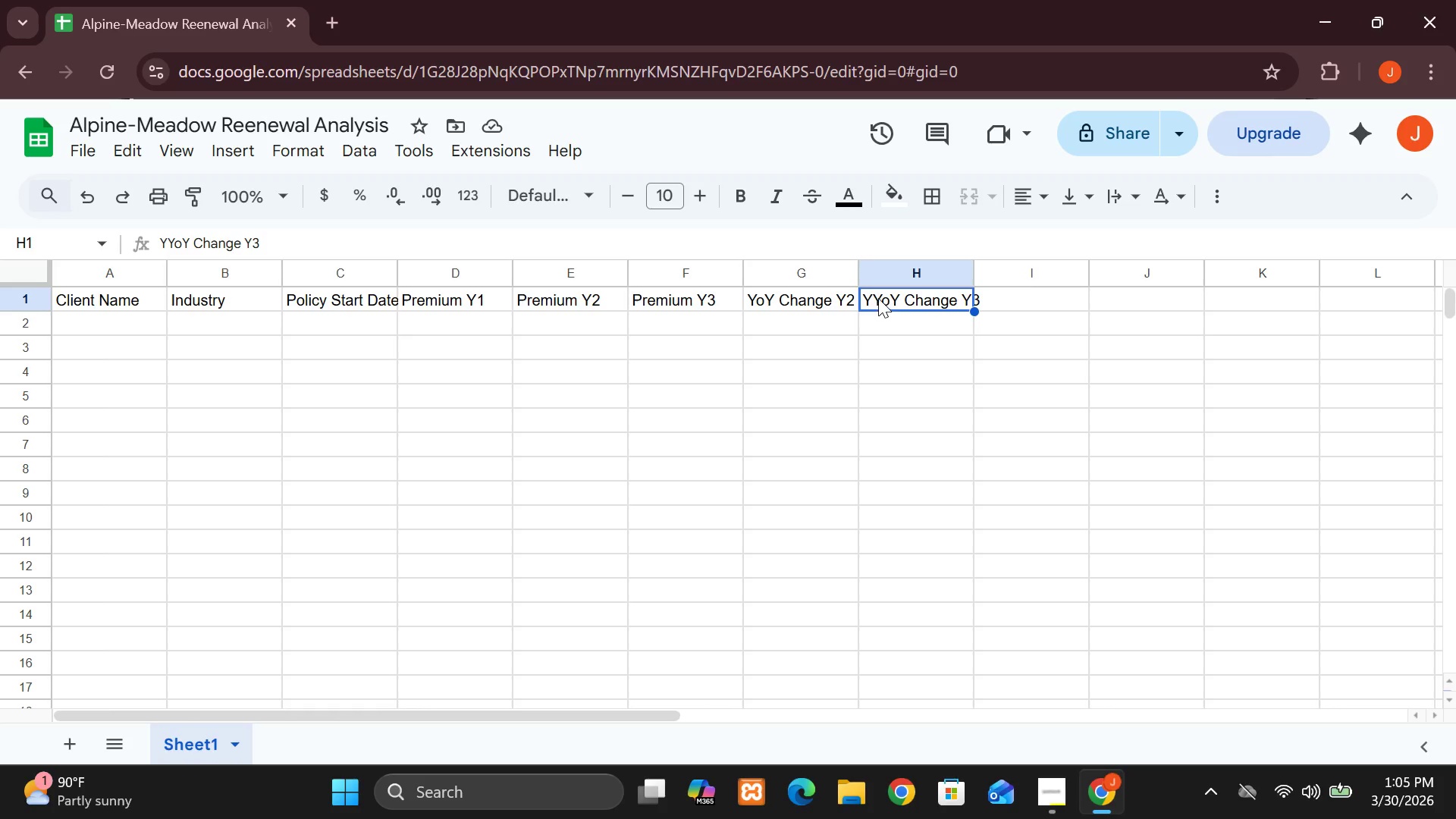 
left_click([878, 298])
 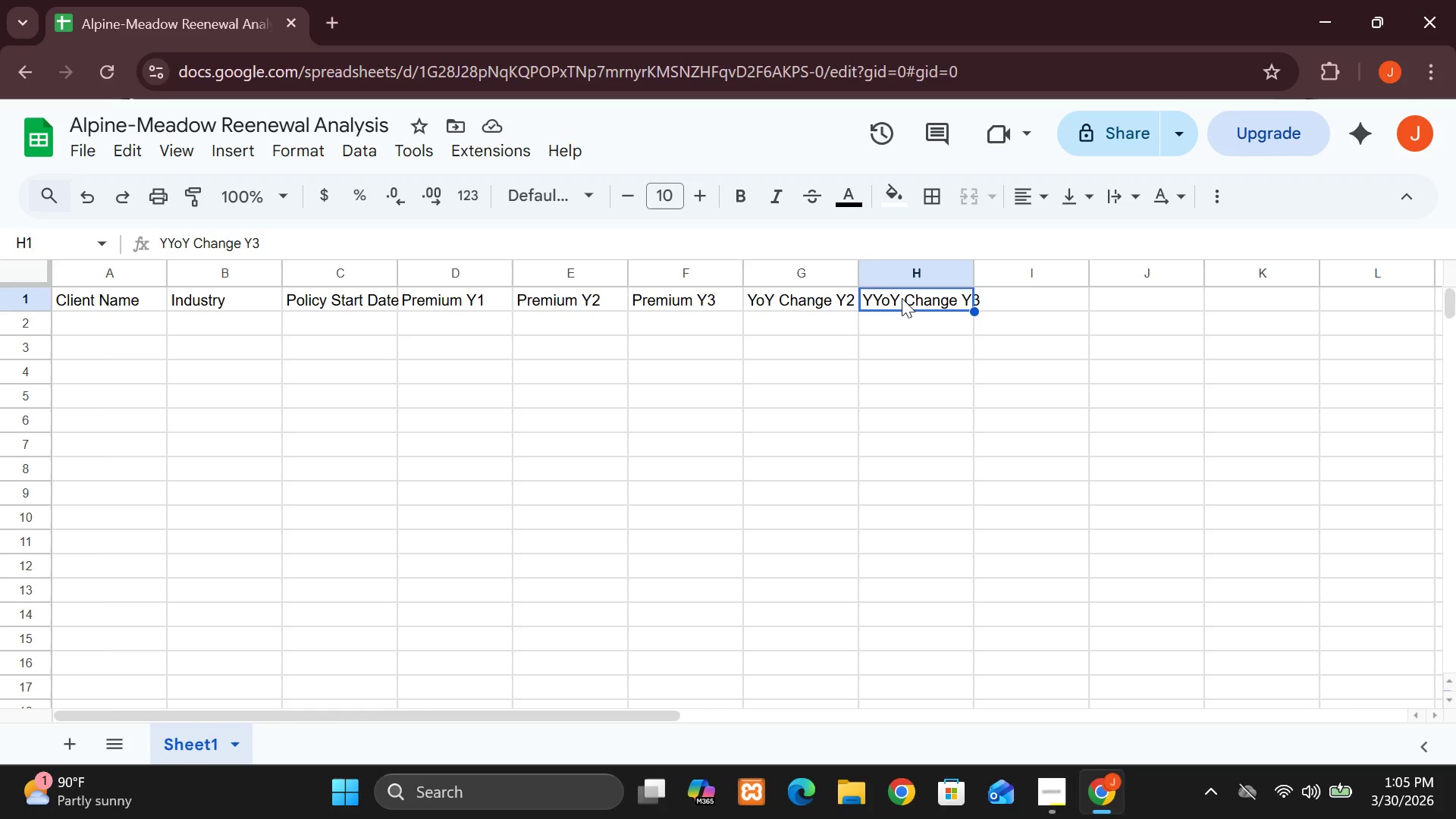 
left_click([902, 298])
 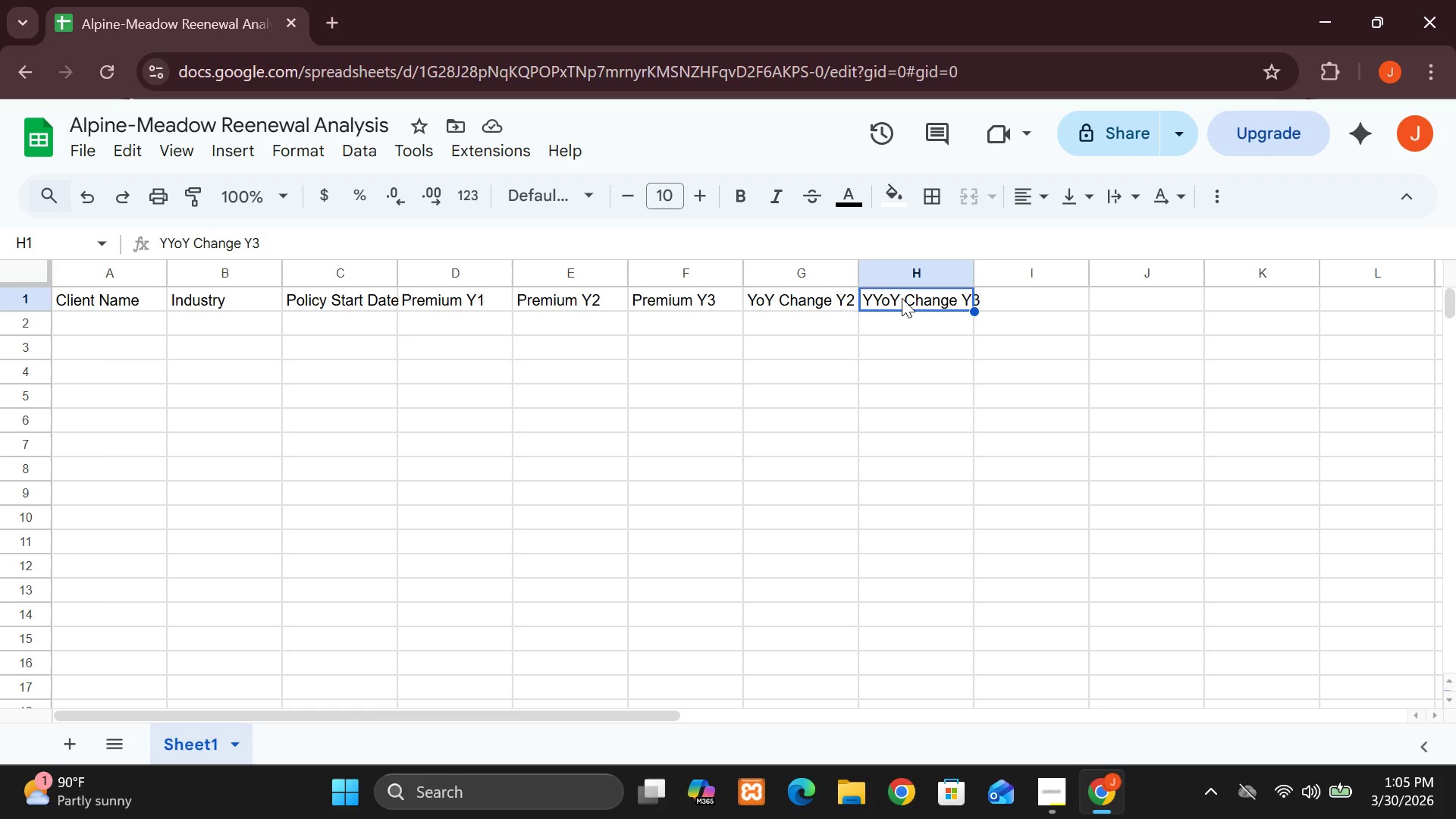 
key(Backspace)
 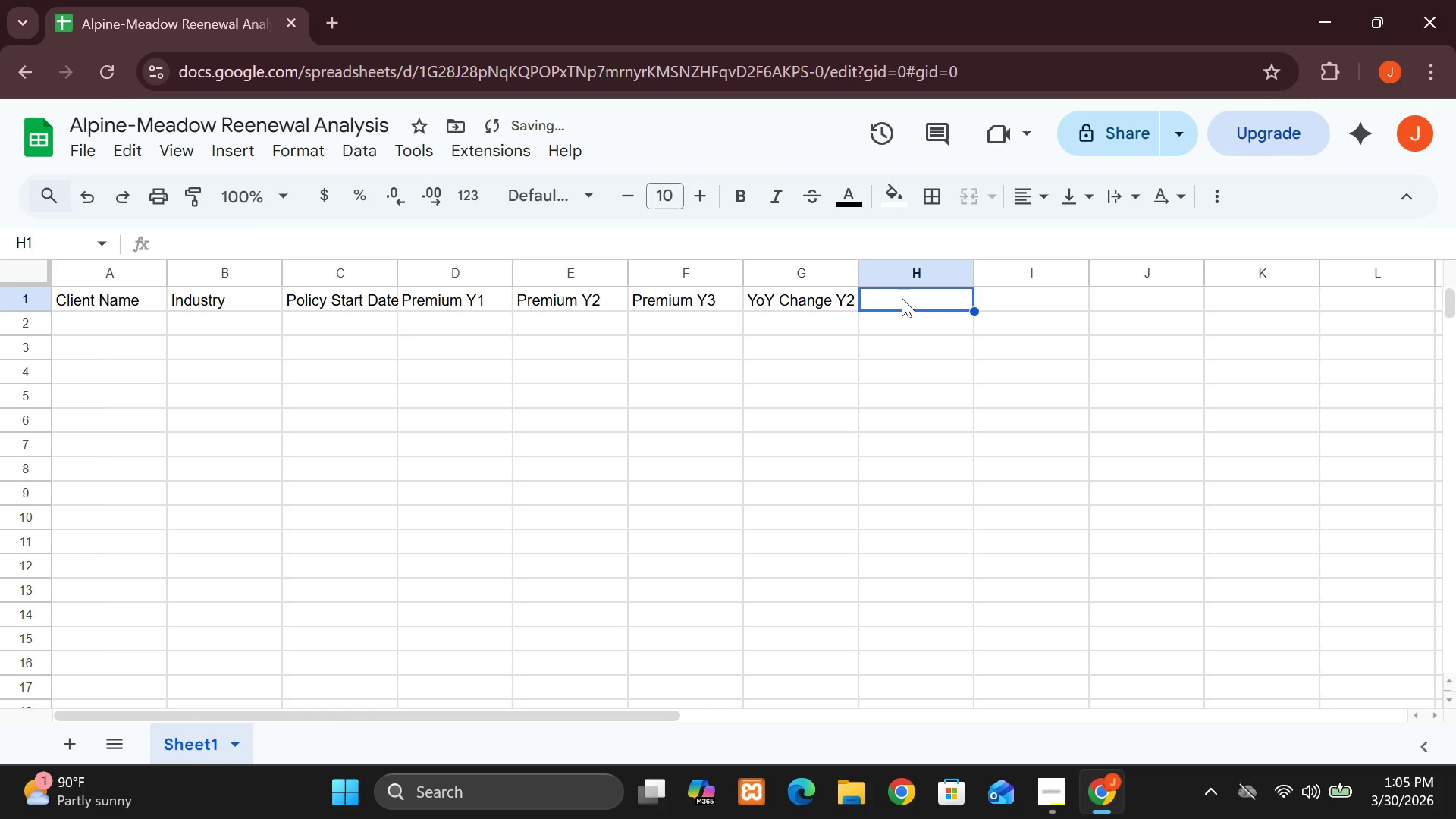 
key(Y)
 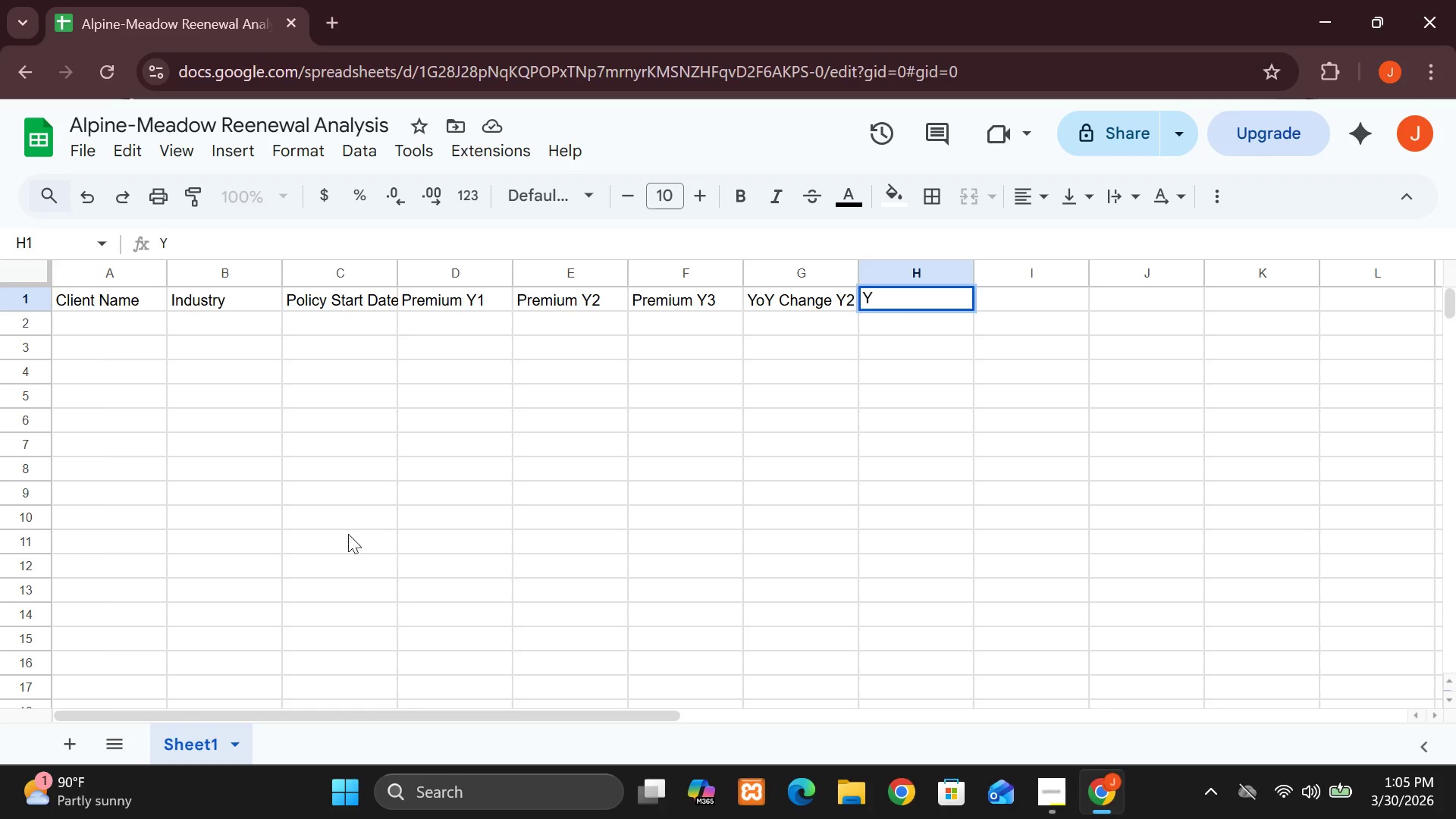 
wait(12.38)
 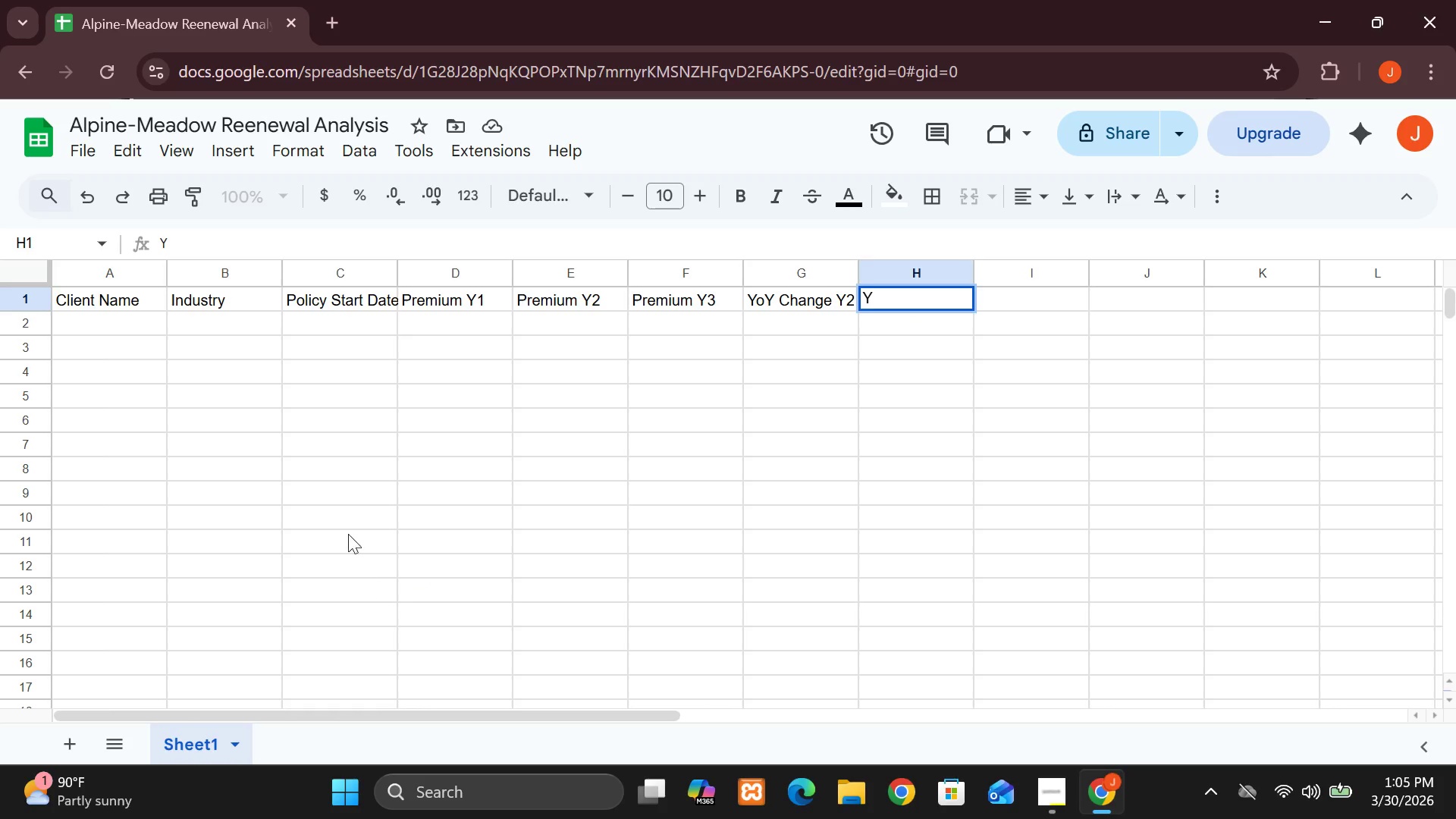 
type(oY Change Y3)
 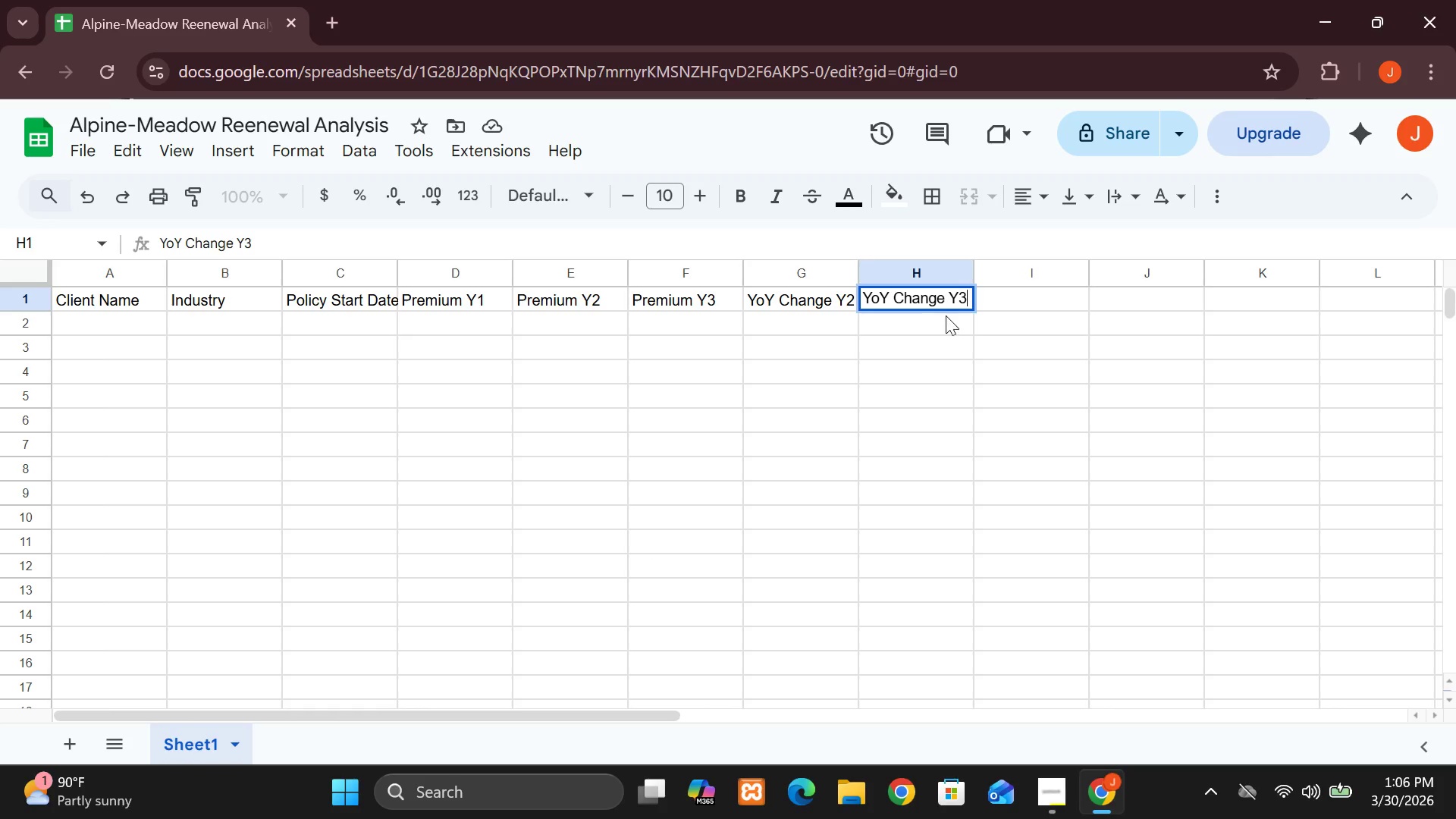 
left_click([1025, 300])
 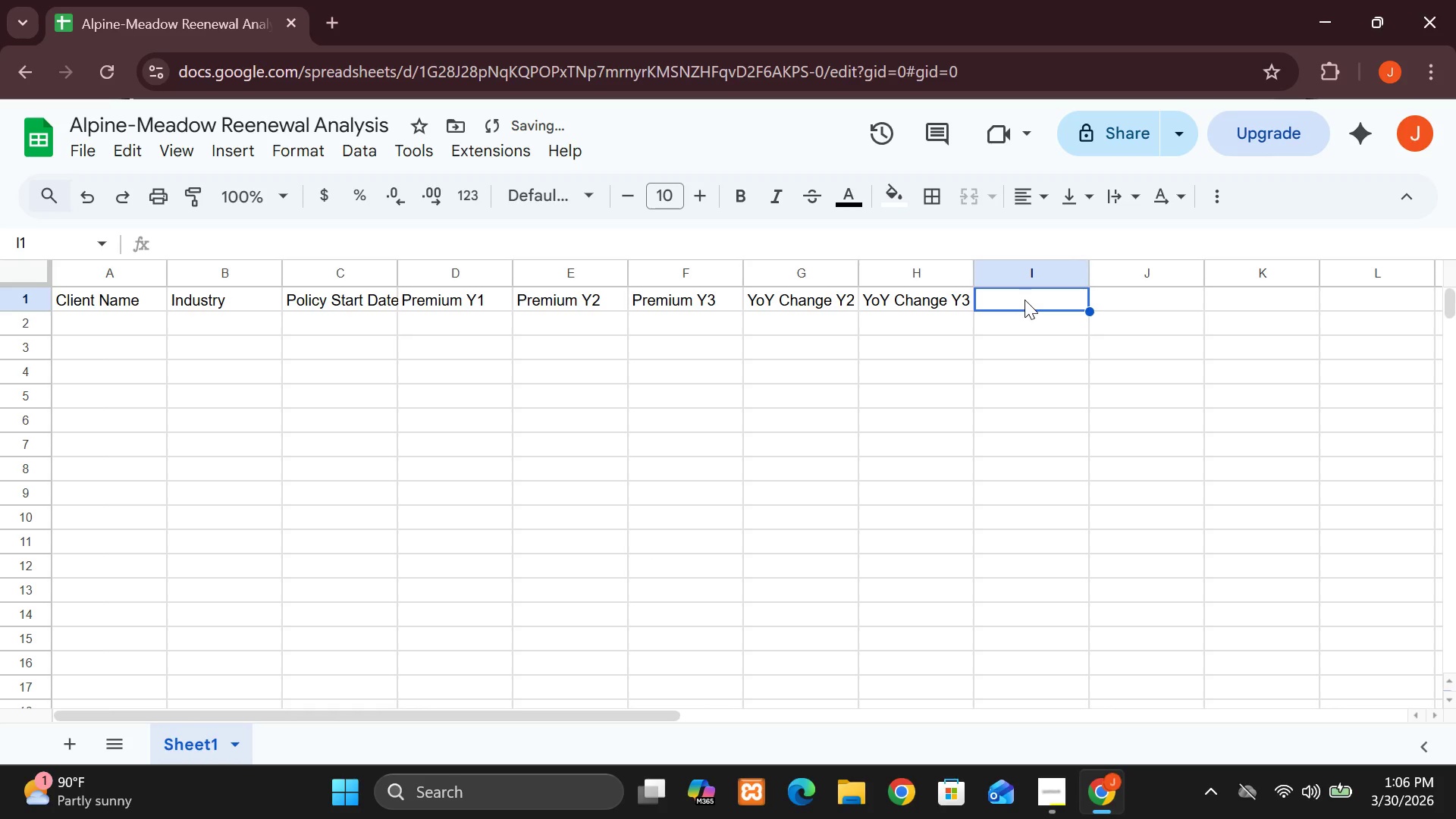 
type(Renewal SStatus)
 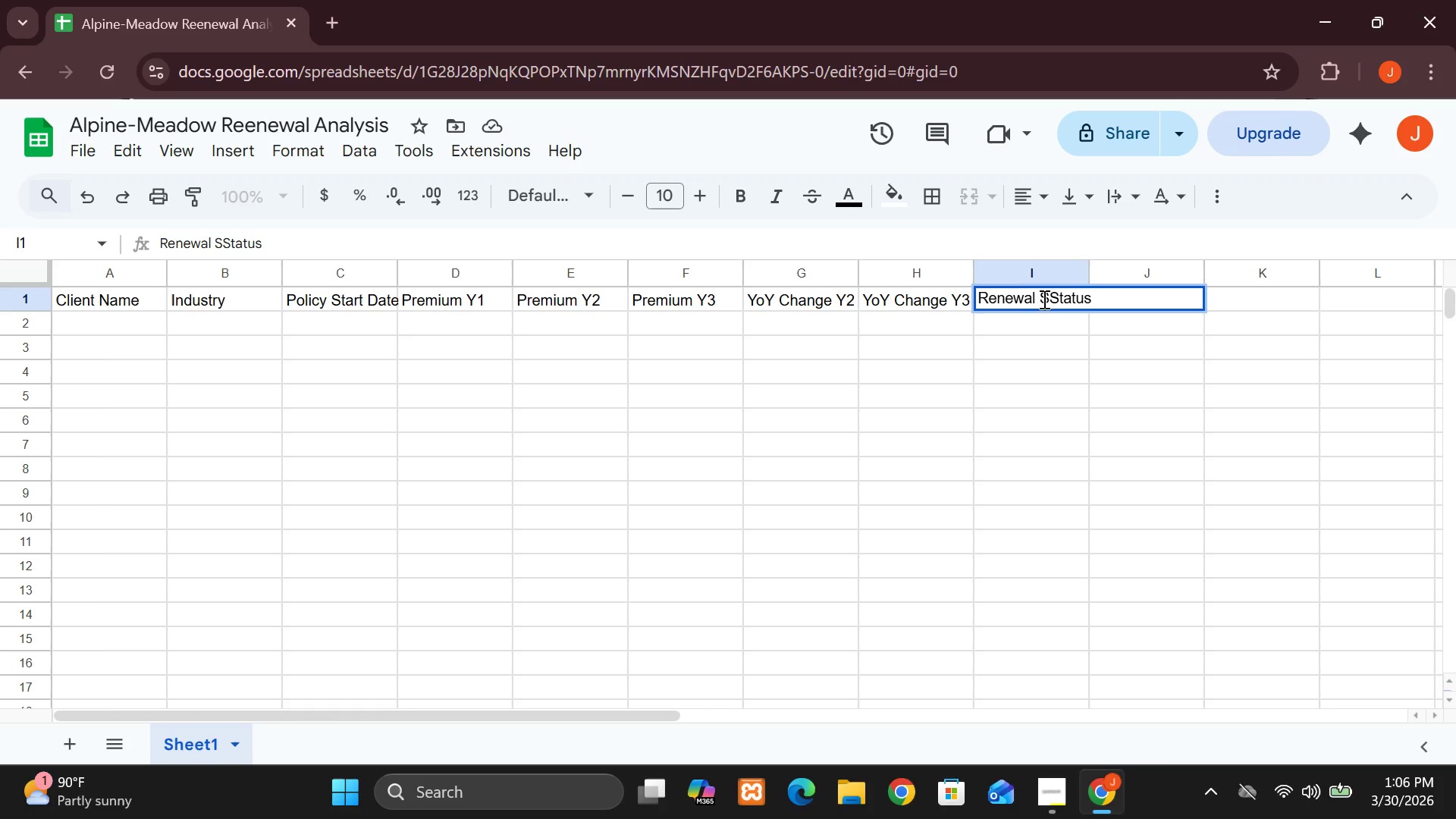 
left_click([1047, 299])
 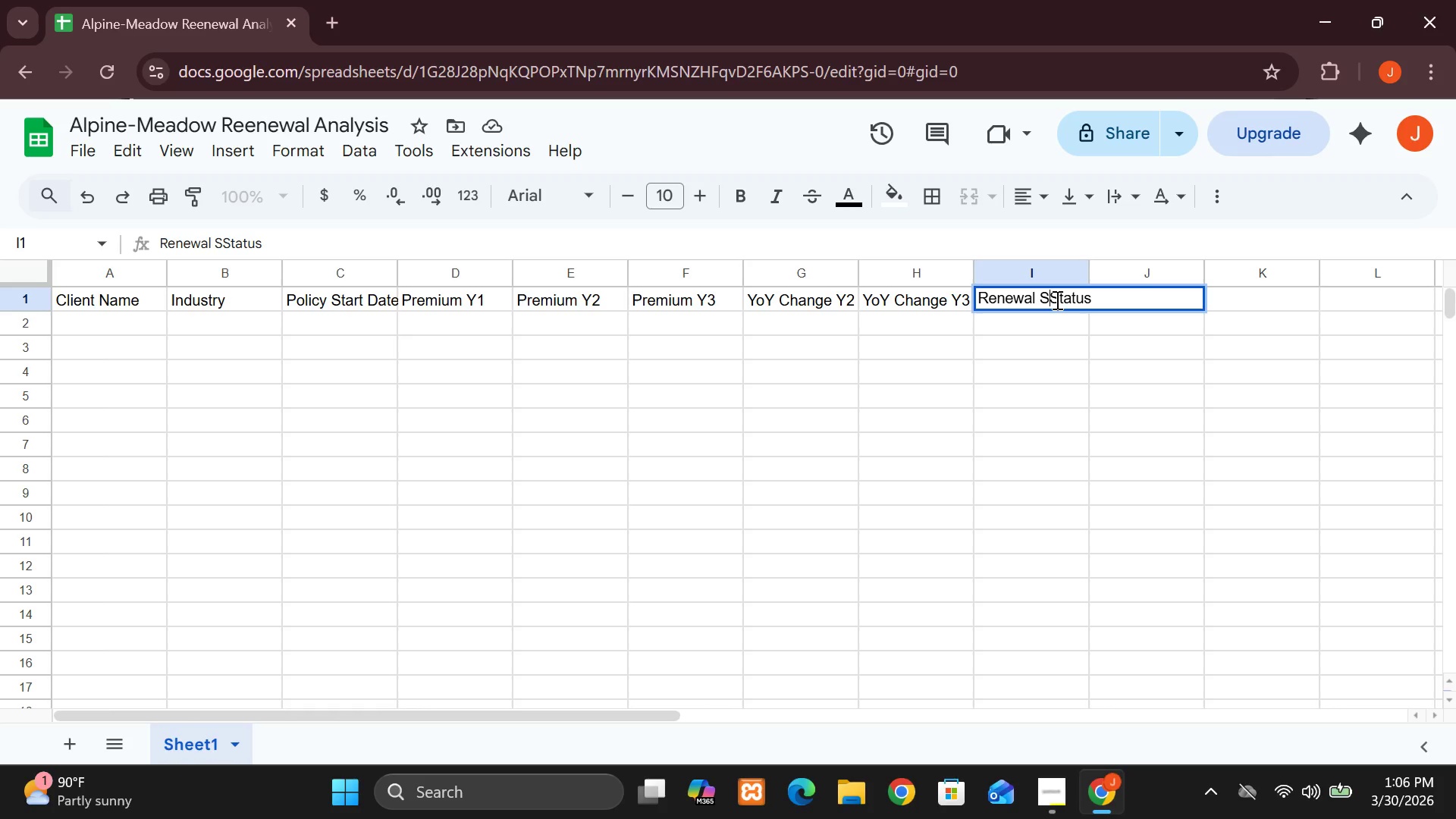 
left_click([1059, 300])
 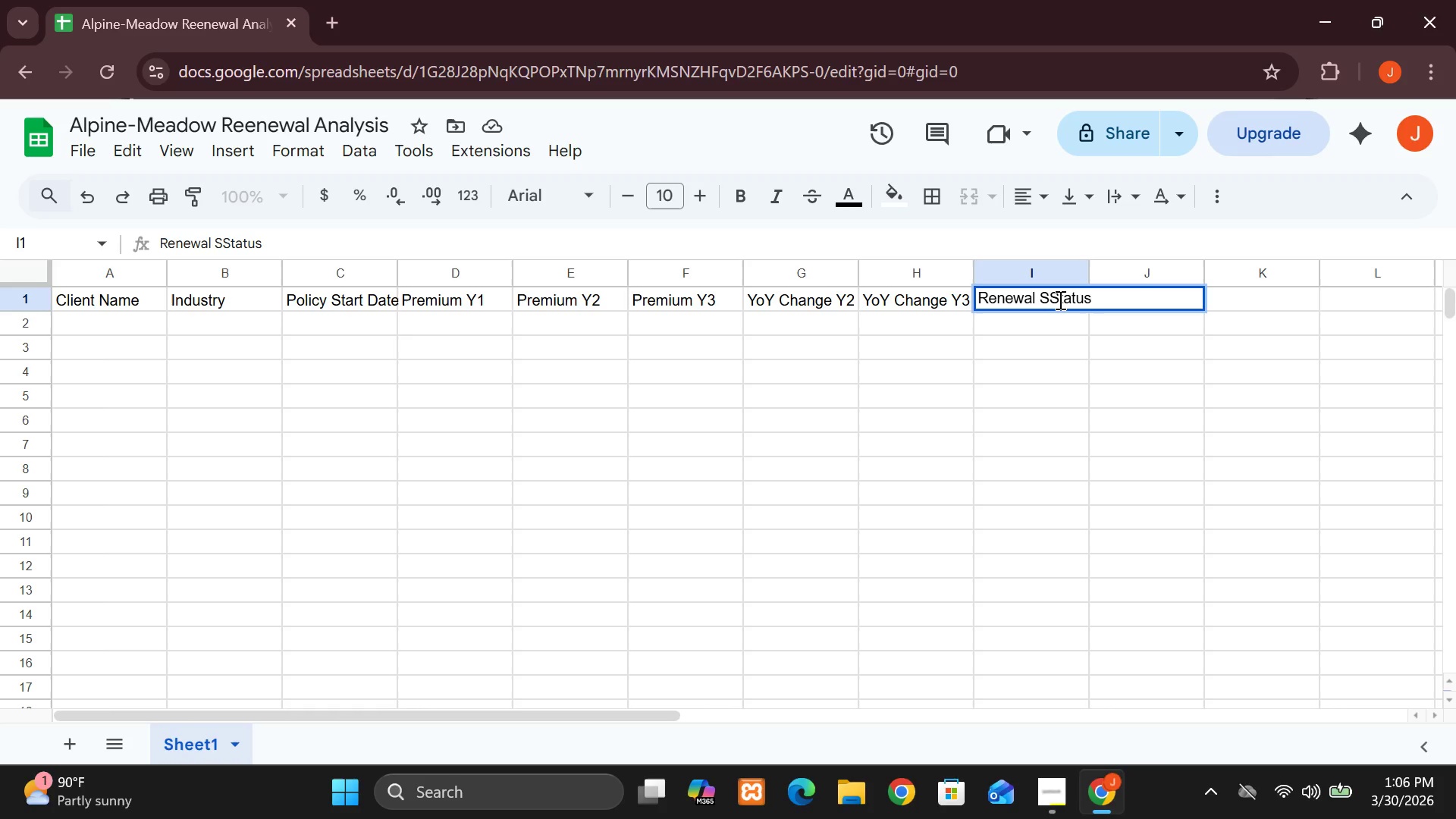 
key(Backspace)
 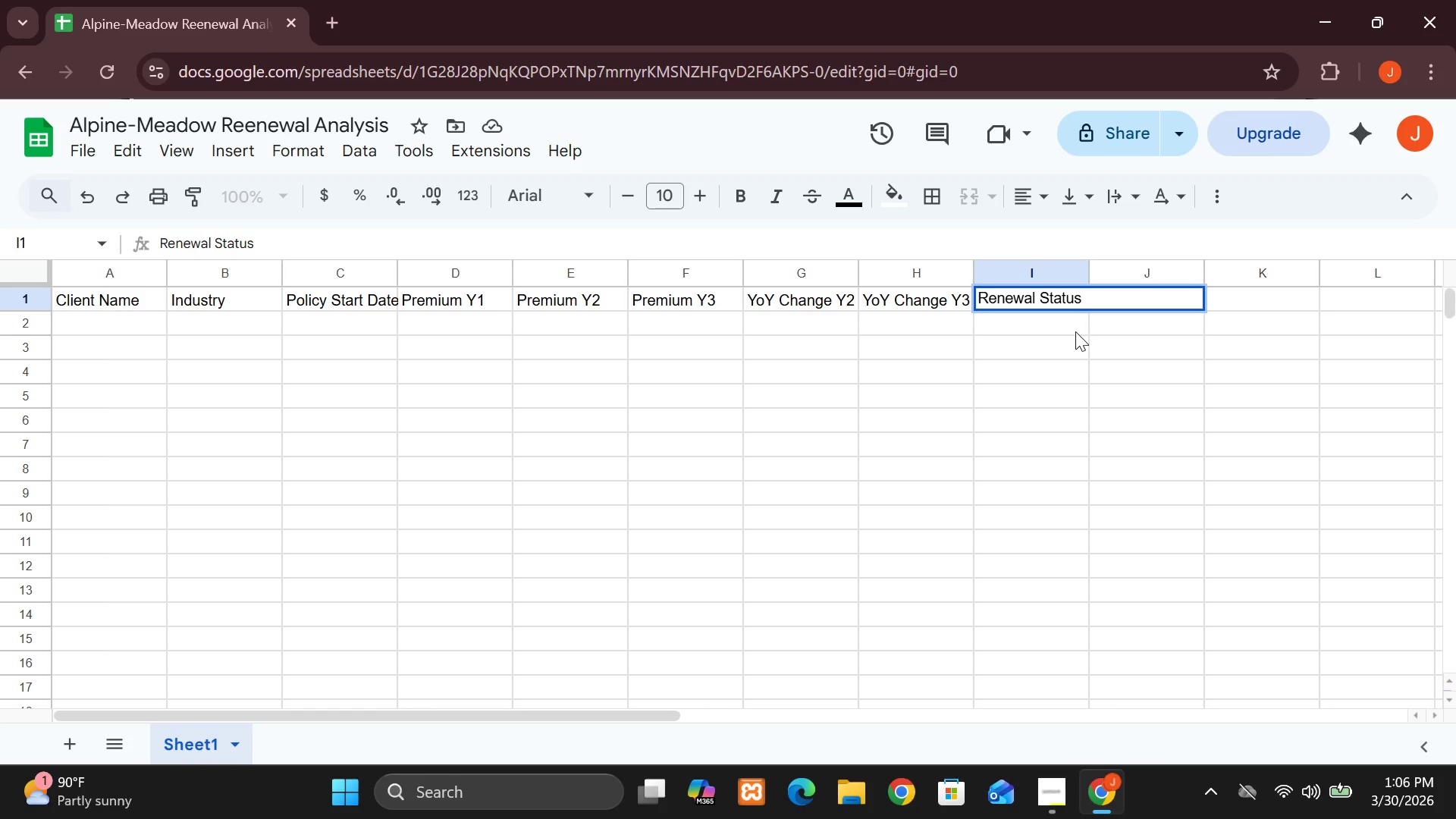 
left_click_drag(start_coordinate=[1075, 331], to_coordinate=[1135, 288])
 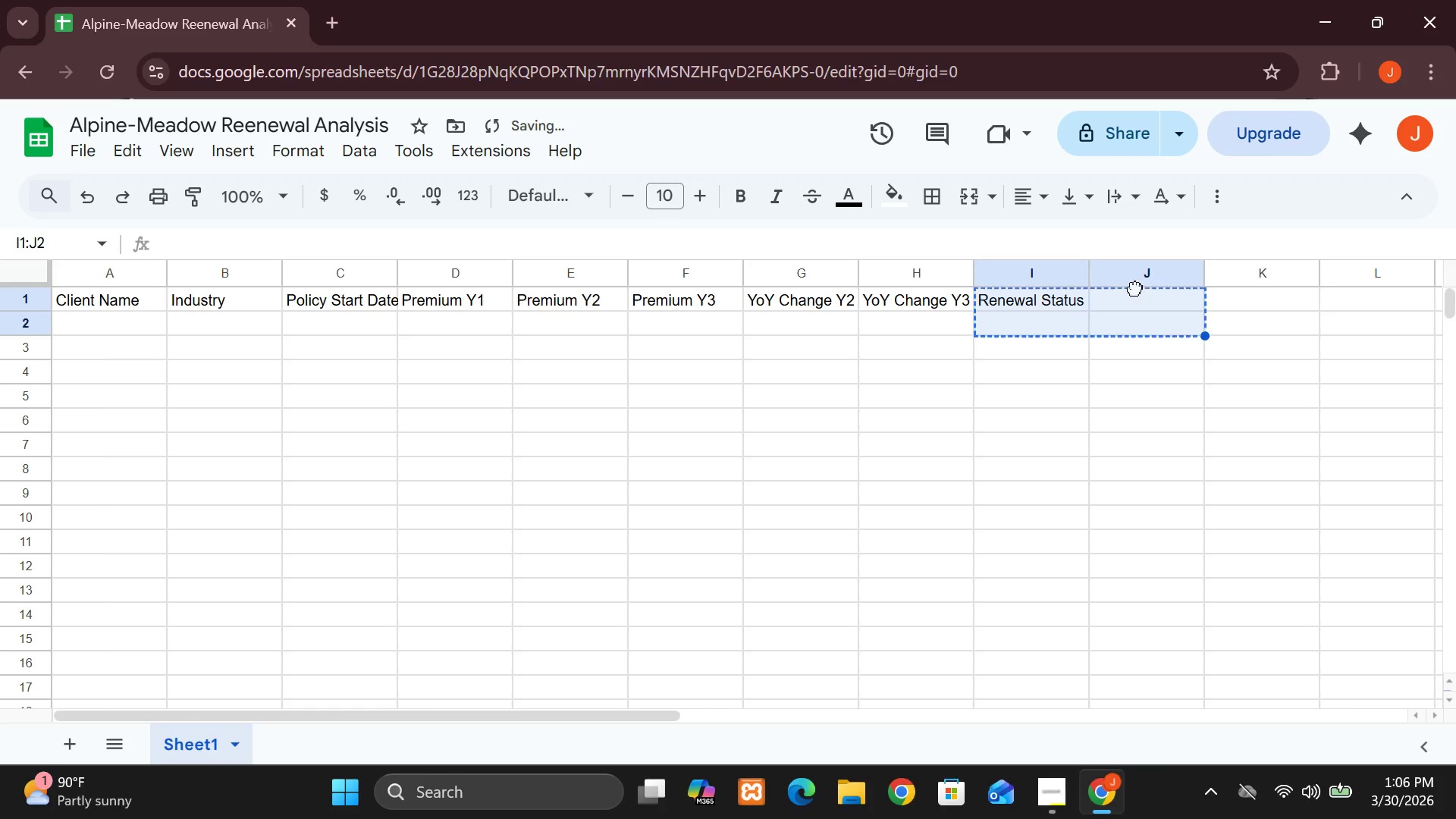 
left_click([1135, 288])
 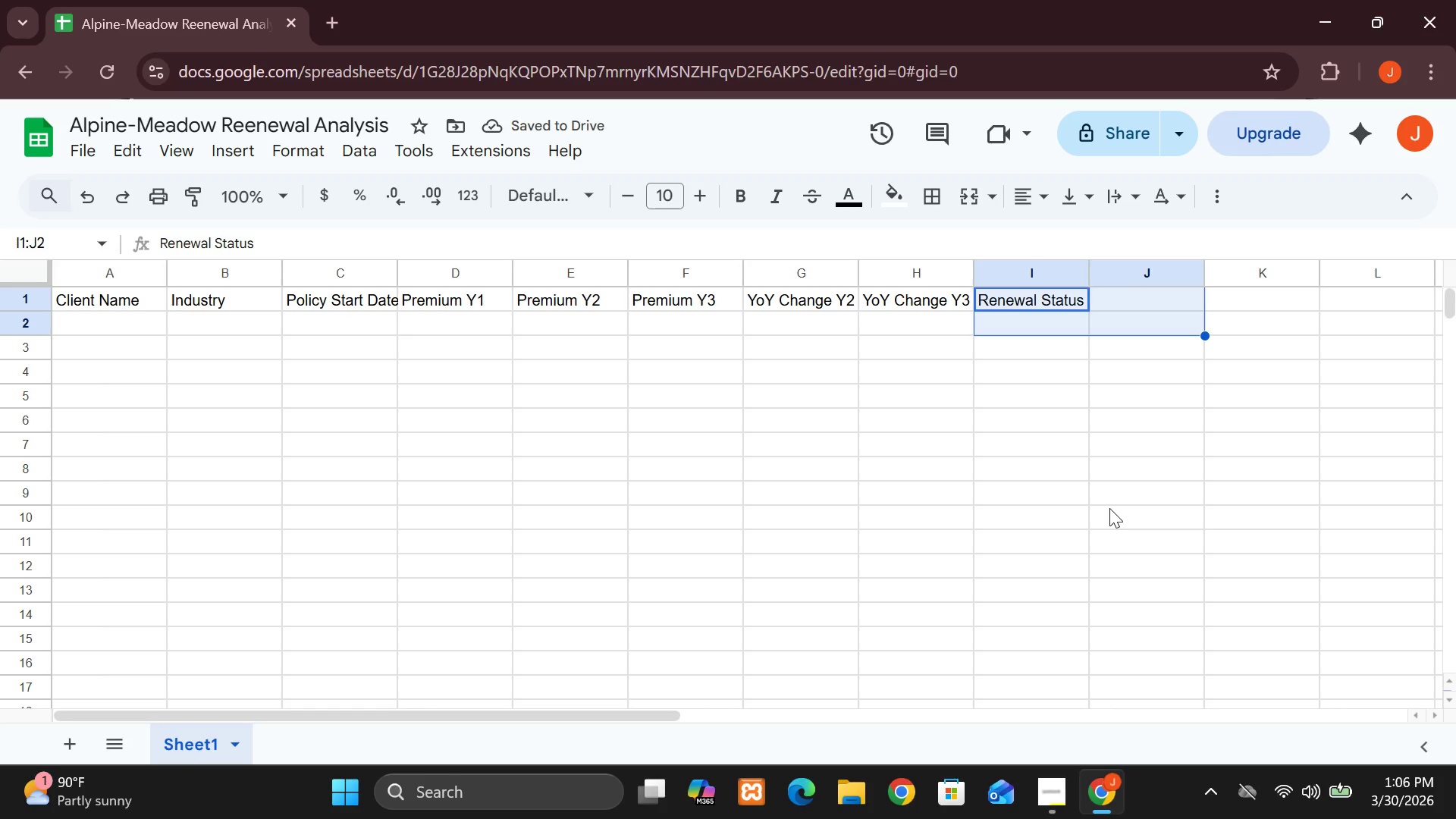 
left_click_drag(start_coordinate=[1109, 508], to_coordinate=[1097, 247])
 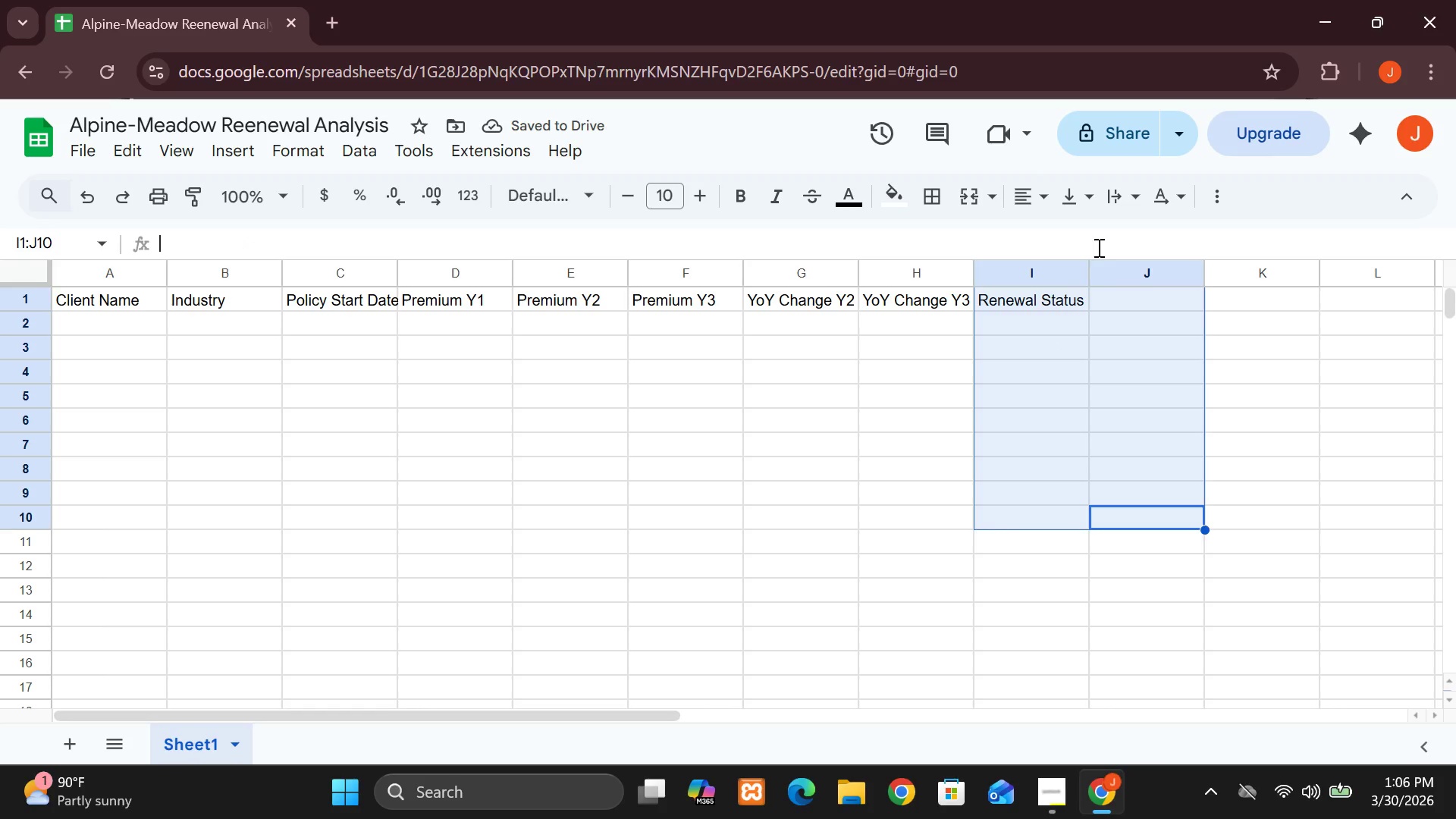 
left_click([1097, 247])
 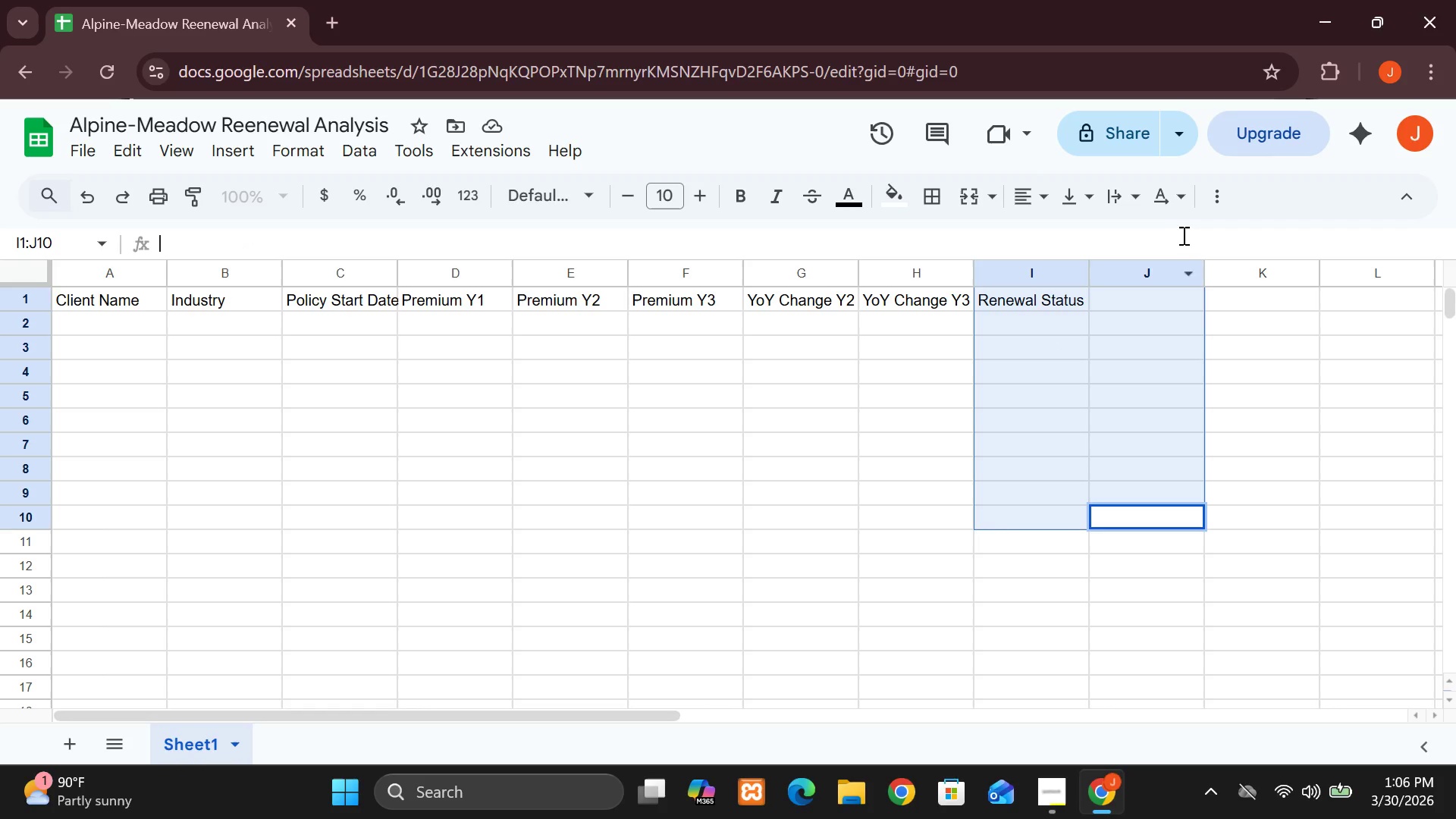 
left_click([1188, 237])
 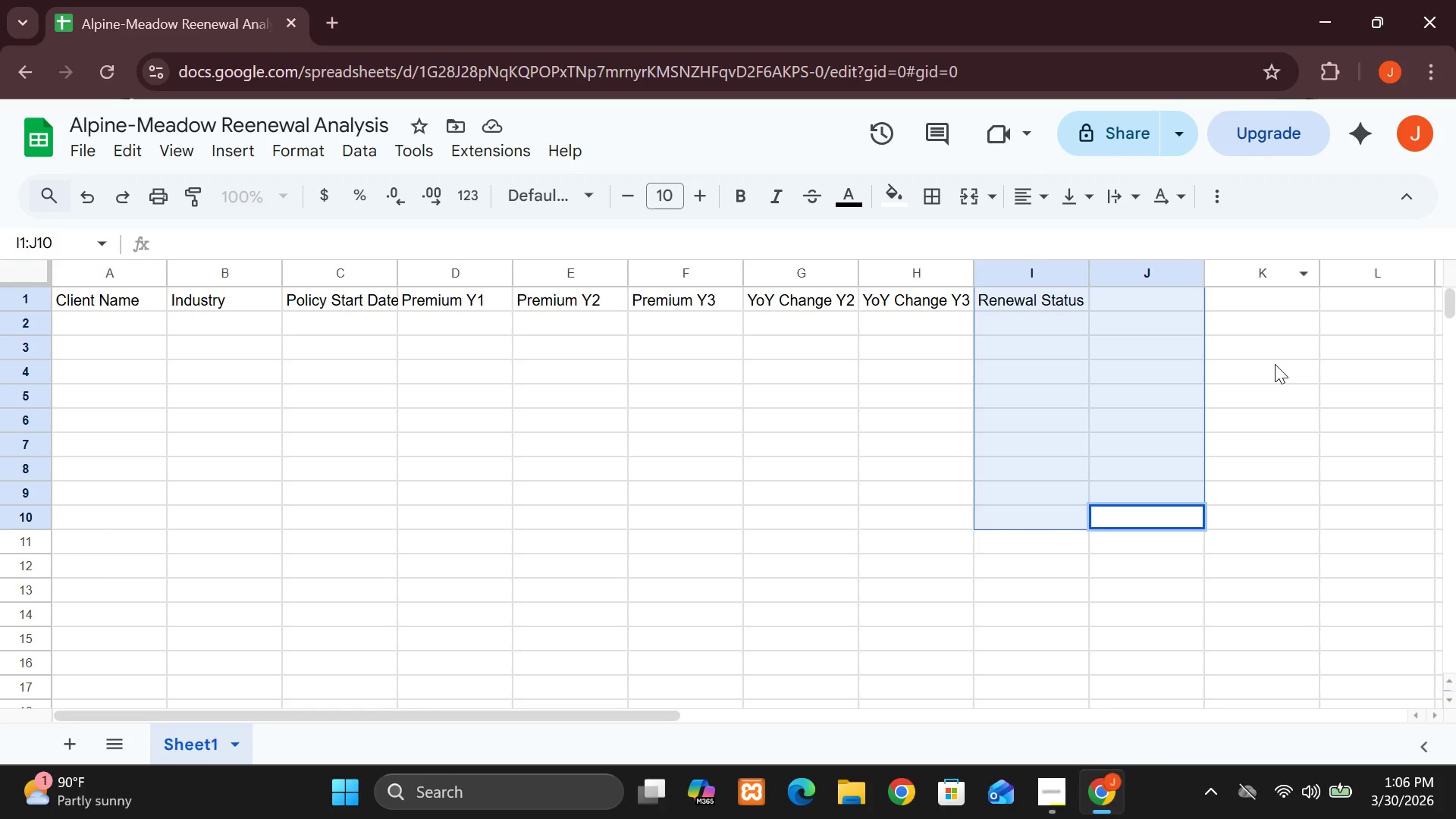 
left_click([1275, 364])
 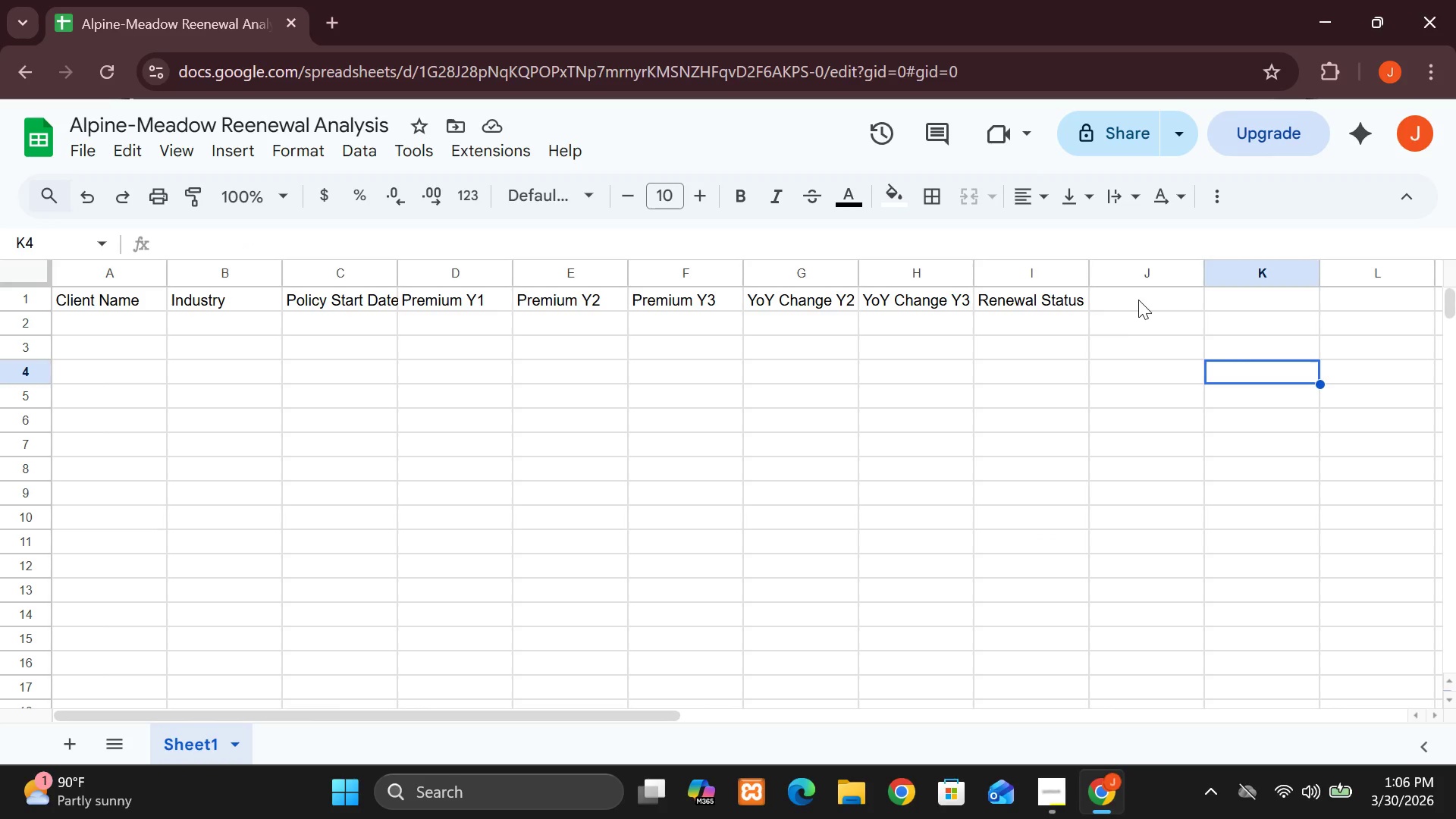 
left_click([1138, 298])
 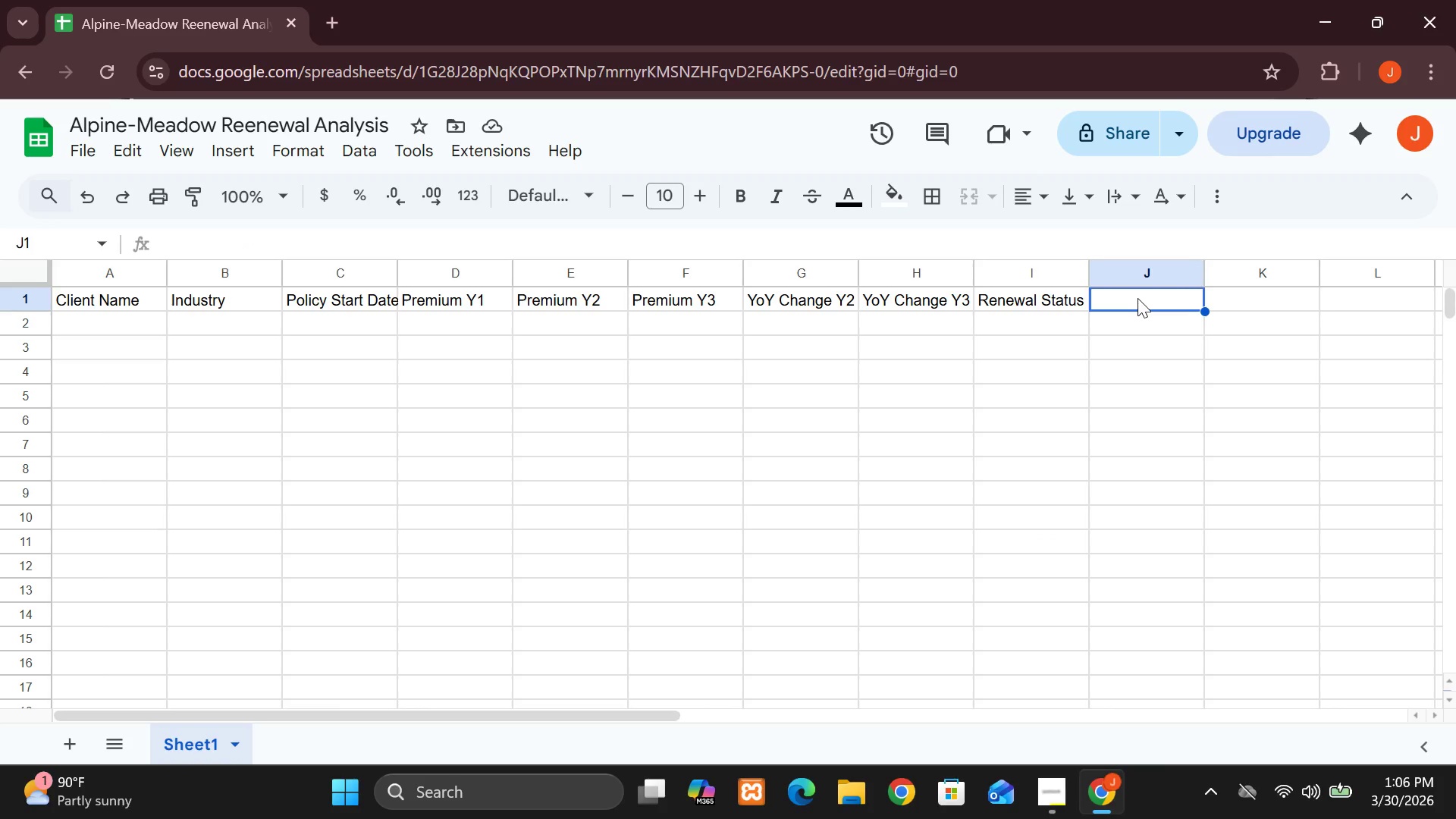 
type(Renewal Month)
 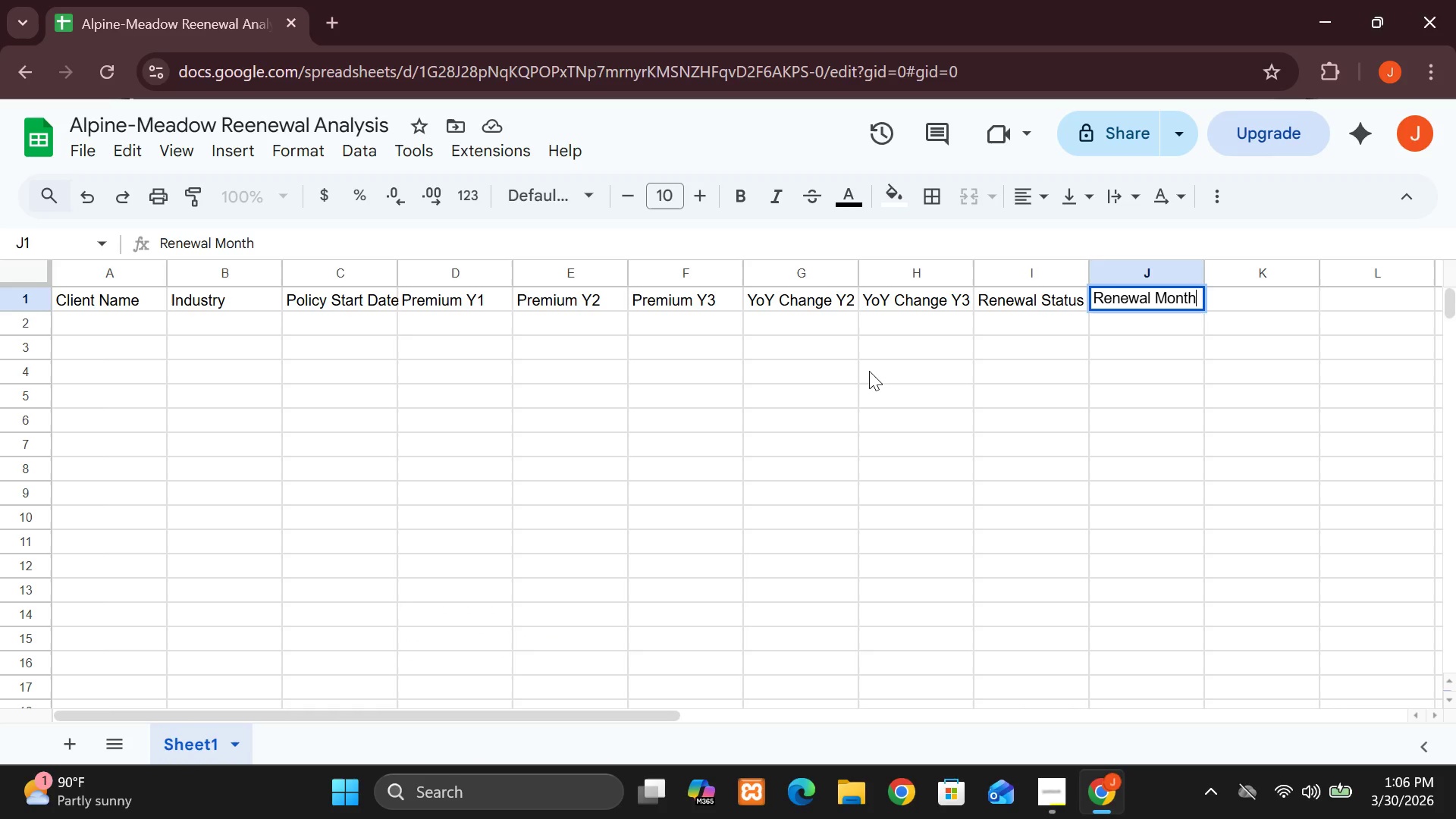 
wait(14.8)
 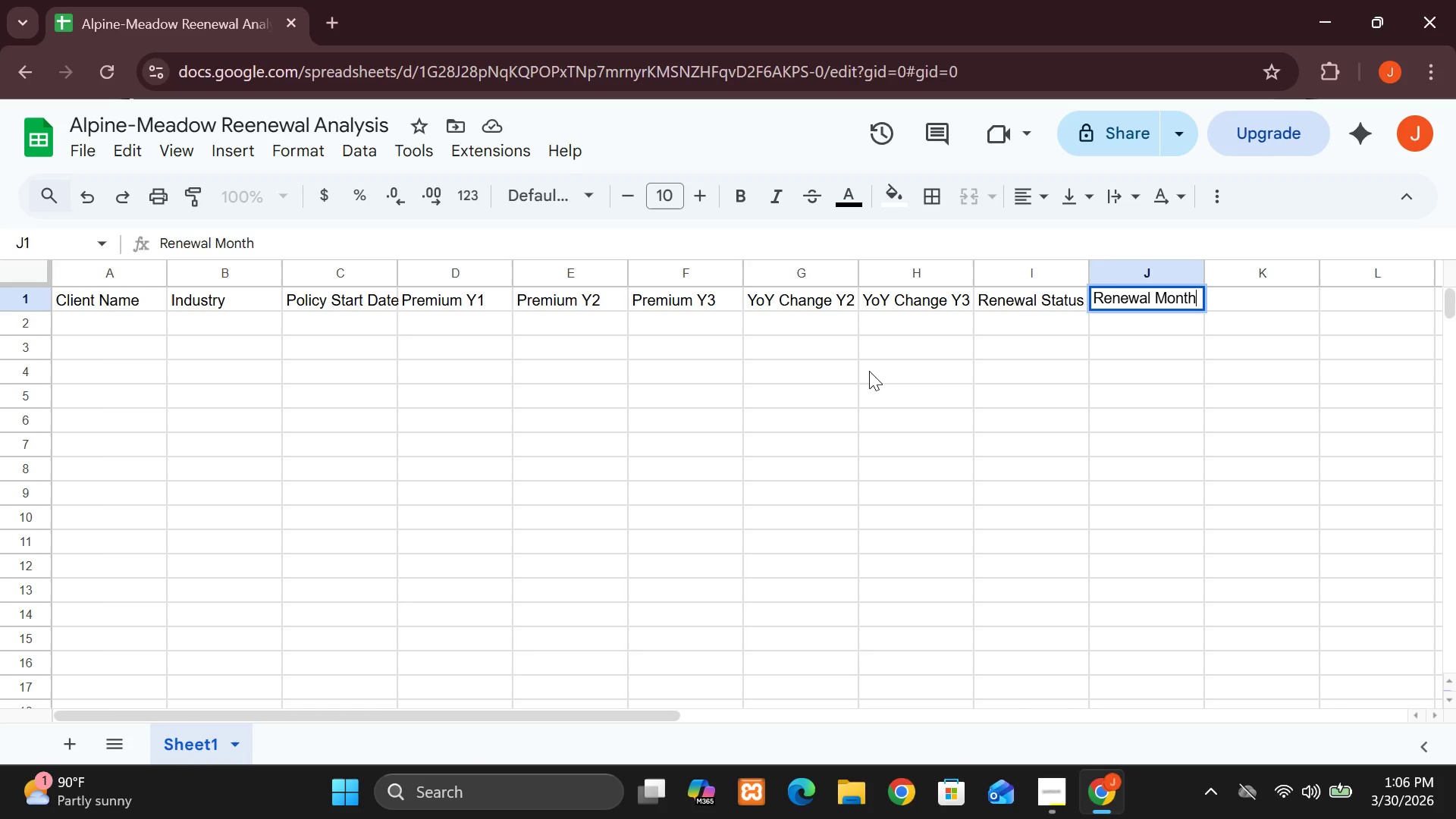 
left_click([111, 315])
 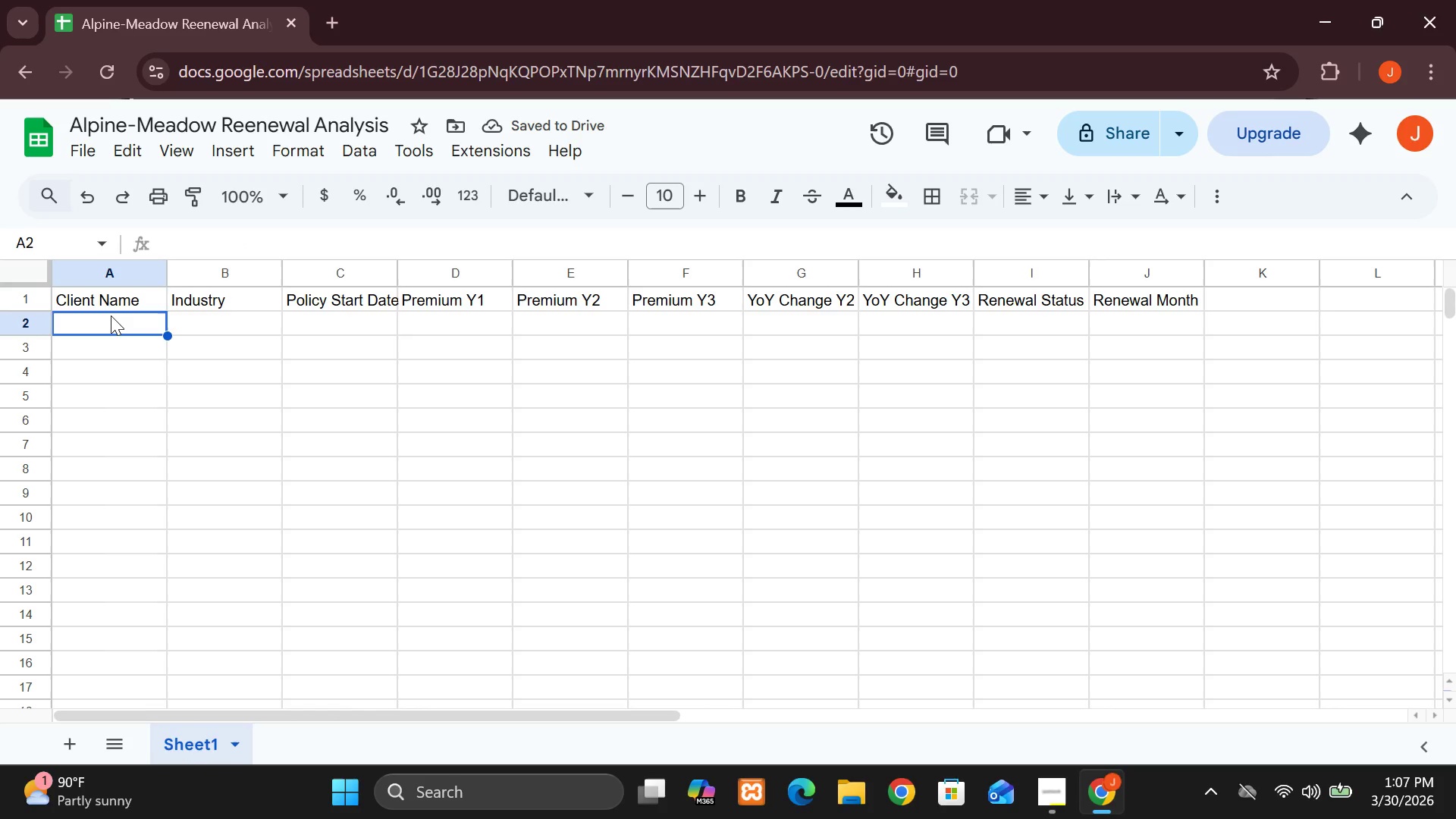 
type(GreeenSape Ltdd)
 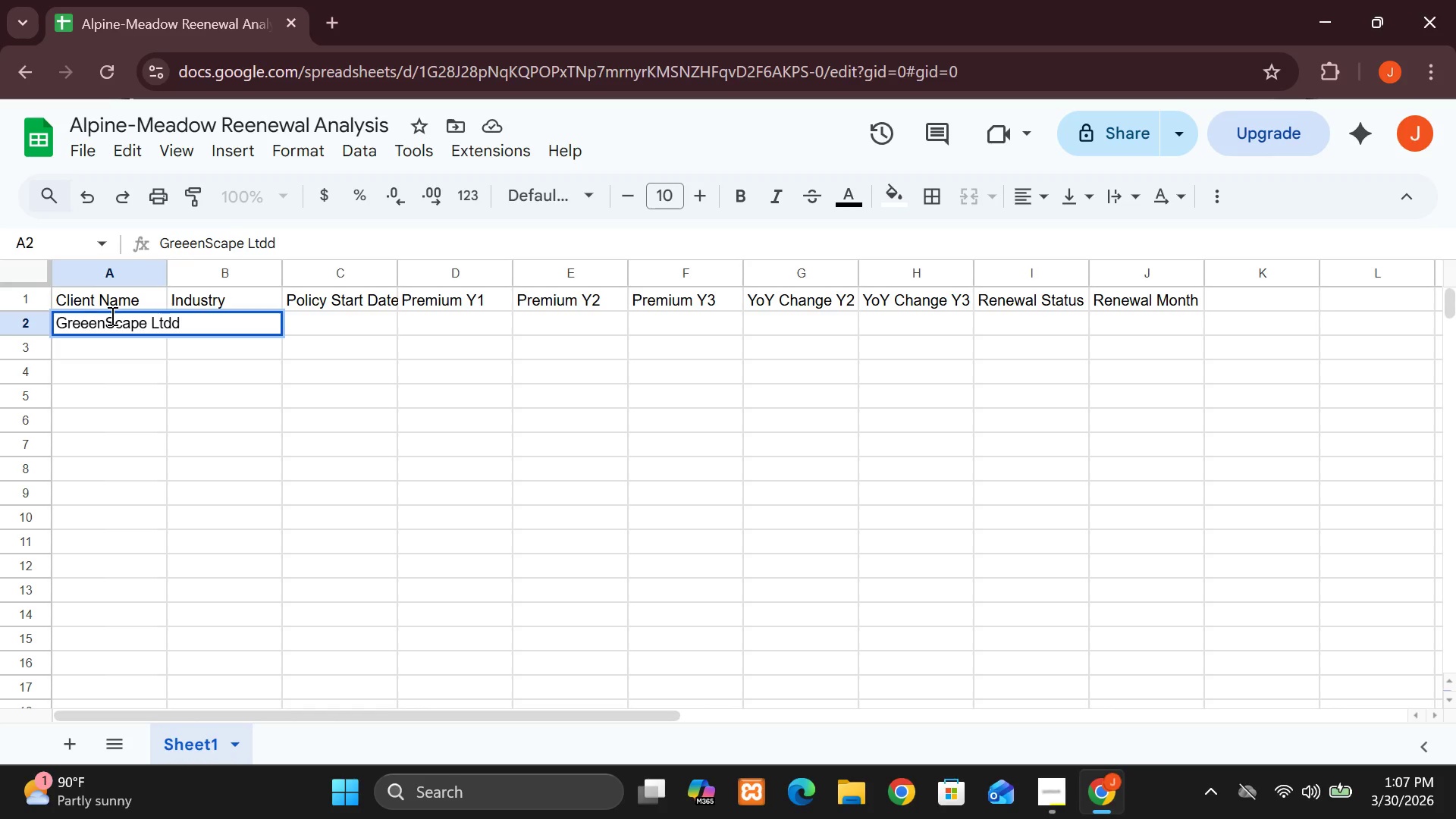 
hold_key(key=C, duration=0.31)
 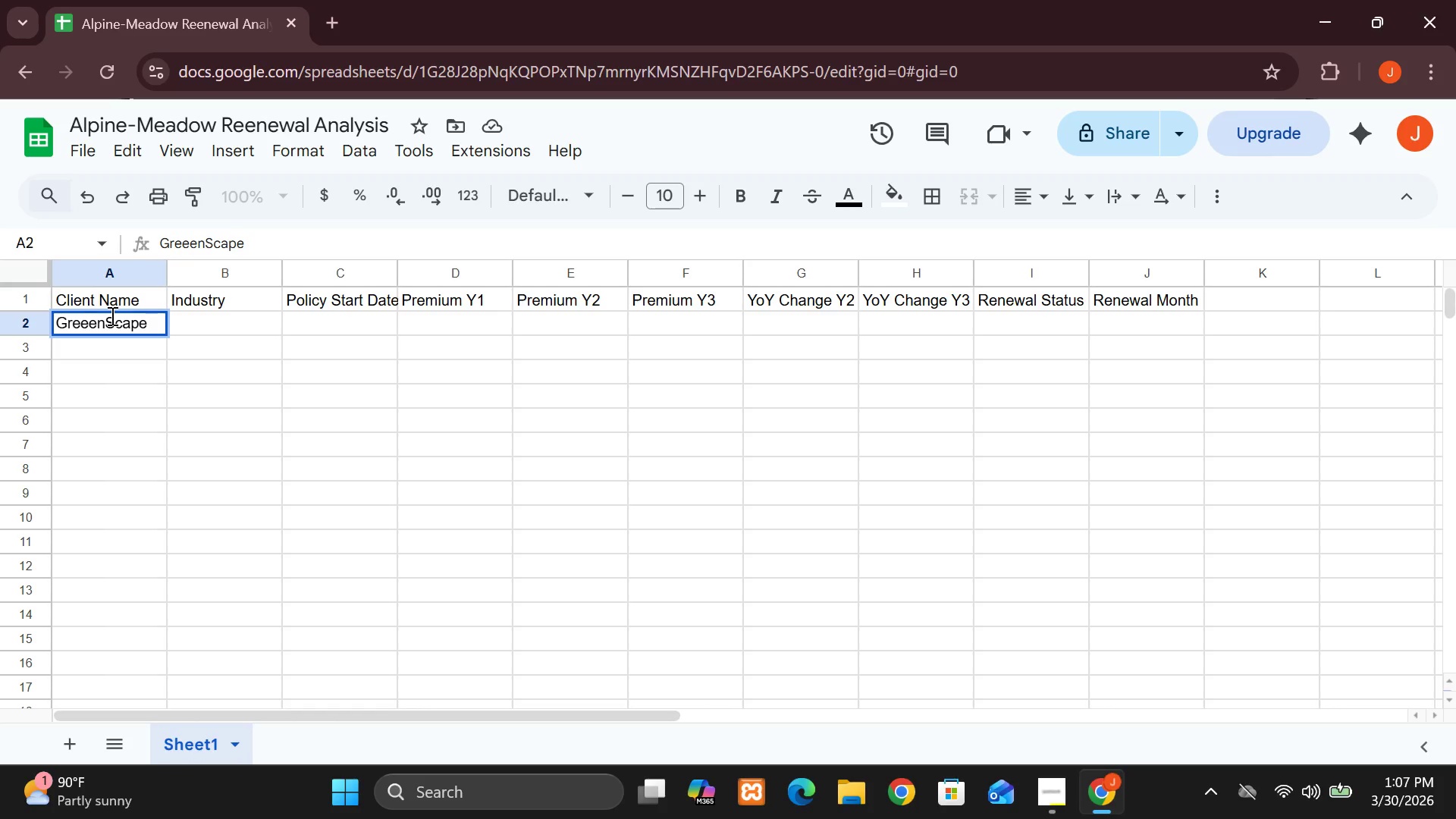 
left_click_drag(start_coordinate=[289, 357], to_coordinate=[243, 485])
 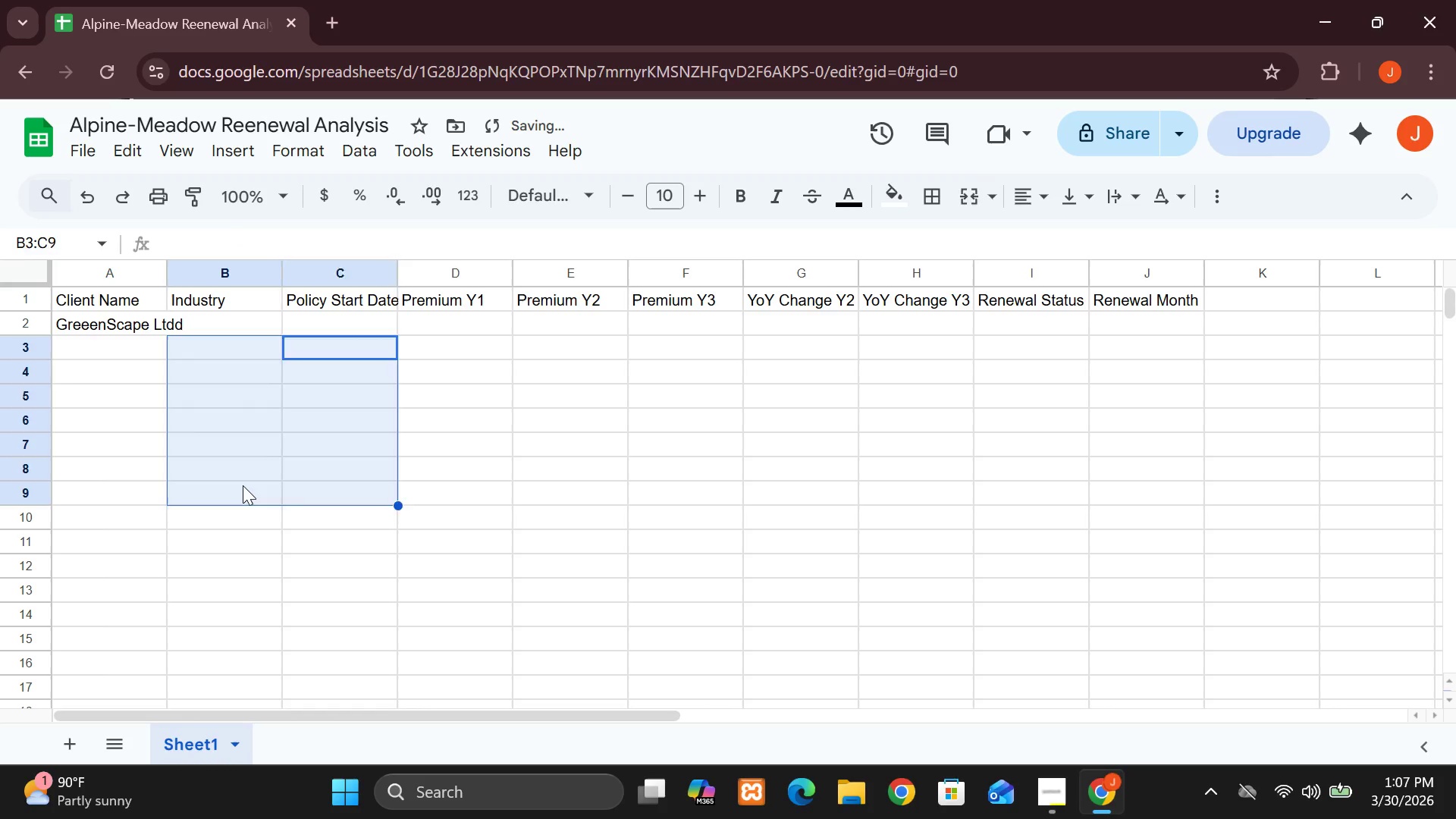 
left_click([243, 485])
 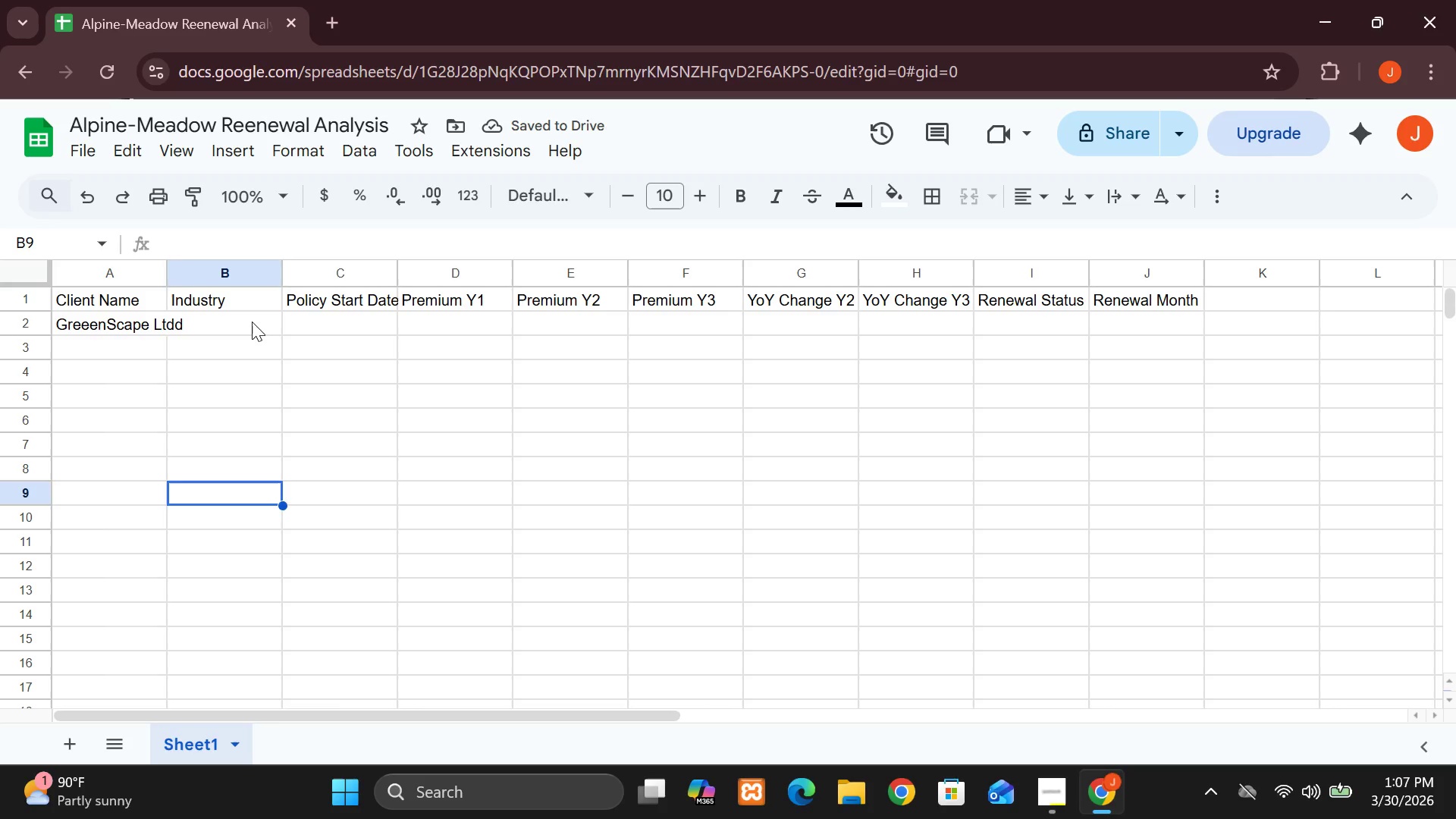 
left_click([252, 322])
 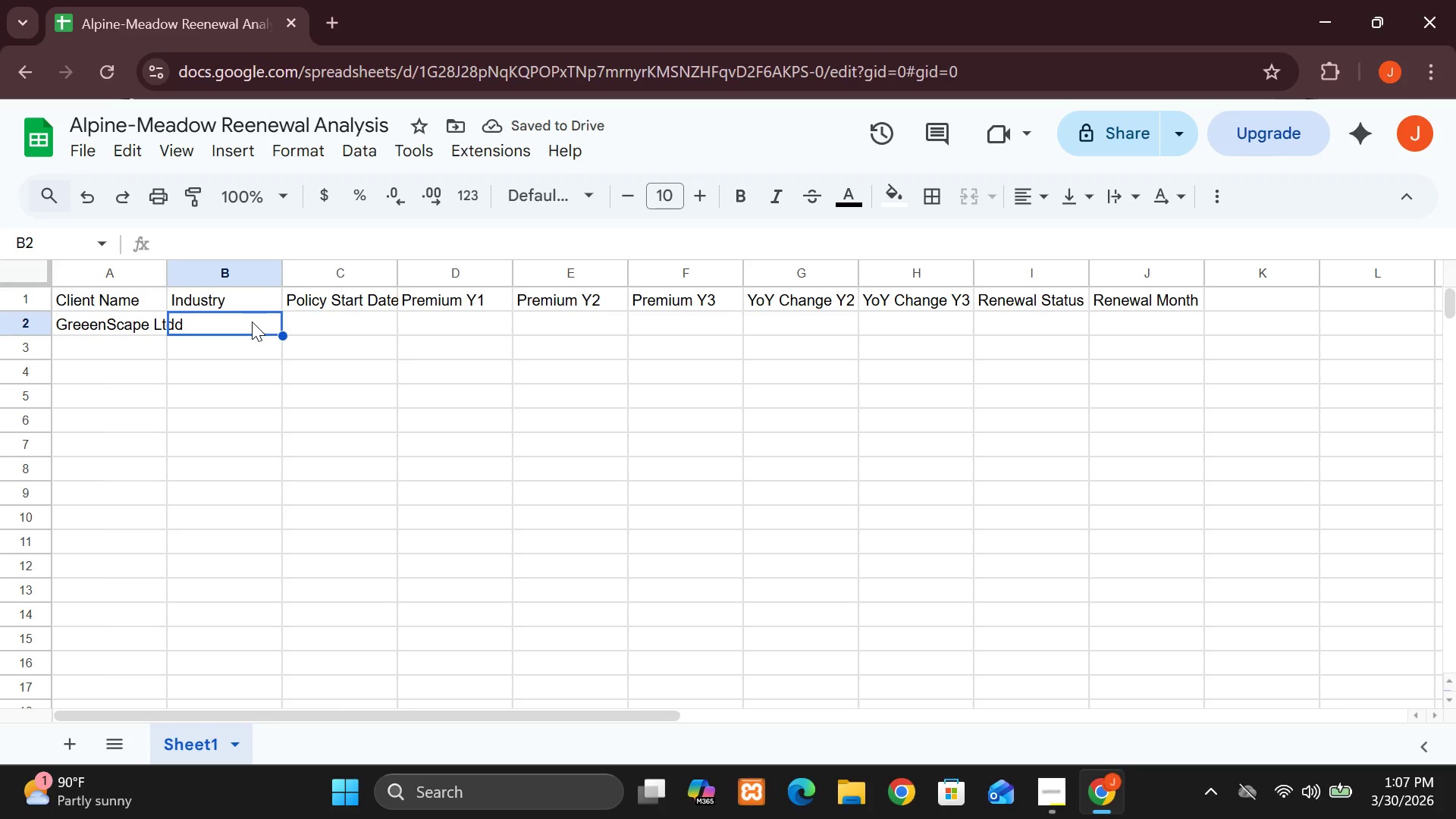 
type(Landcaping)
 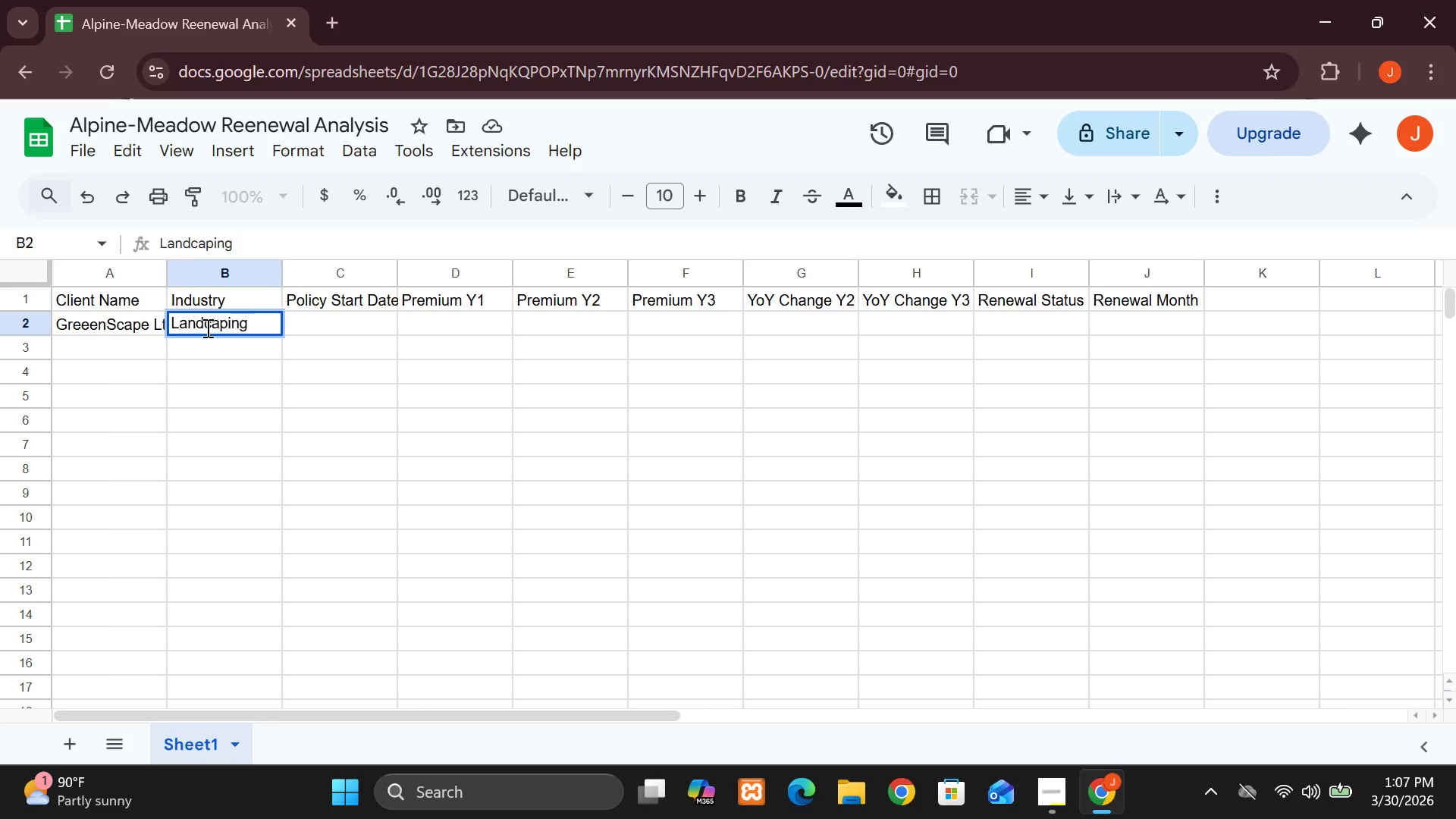 
left_click([202, 326])
 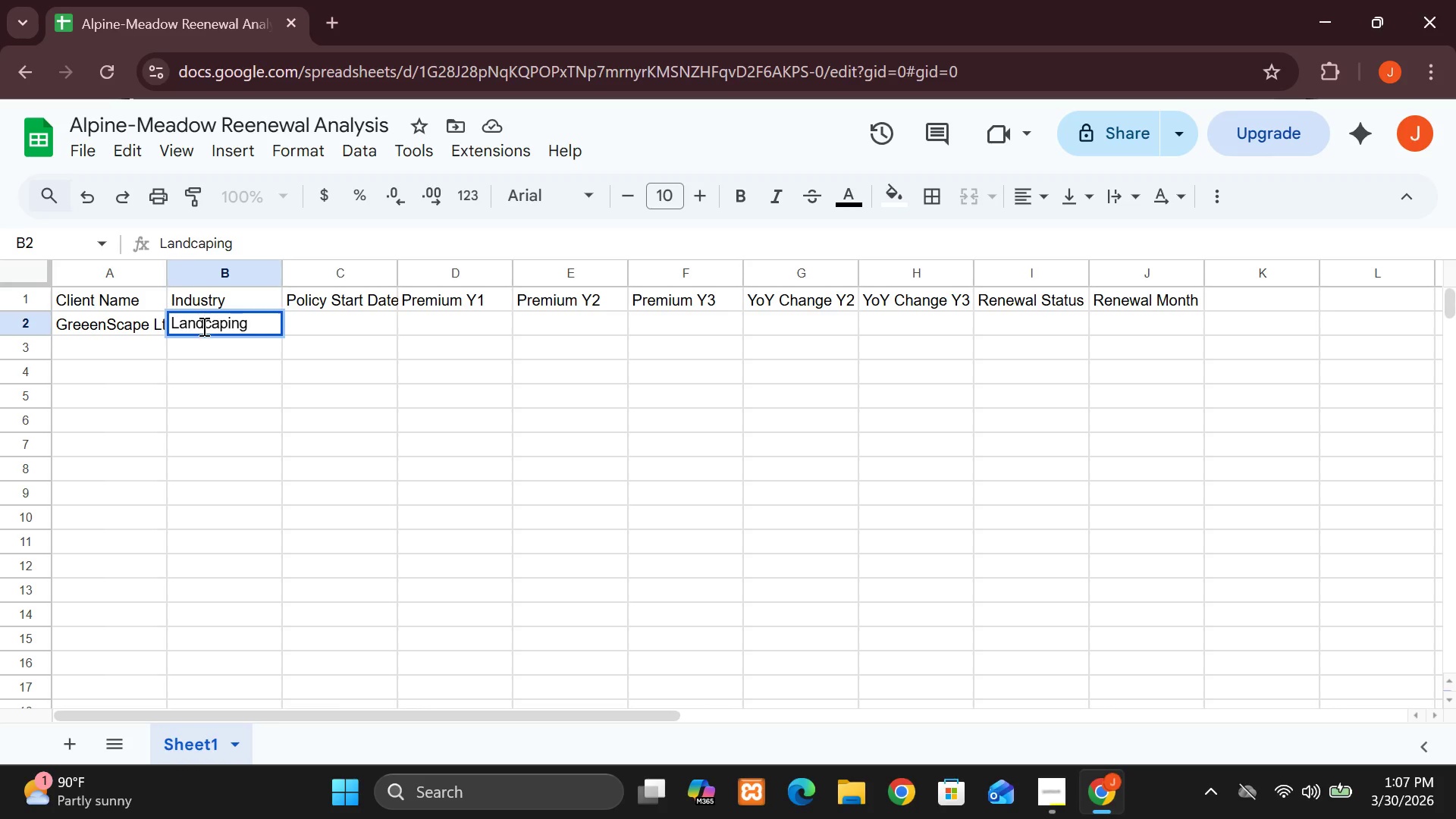 
key(S)
 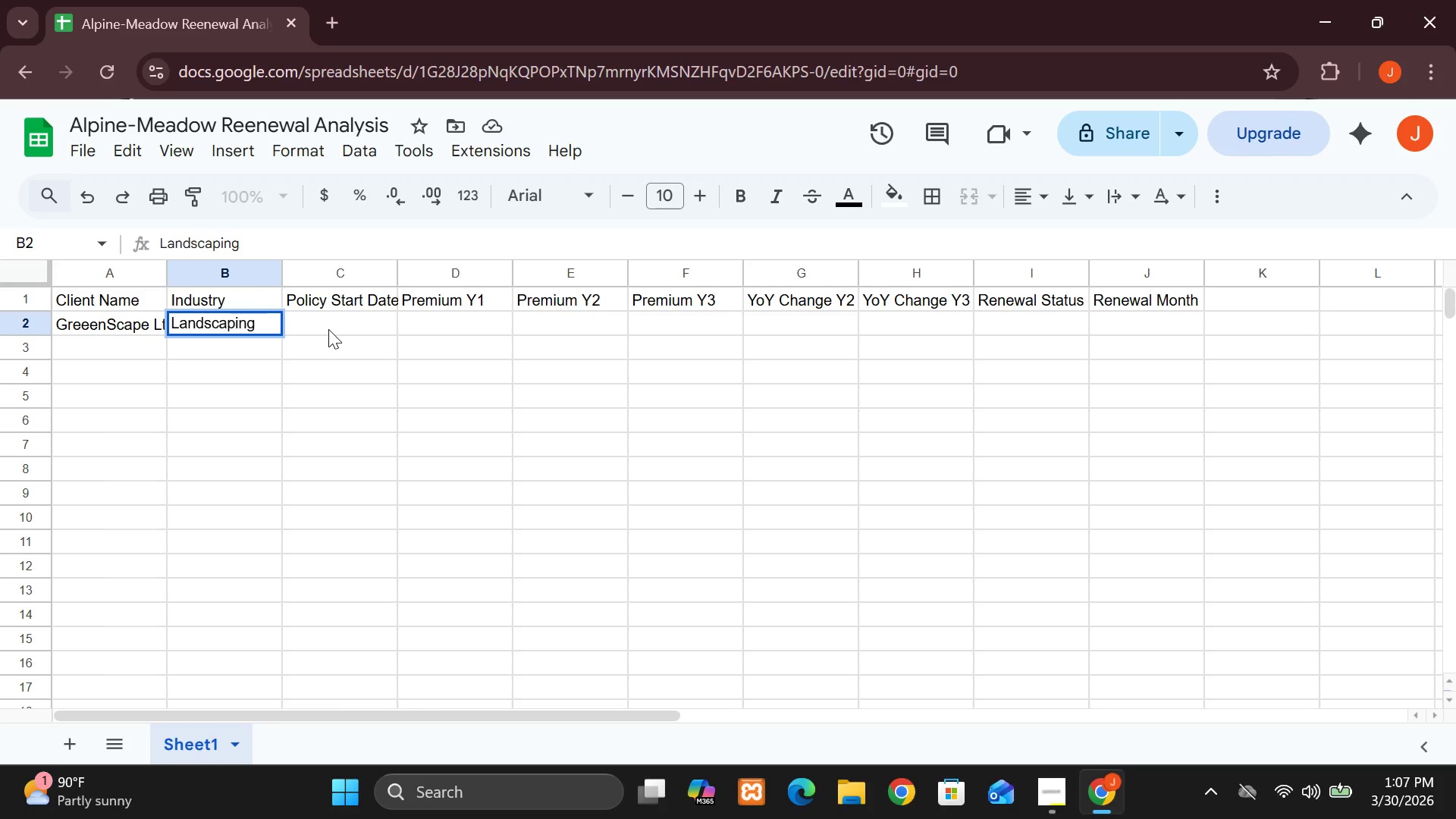 
left_click([328, 329])
 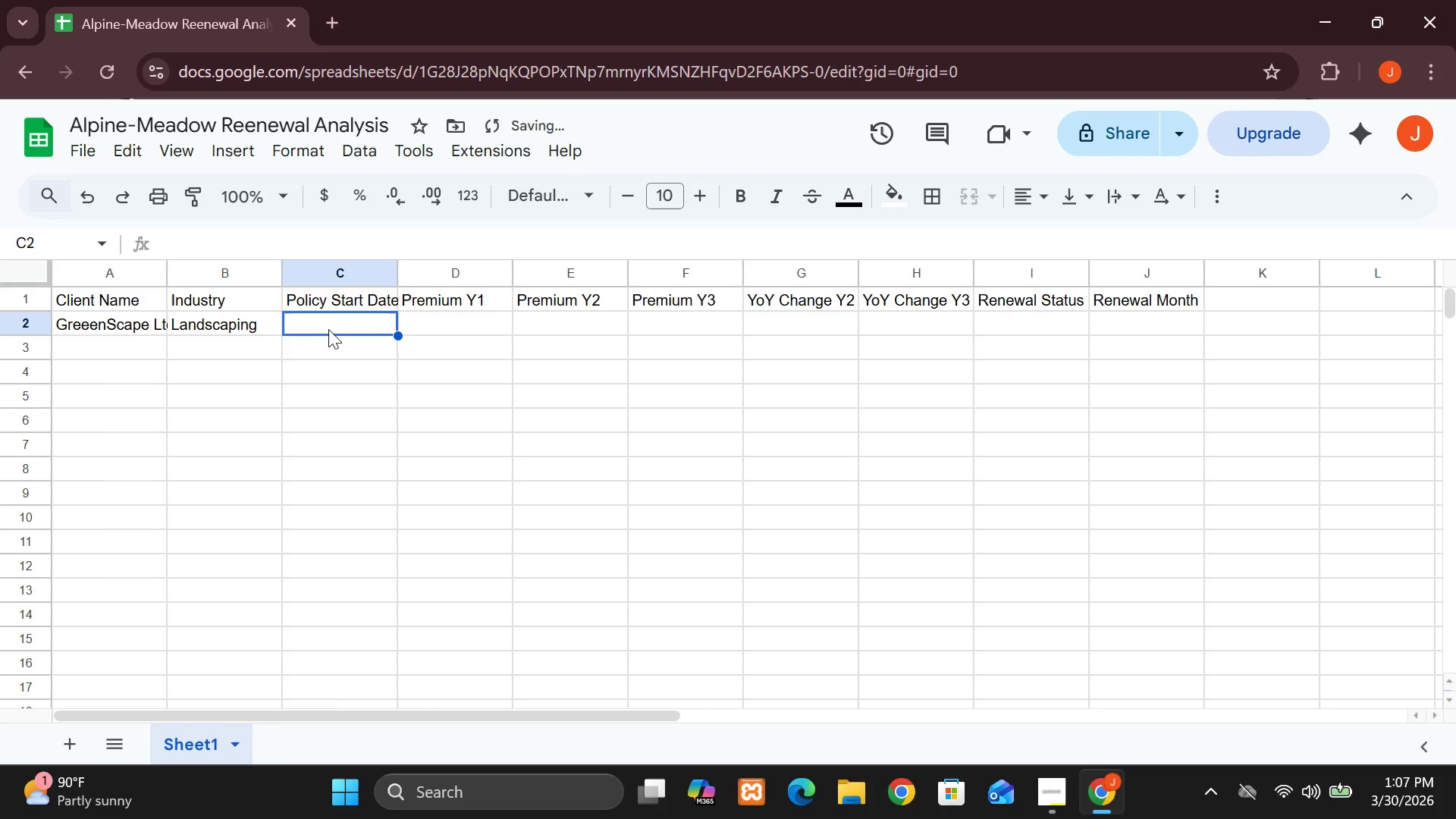 
type(01/01/2023)
 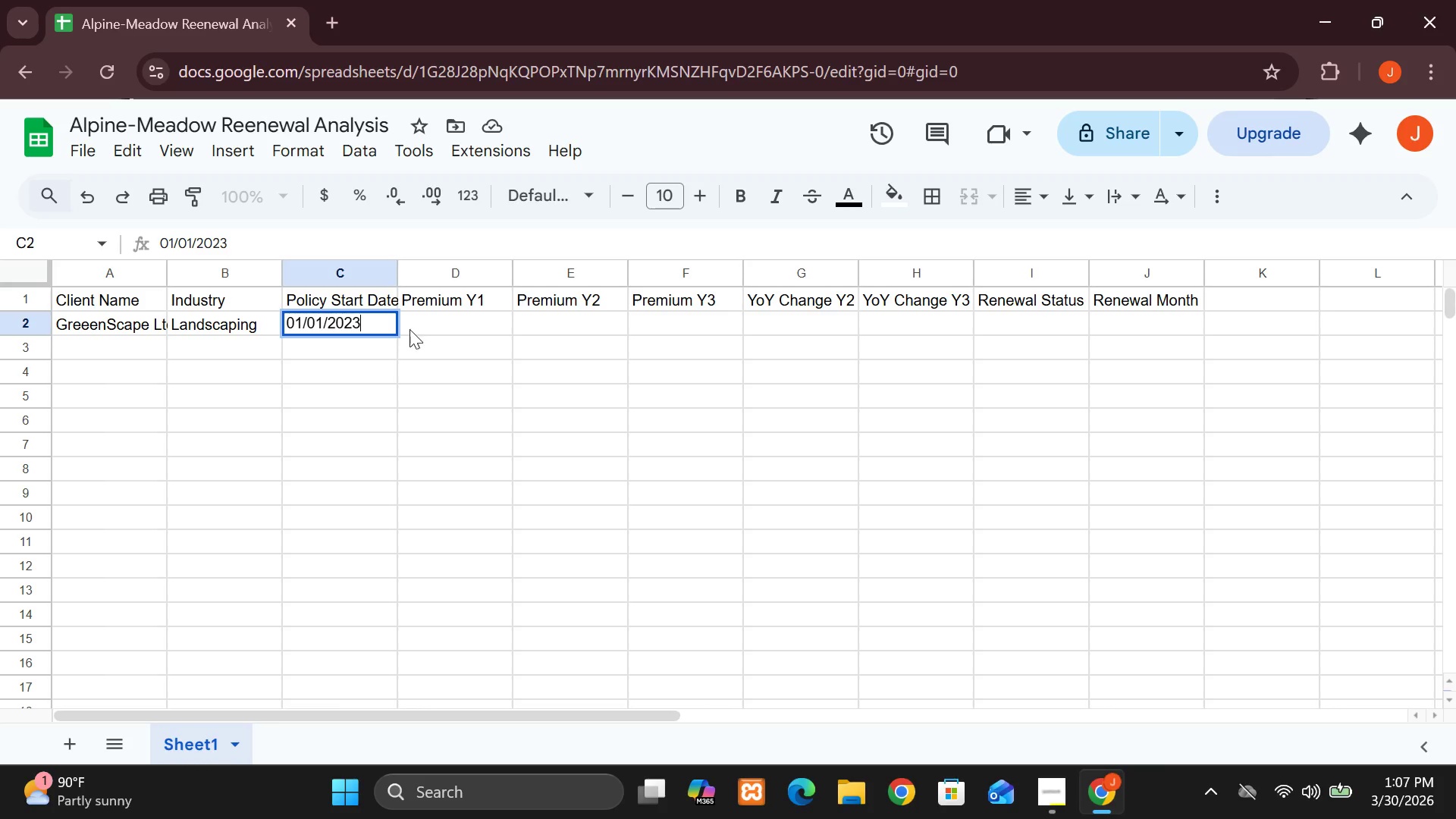 
left_click([434, 329])
 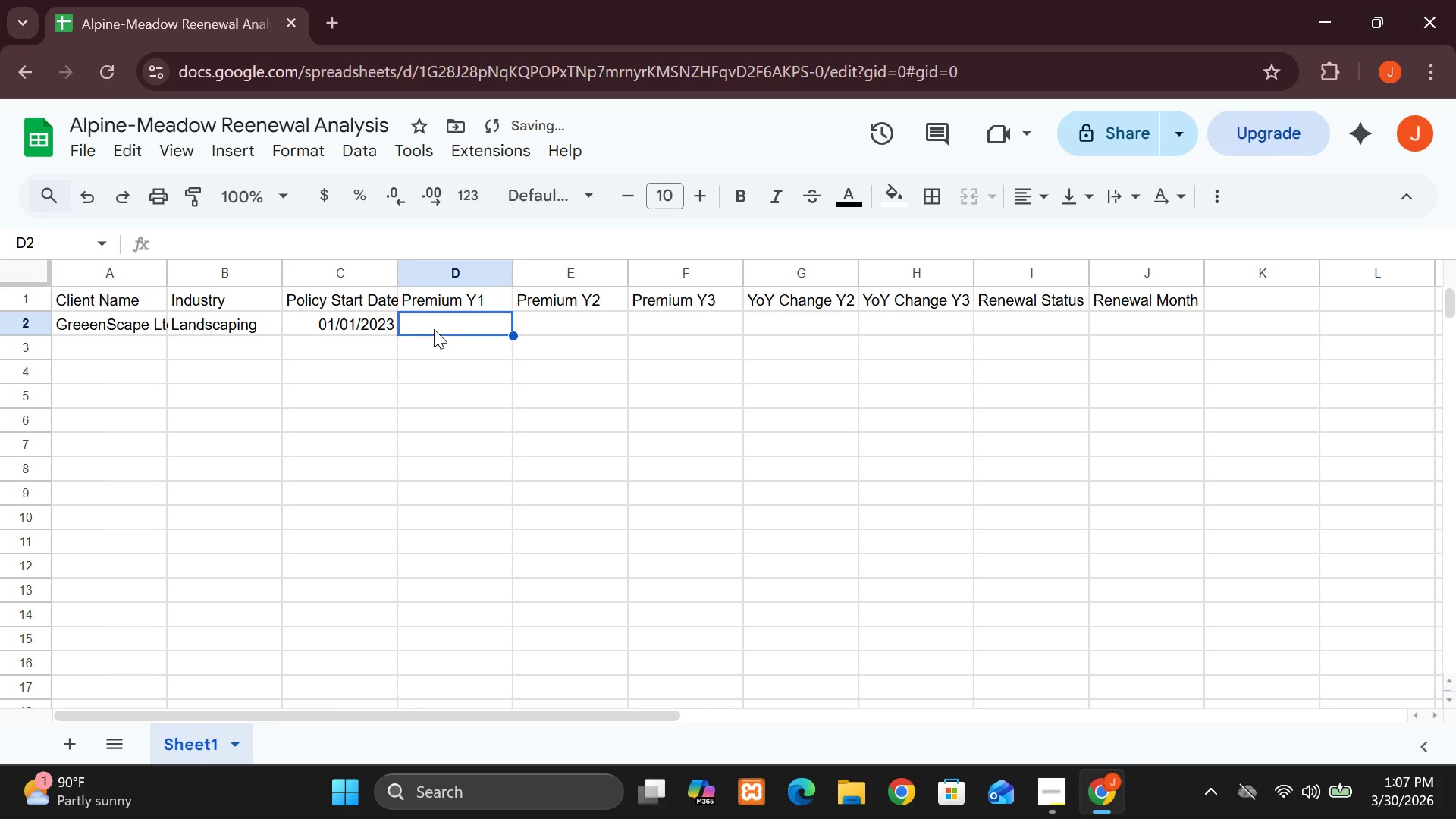 
type(10000)
 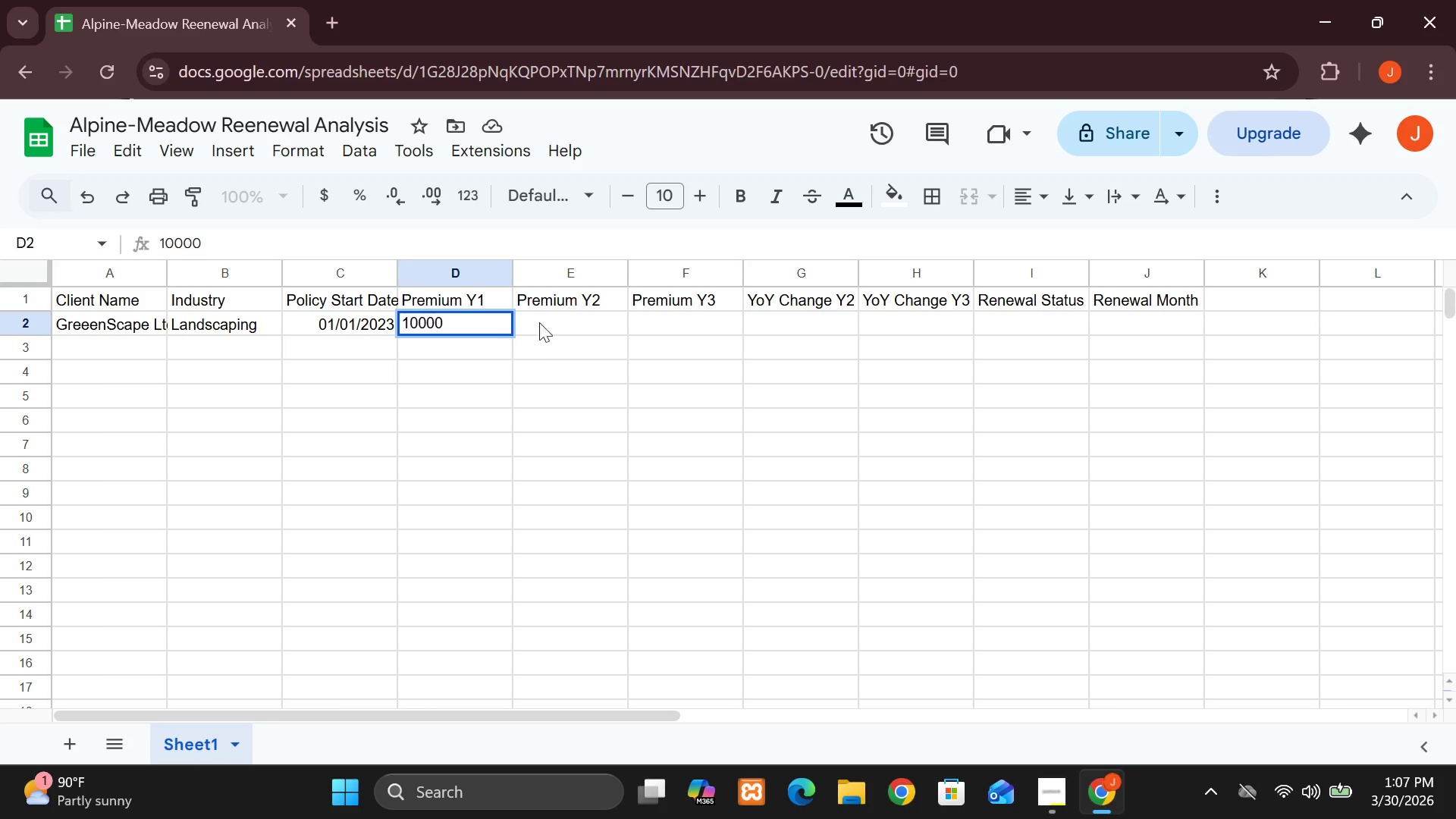 
left_click([544, 318])
 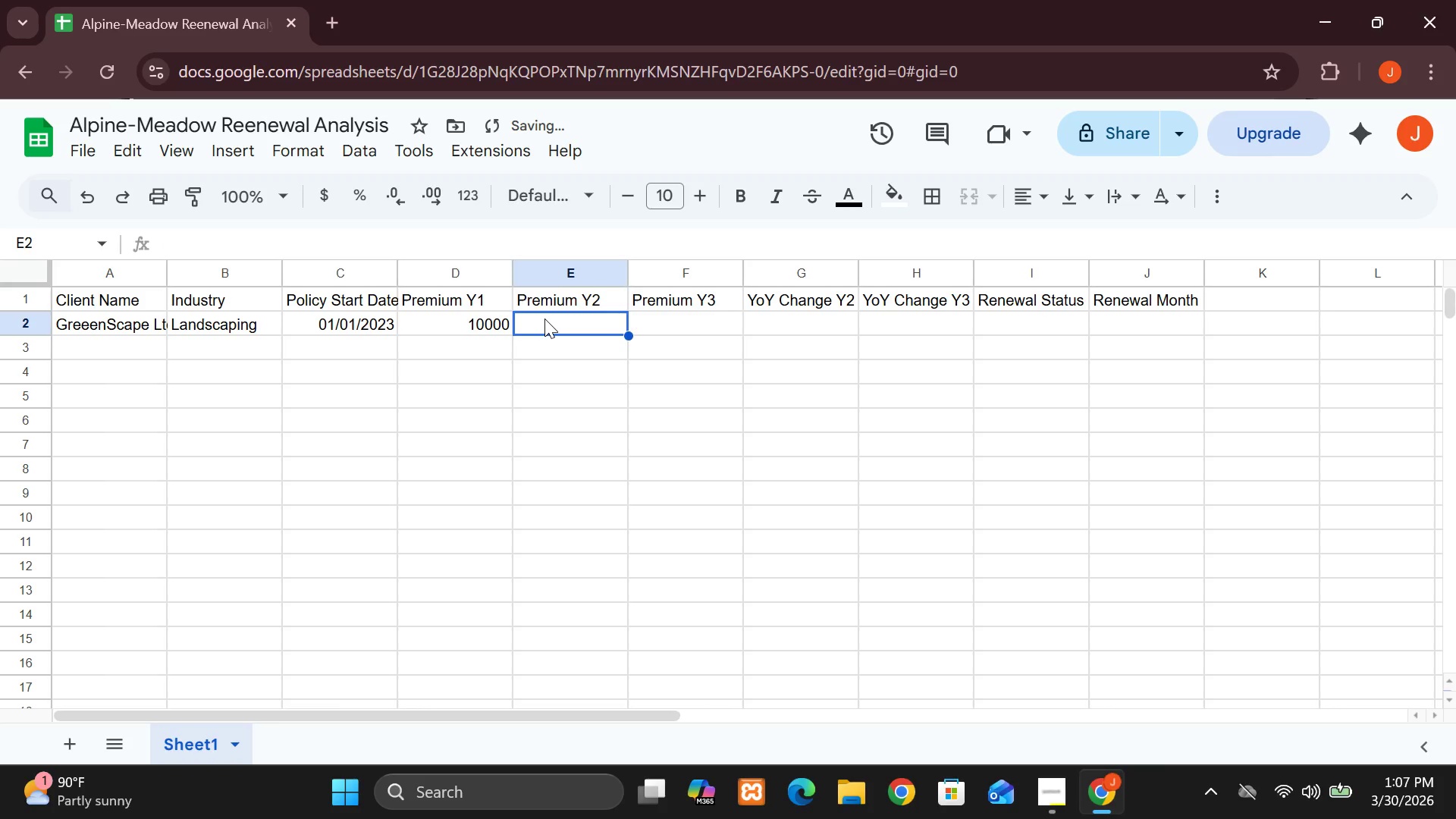 
type(10500)
 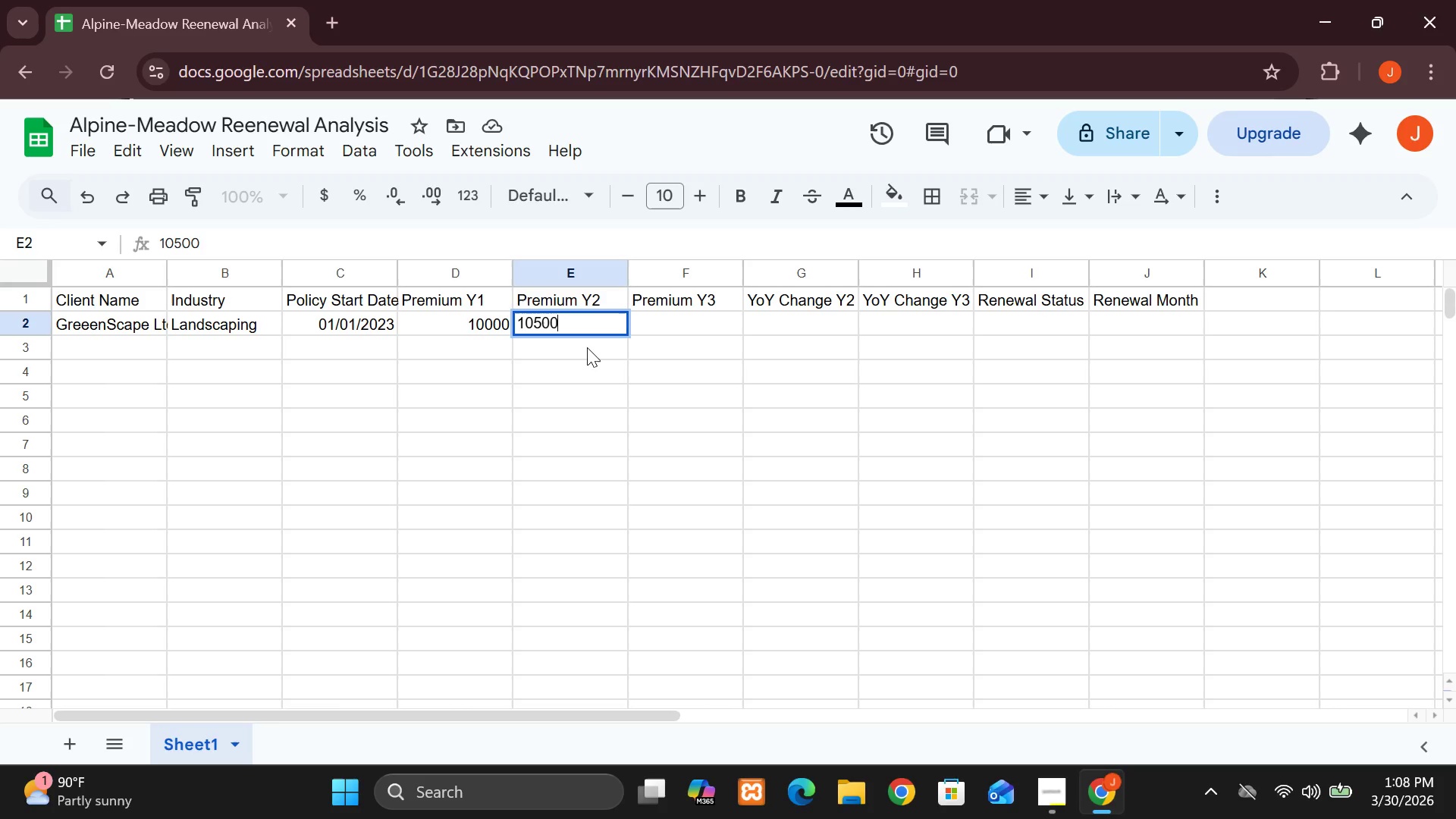 
wait(9.28)
 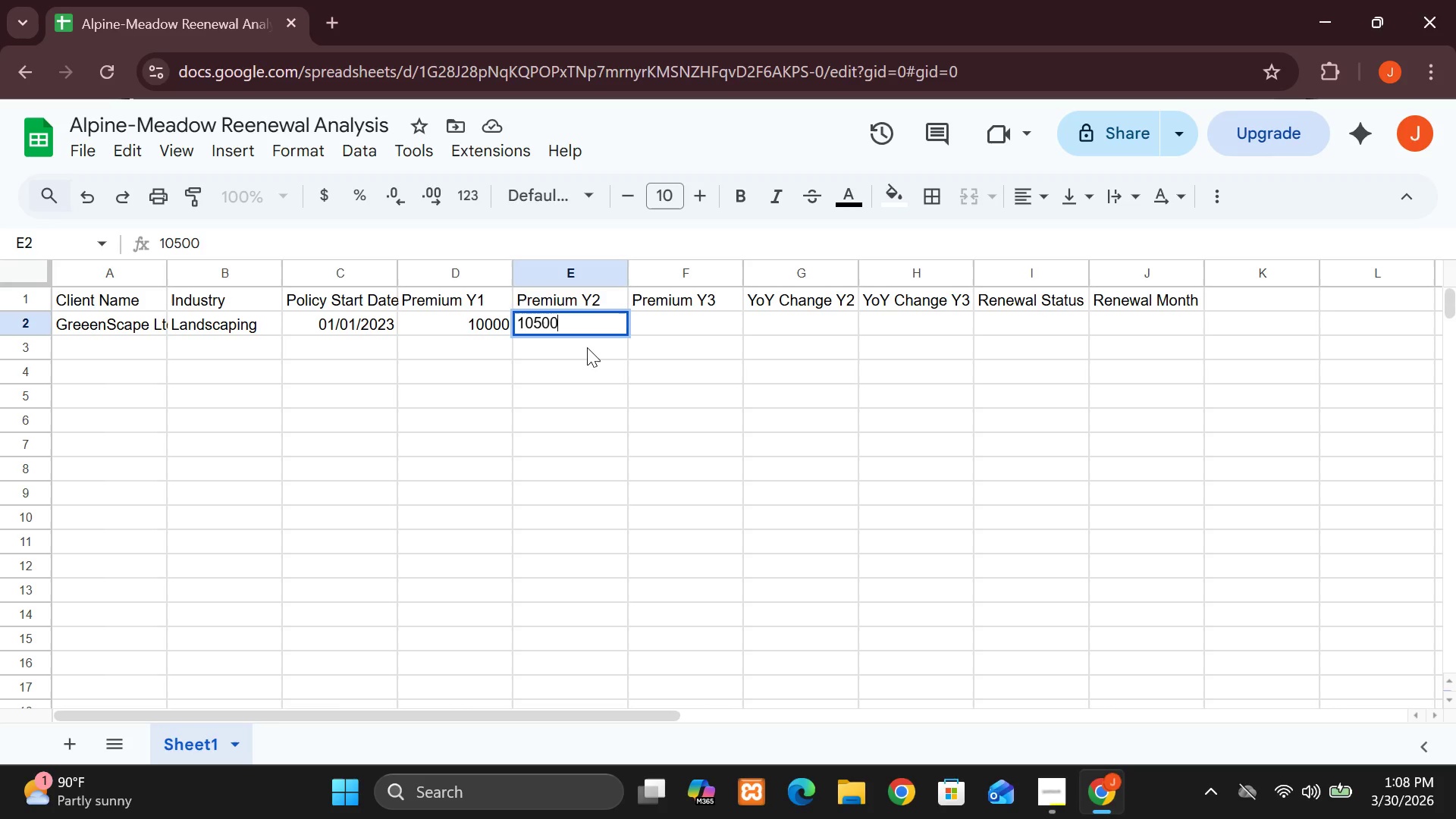 
left_click([681, 324])
 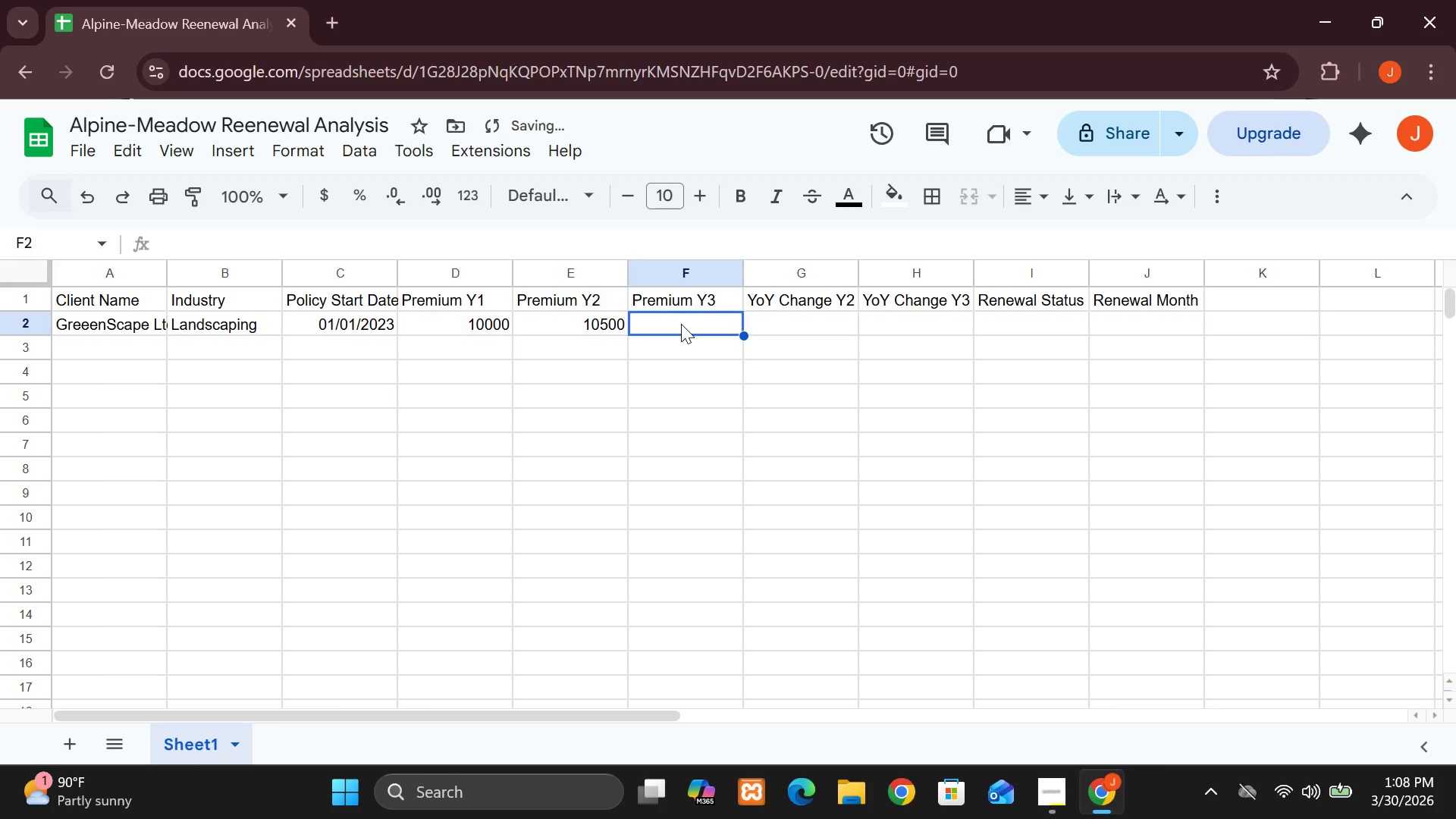 
type(11500)
 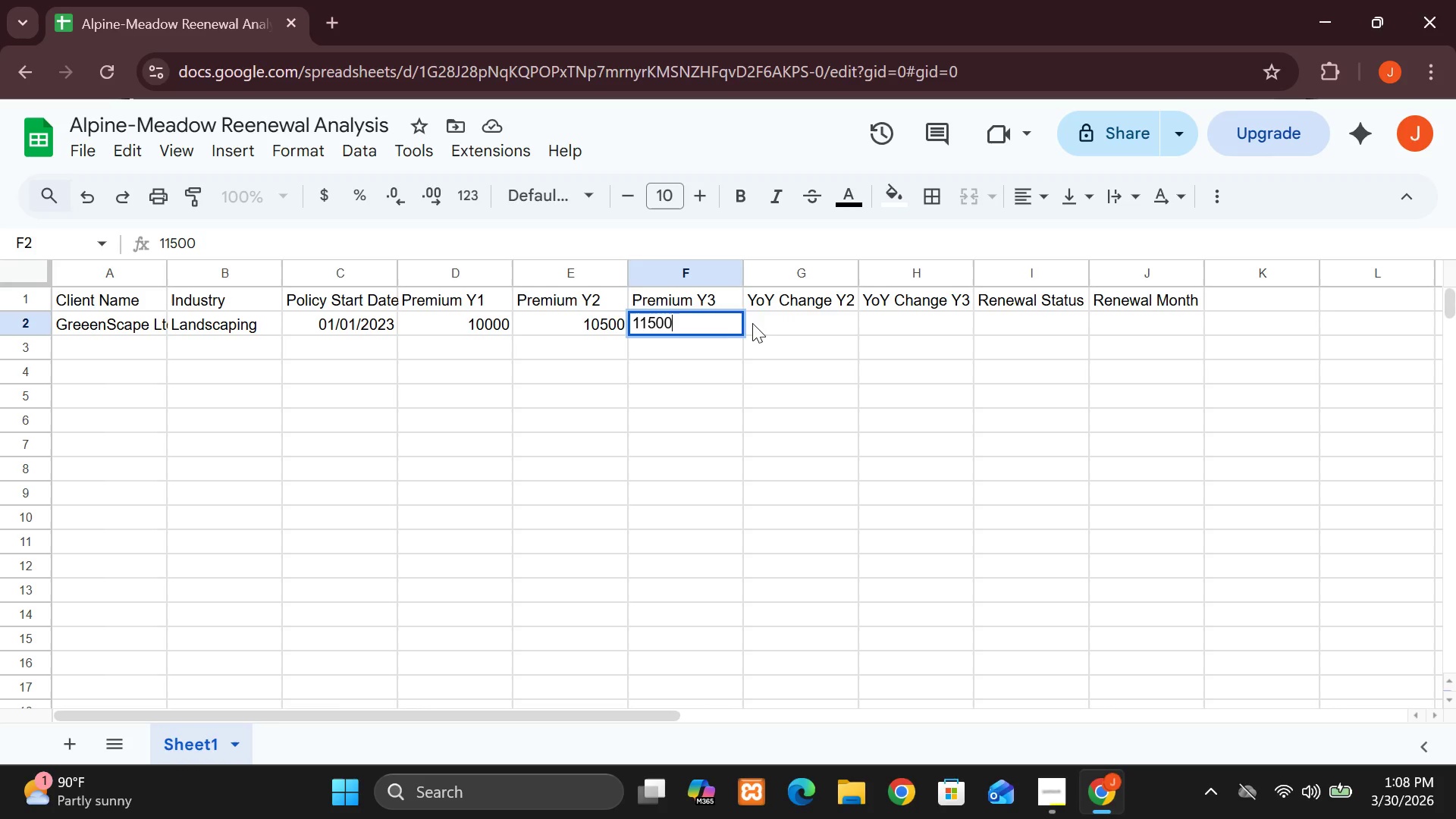 
wait(9.69)
 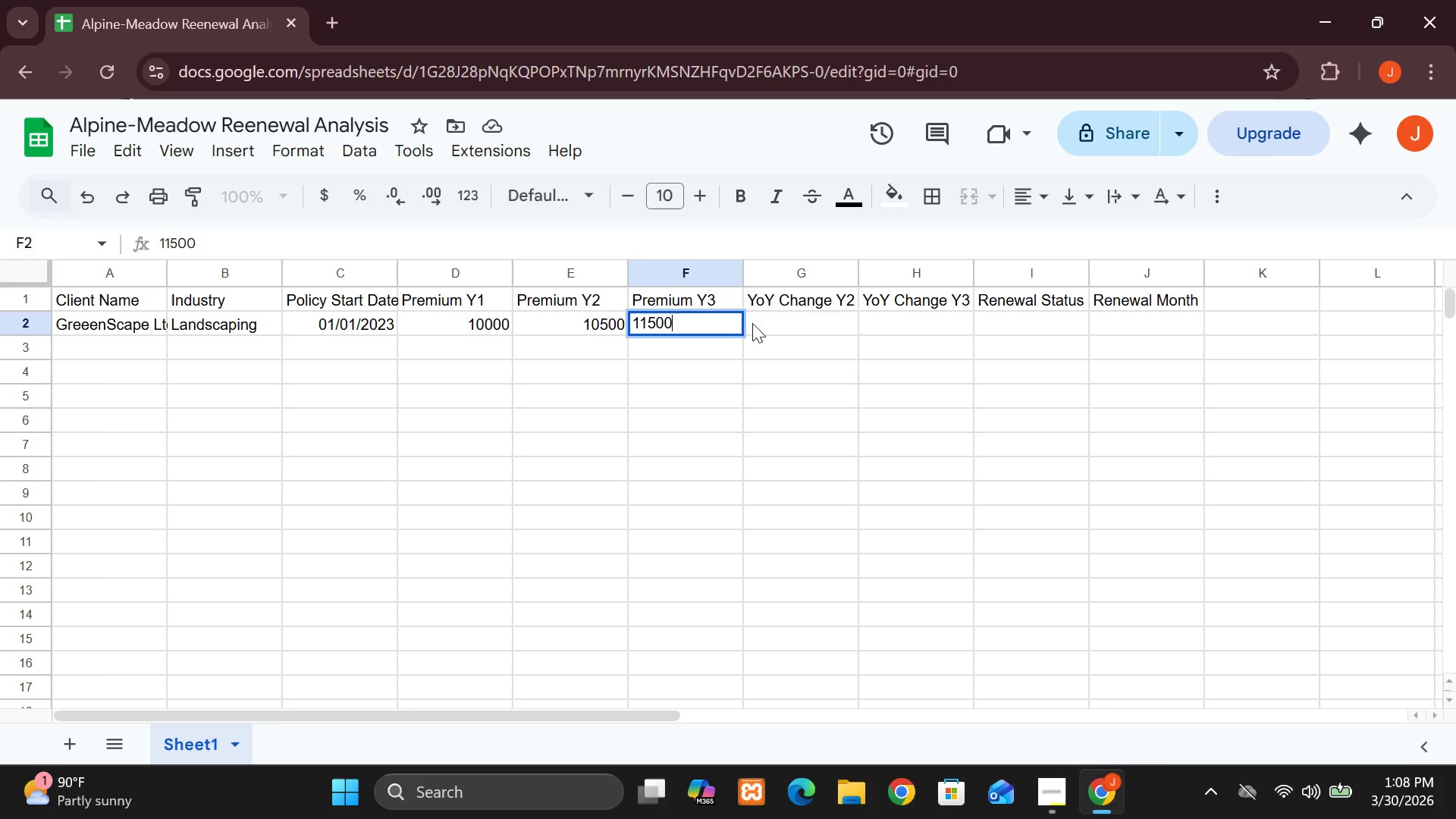 
left_click([1009, 328])
 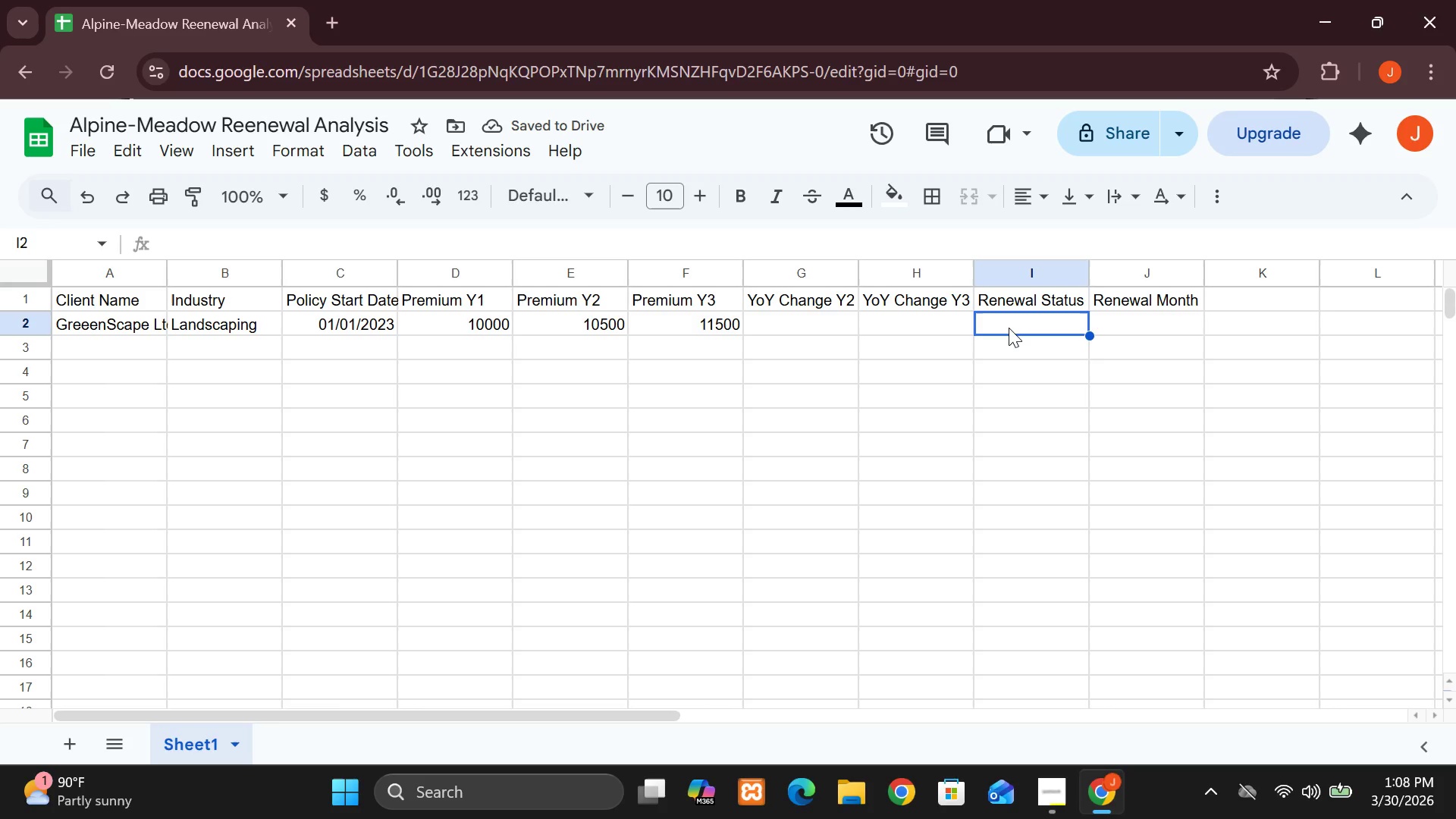 
wait(5.02)
 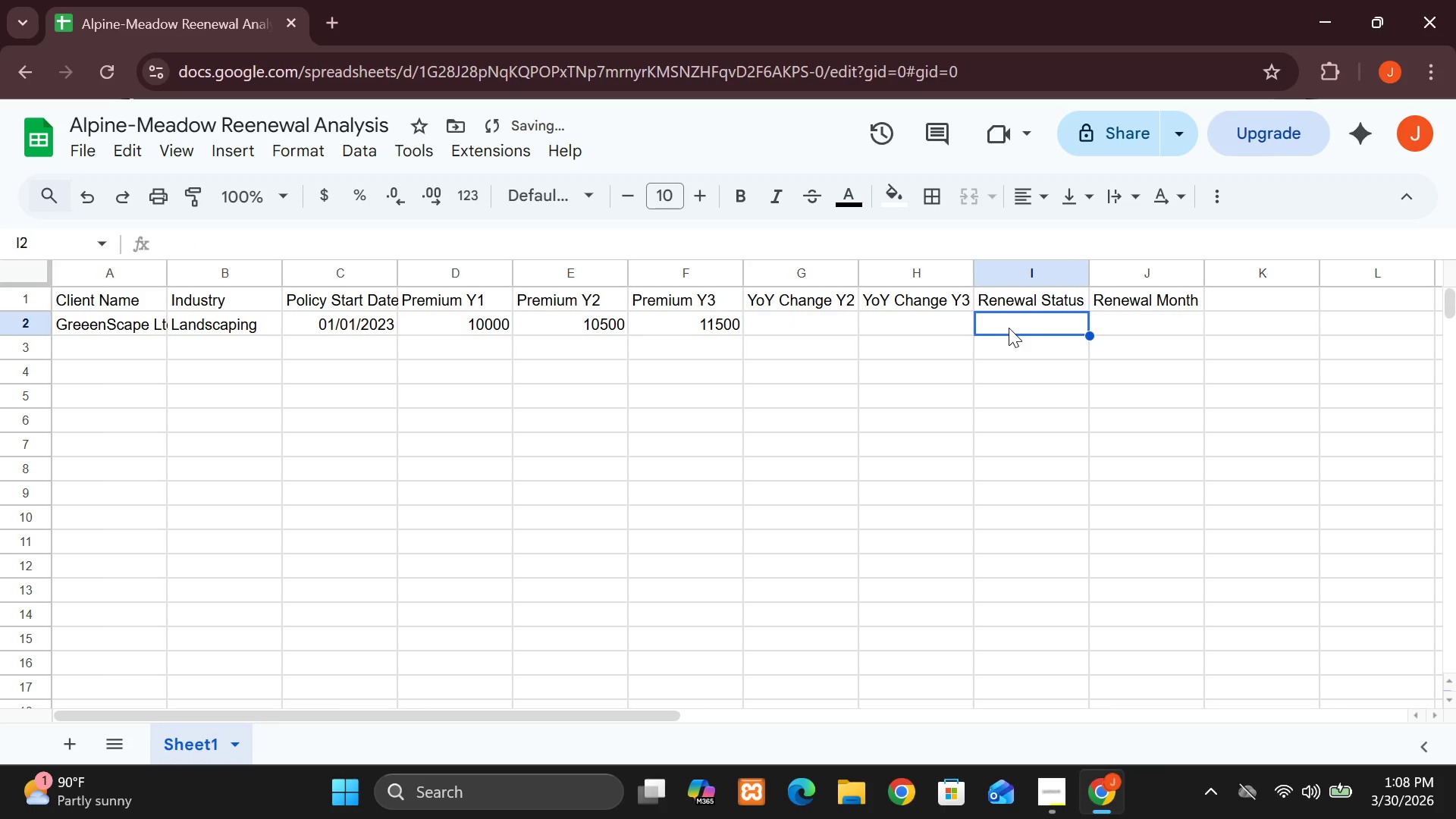 
type(Reen)
key(Backspace)
key(Backspace)
type(newed)
 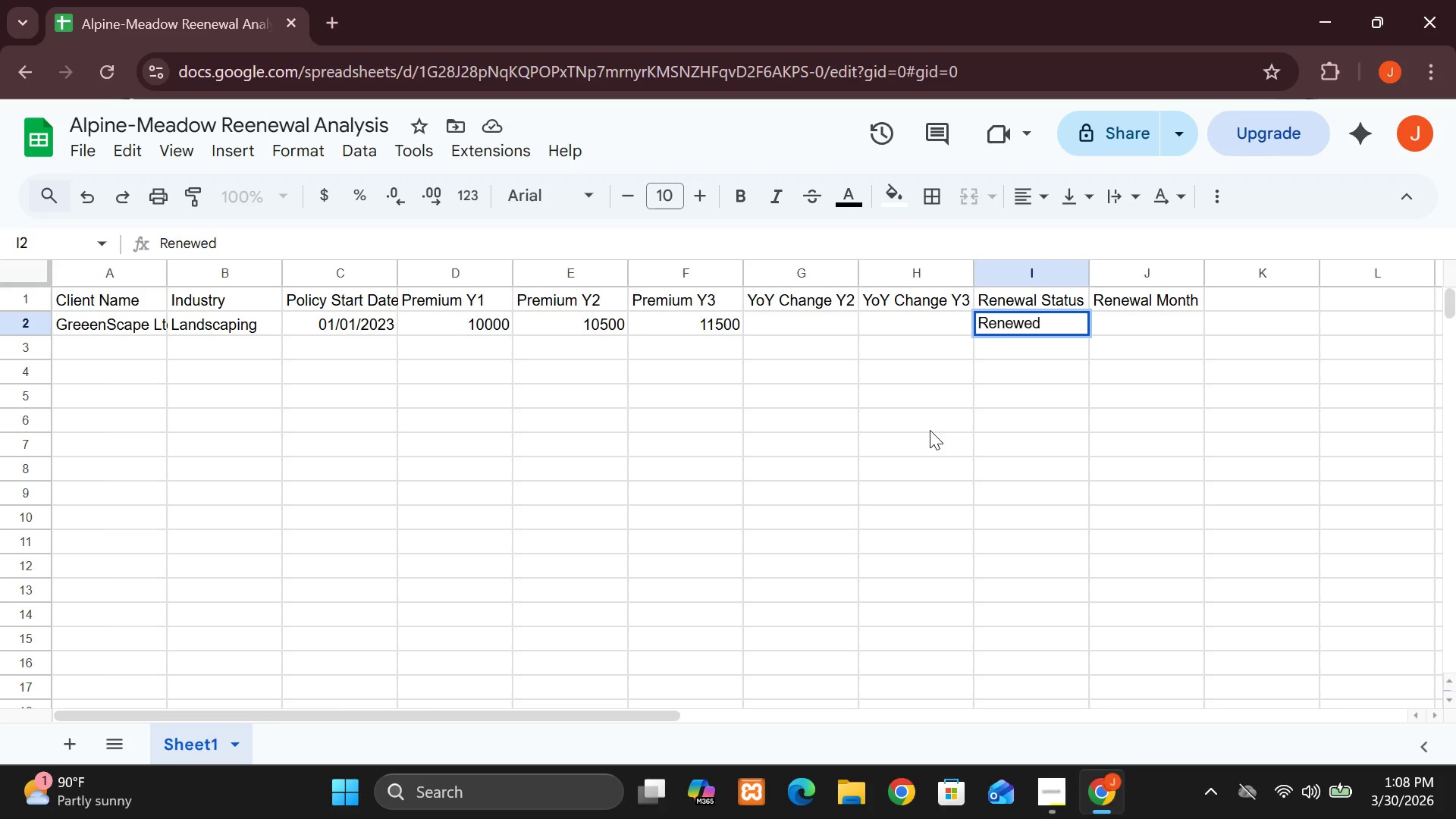 
left_click([824, 481])
 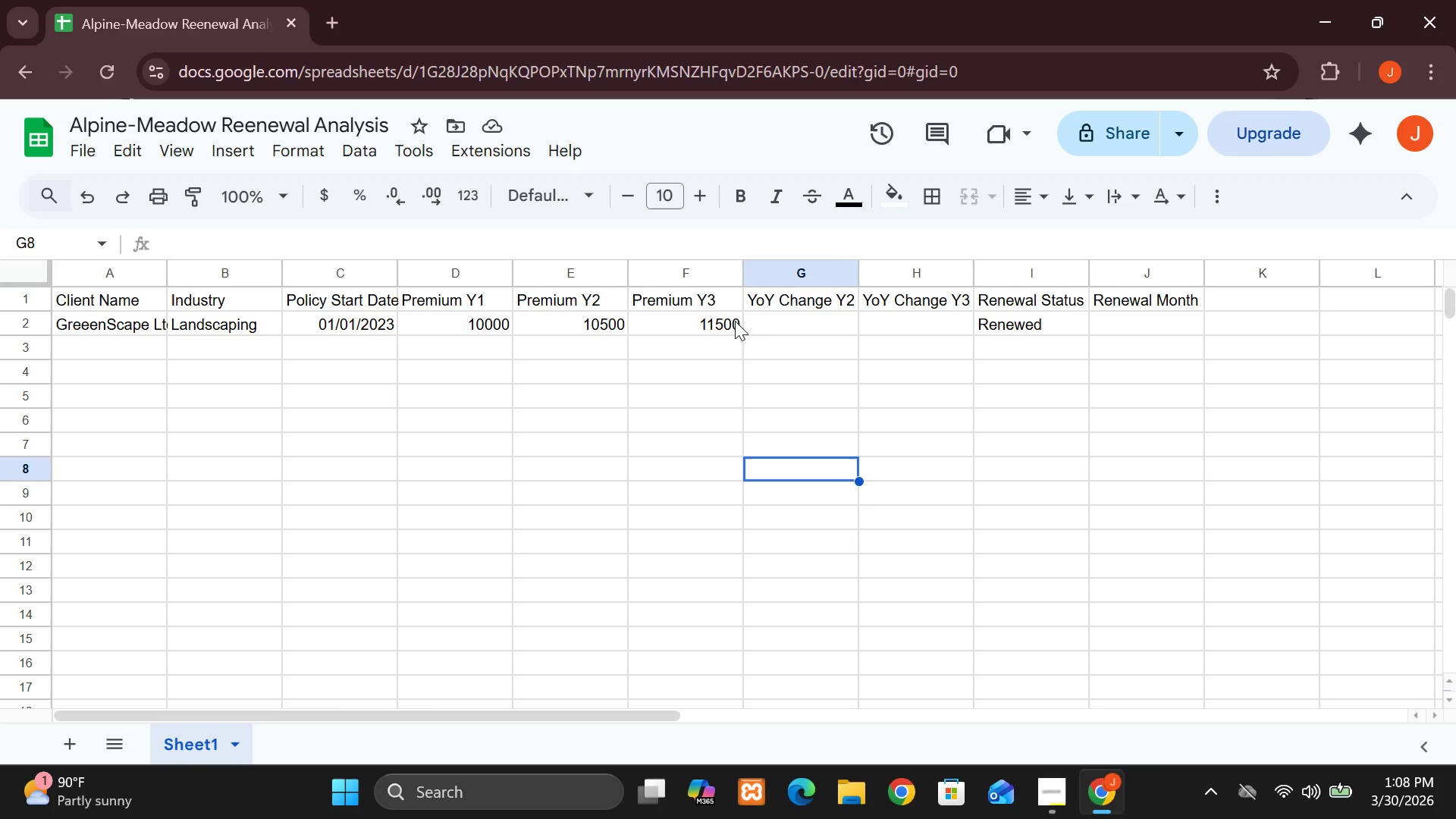 
wait(21.62)
 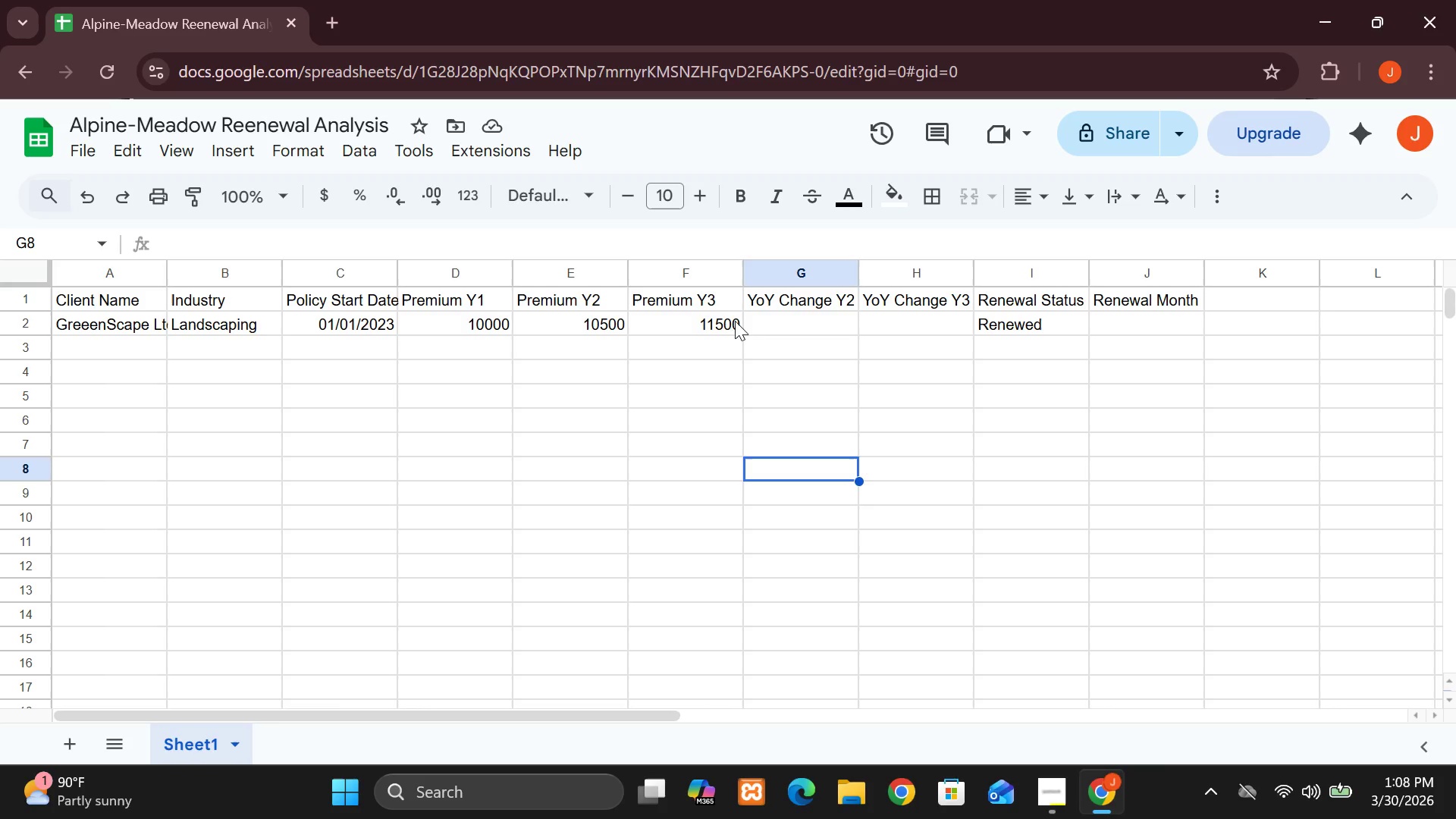 
left_click([158, 300])
 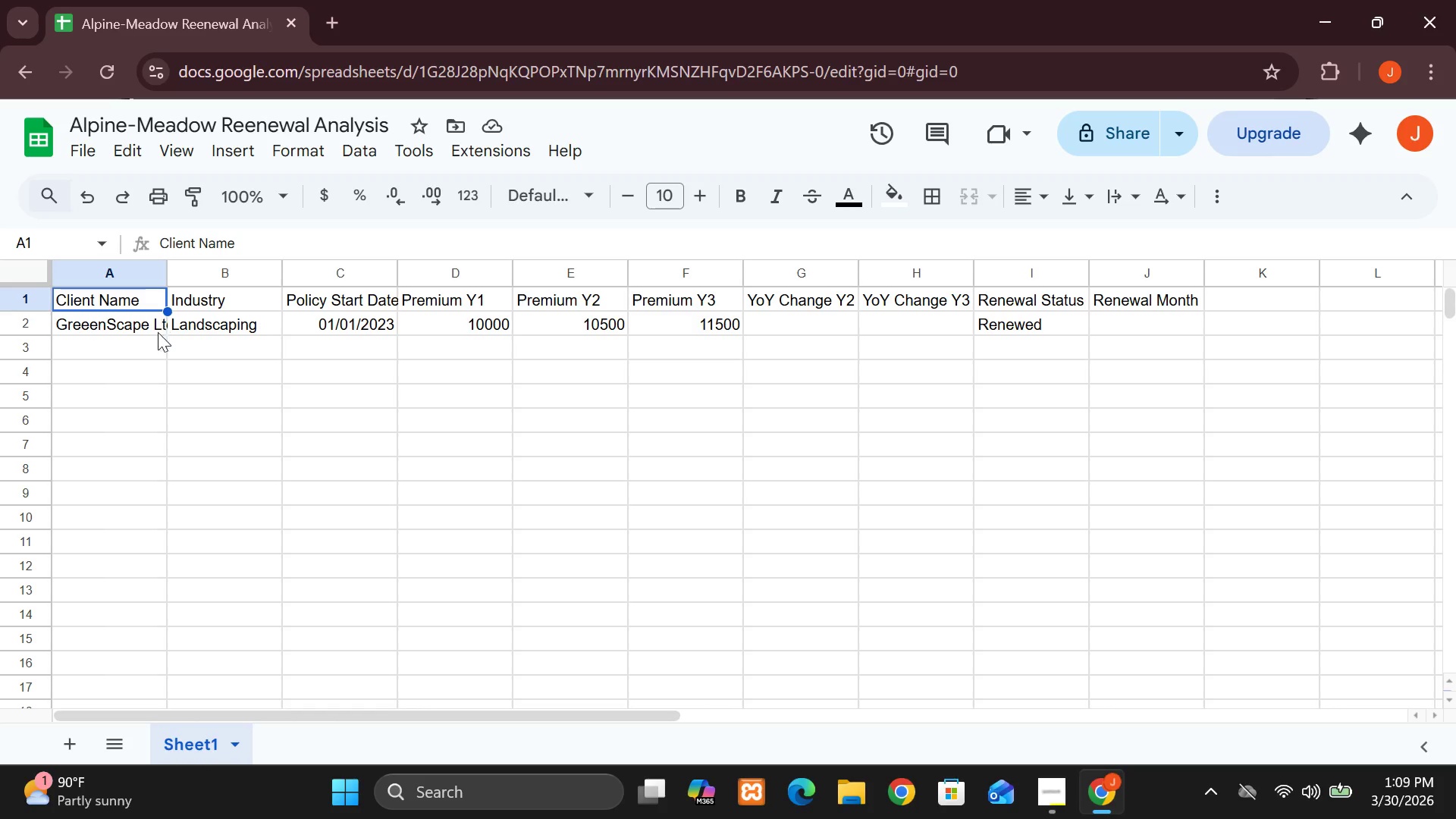 
left_click([152, 320])
 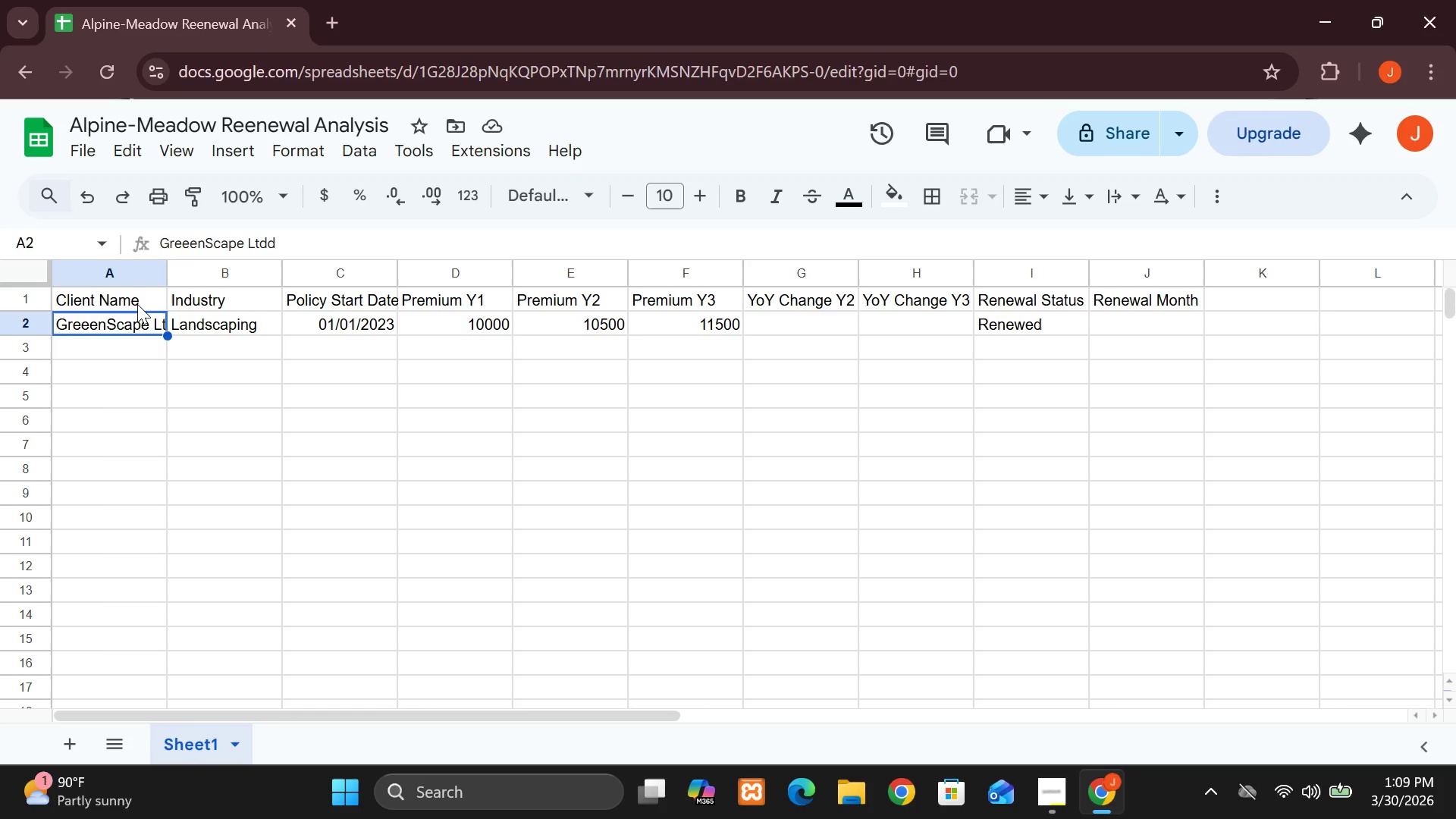 
wait(10.31)
 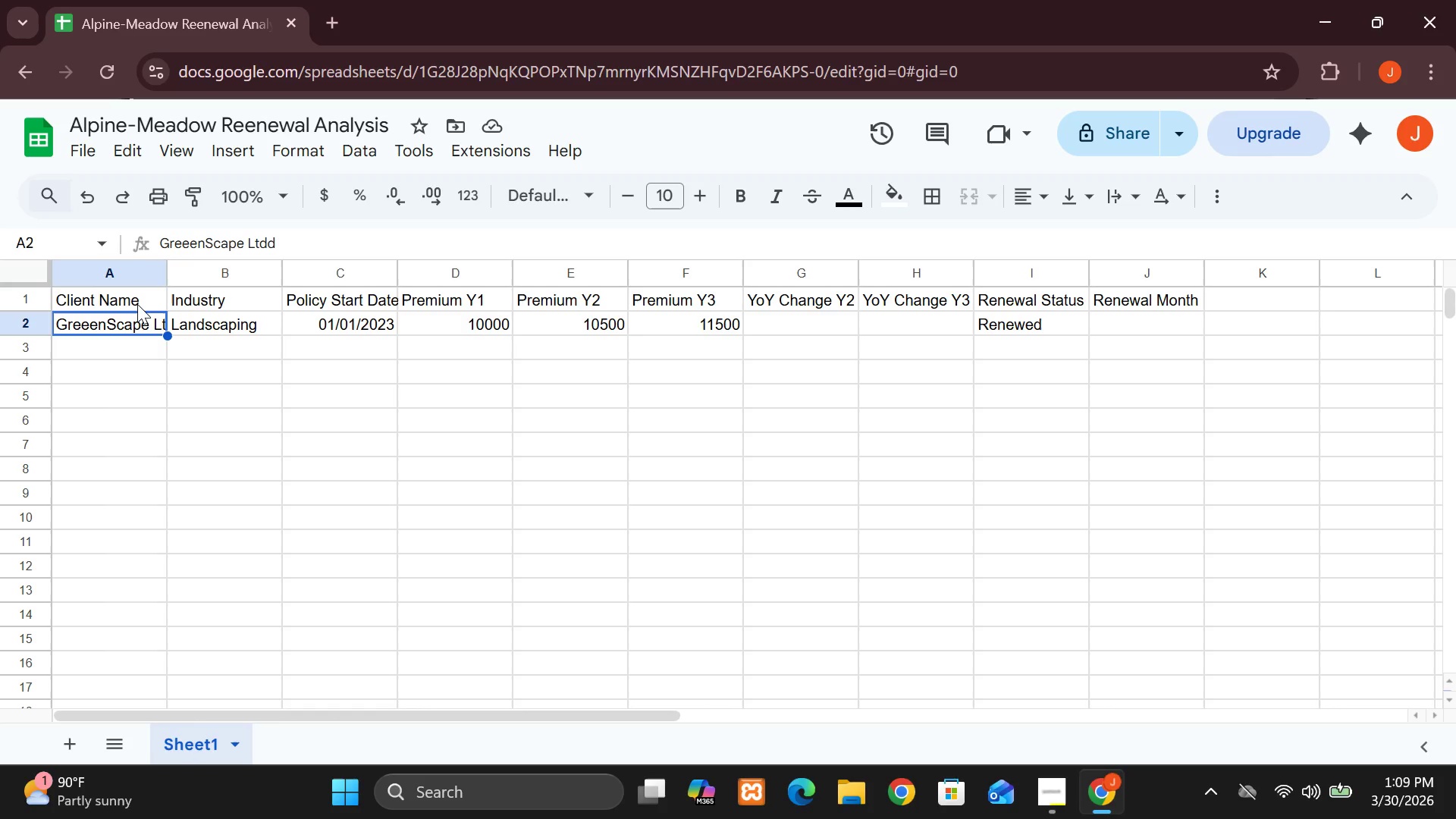 
left_click([992, 277])
 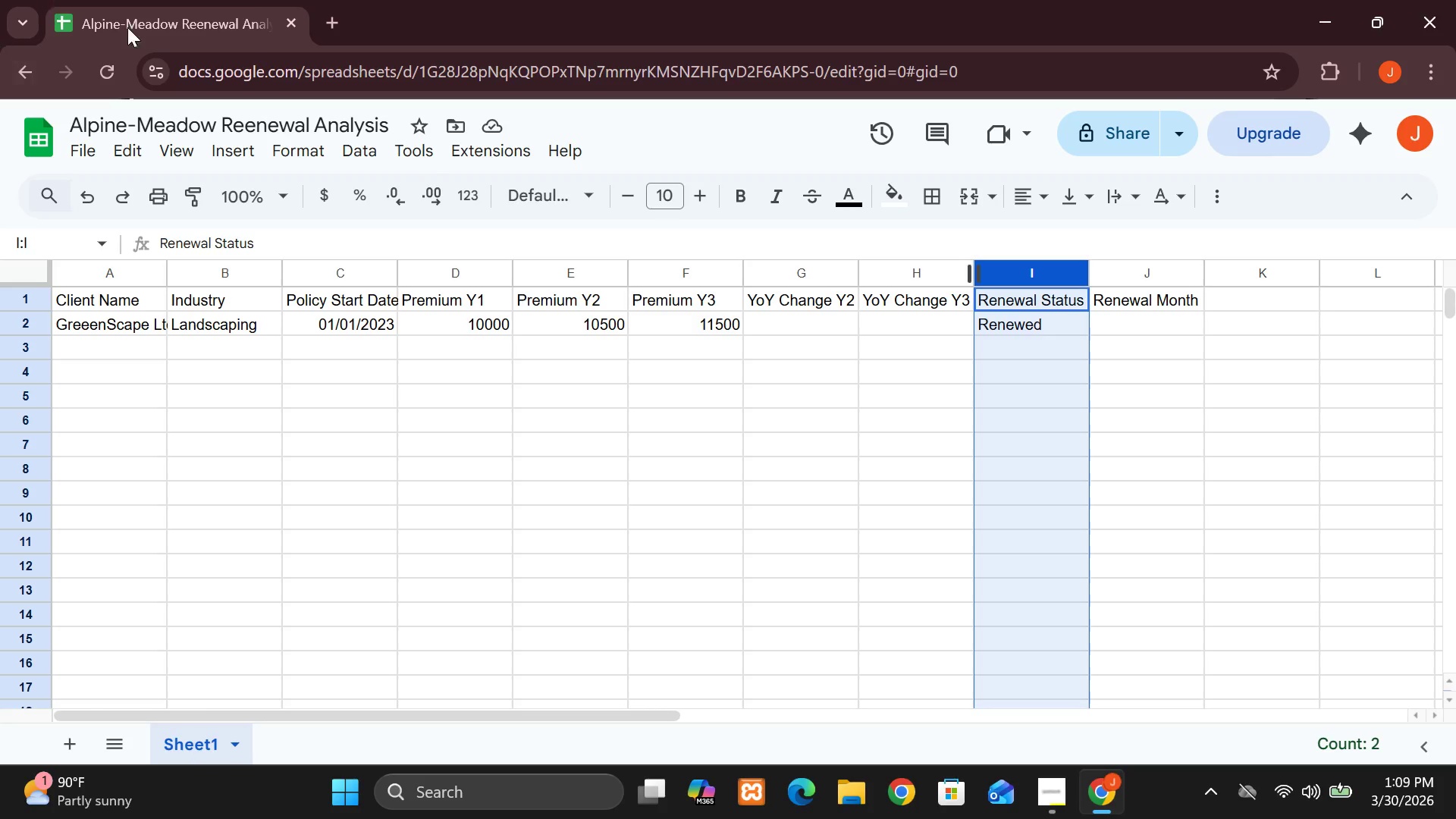 
left_click([378, 151])
 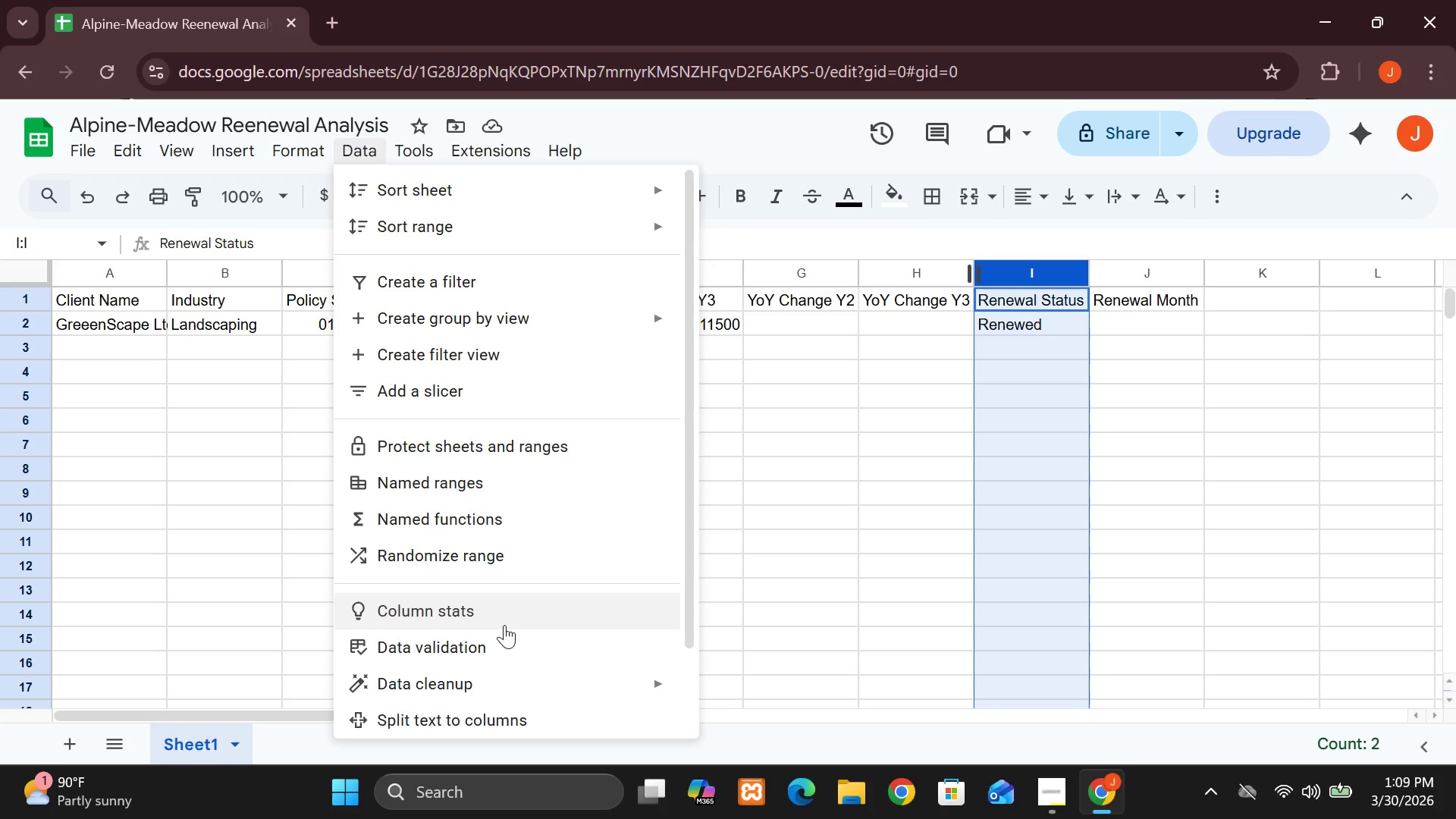 
left_click([507, 646])
 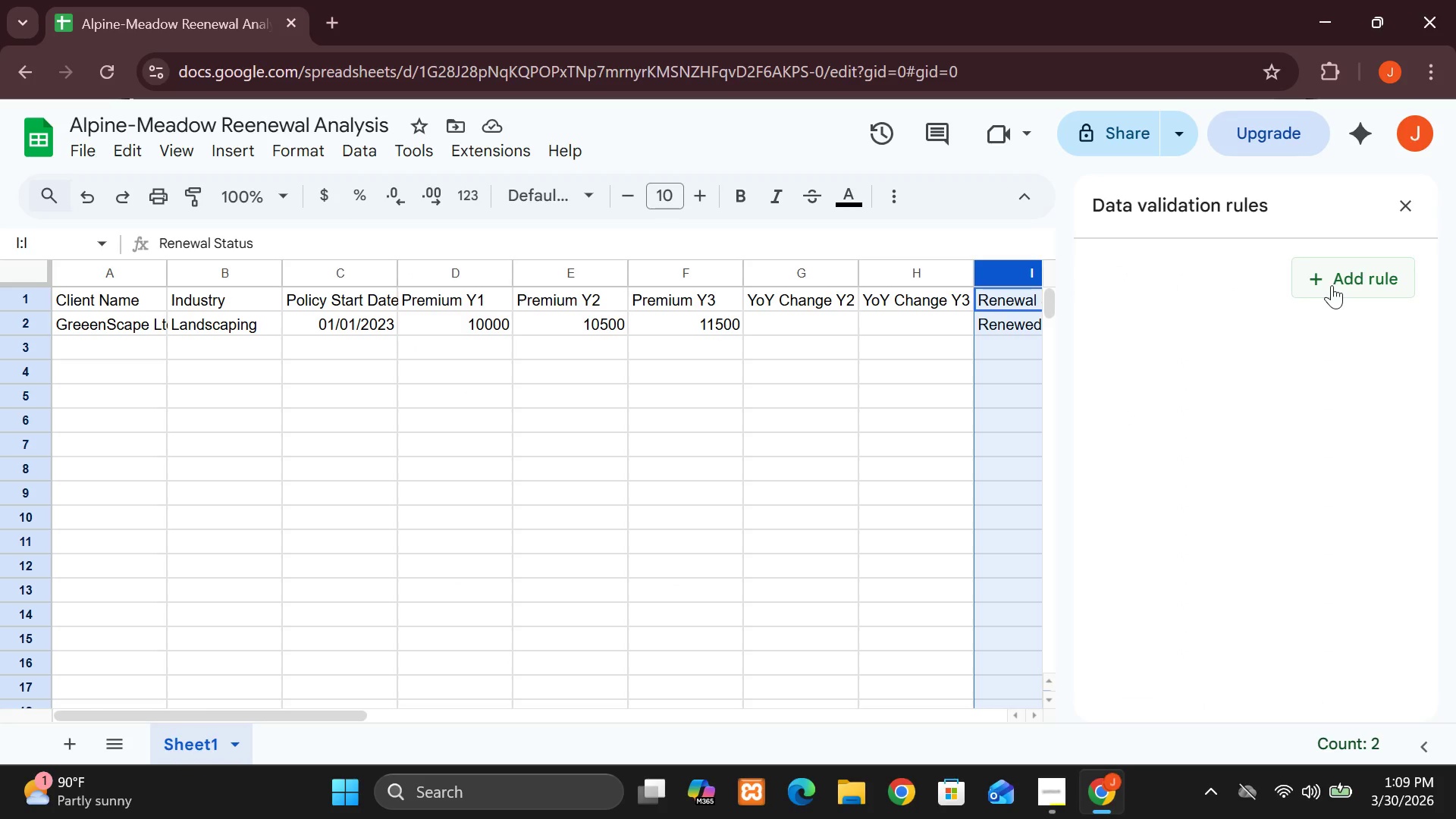 
wait(5.55)
 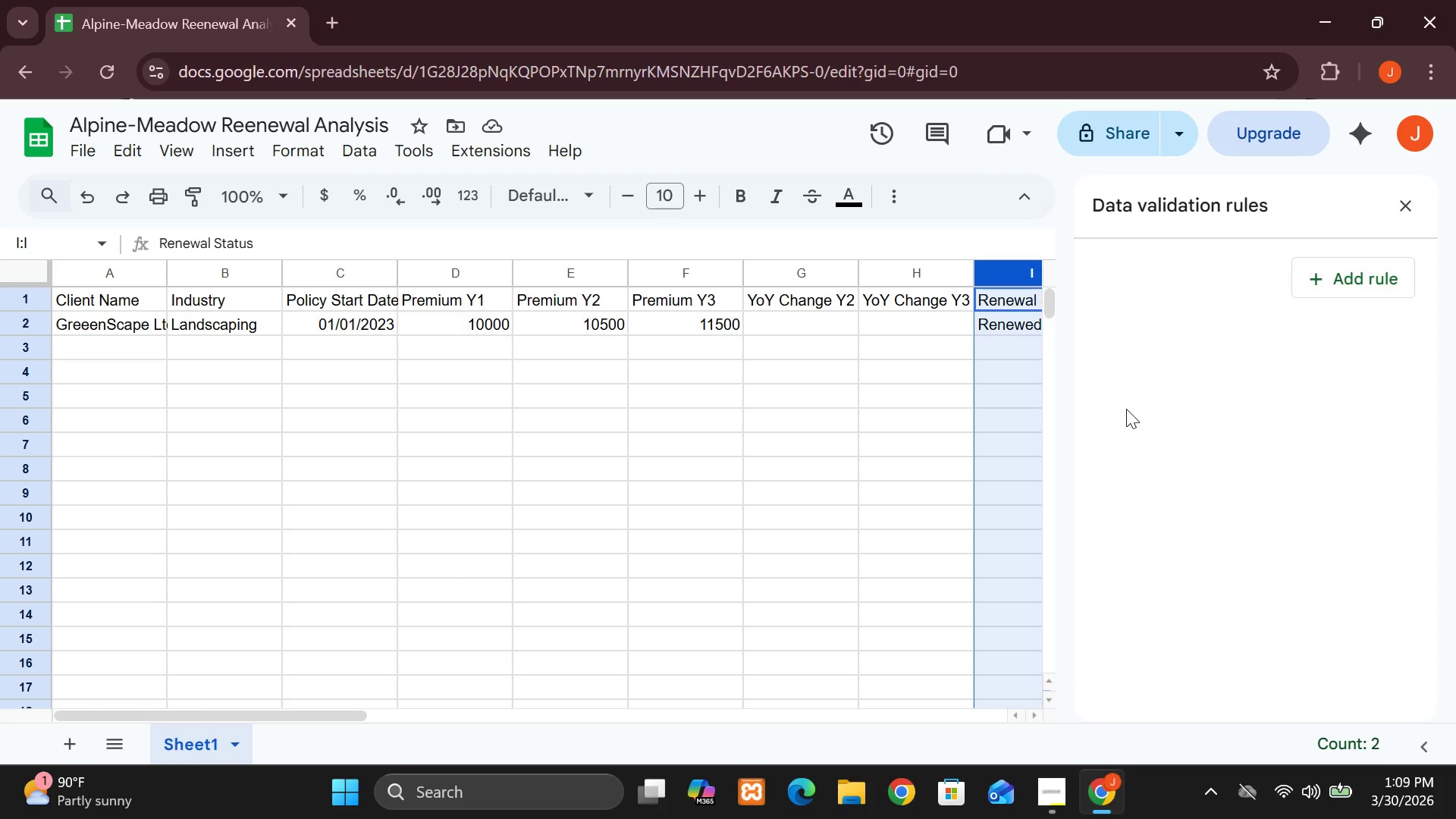 
left_click([1332, 285])
 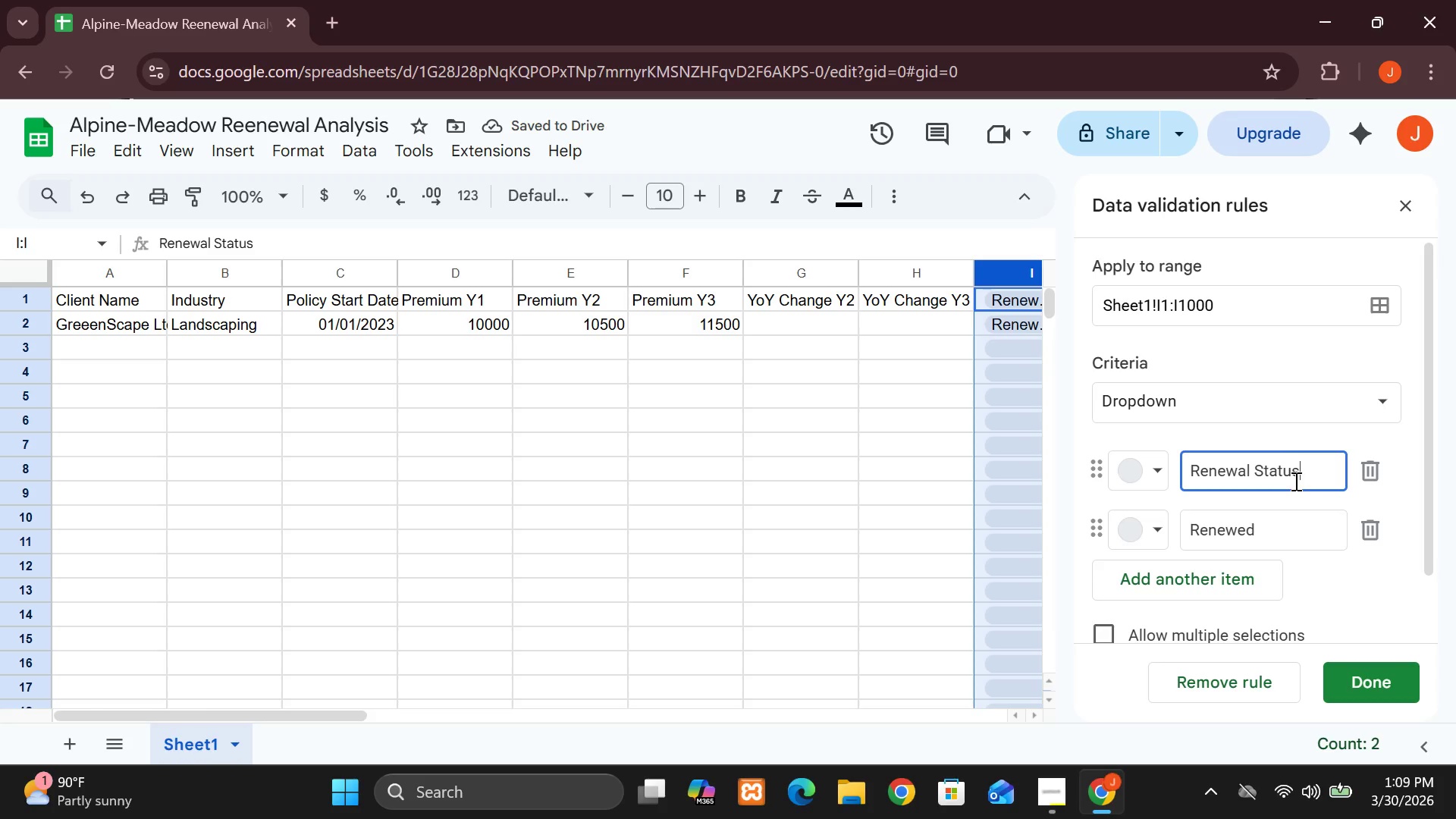 
wait(5.39)
 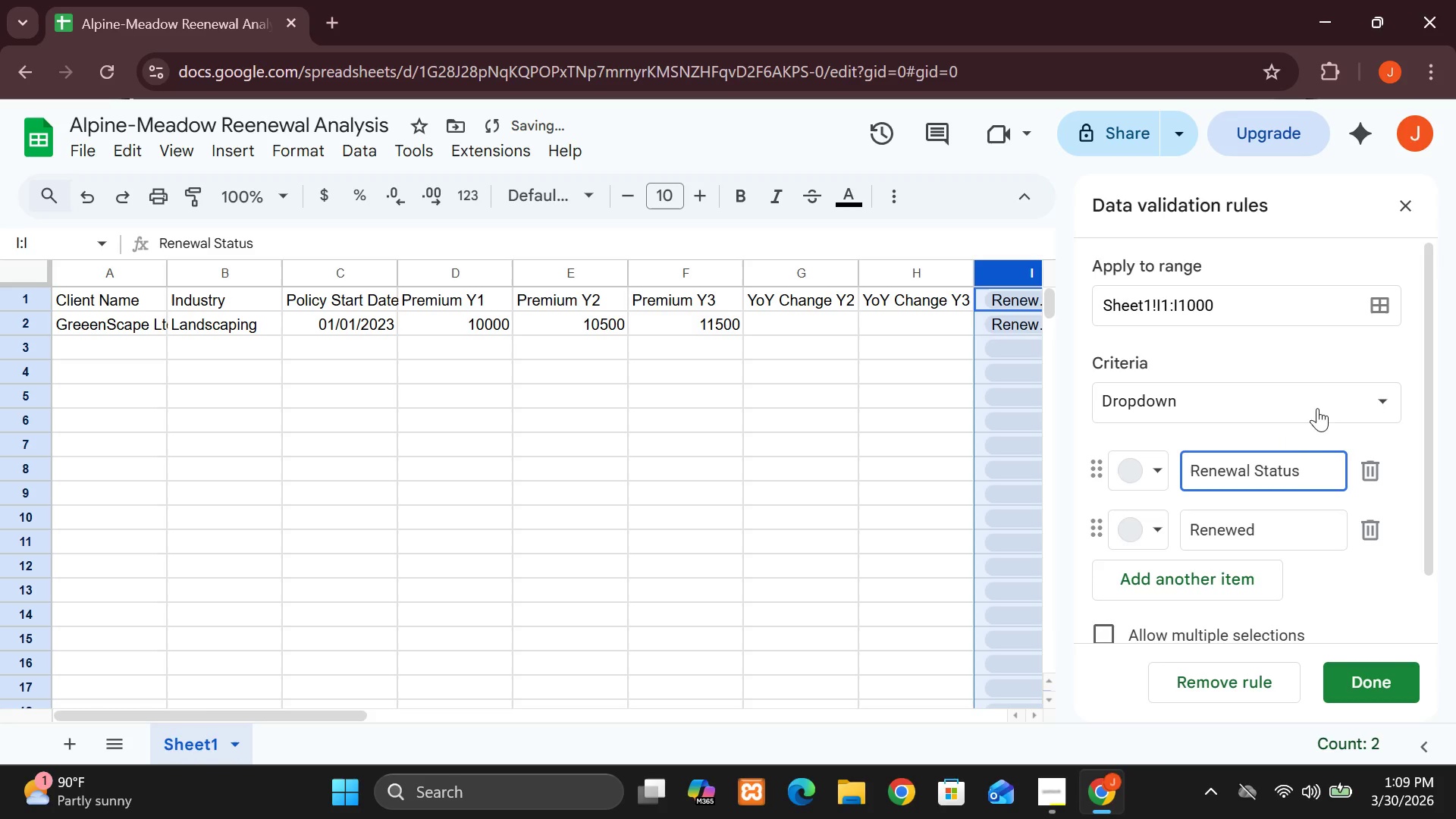 
left_click([1307, 469])
 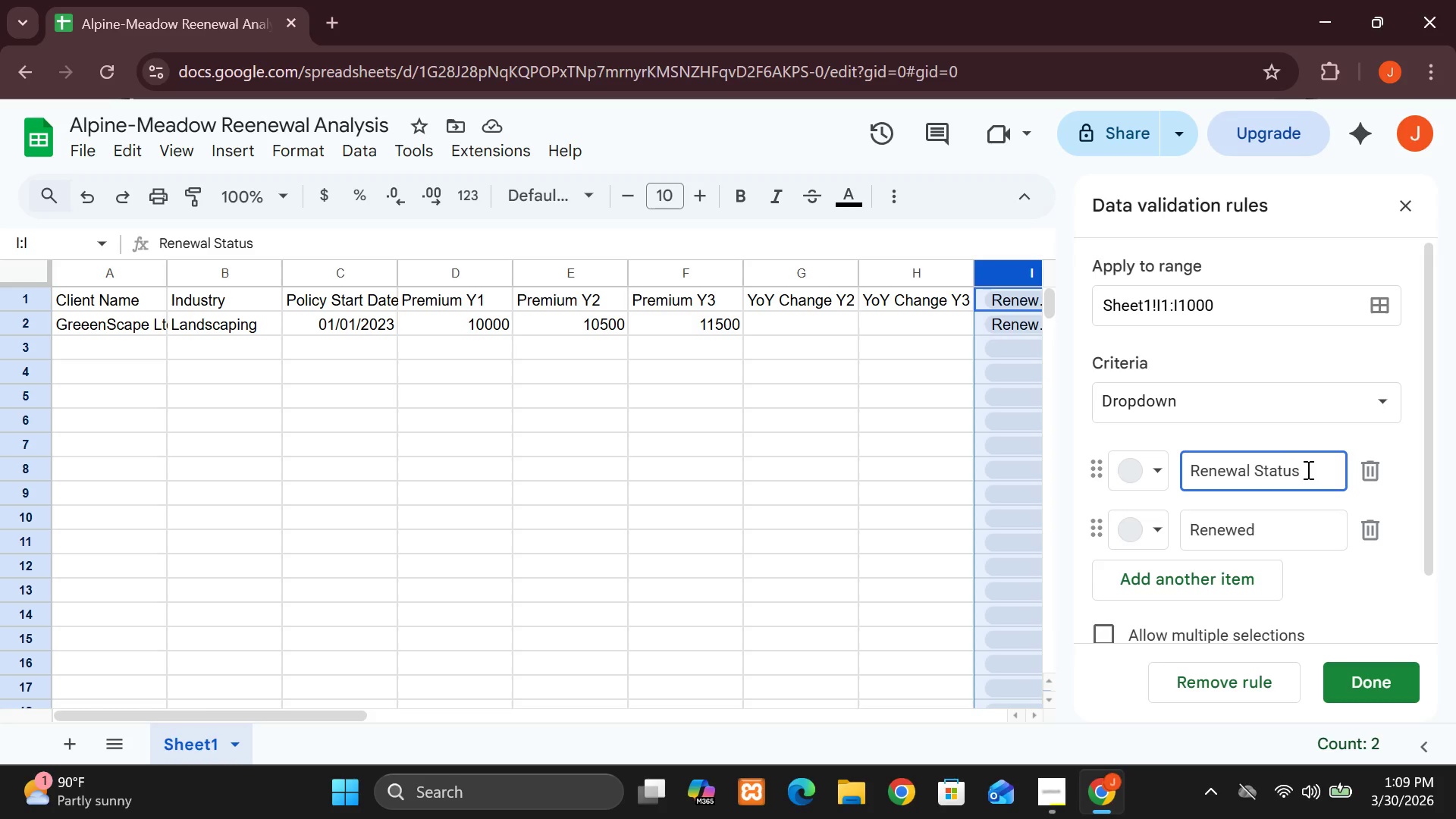 
key(Backspace)
key(Backspace)
key(Backspace)
key(Backspace)
key(Backspace)
key(Backspace)
key(Backspace)
key(Backspace)
key(Backspace)
type(ed)
 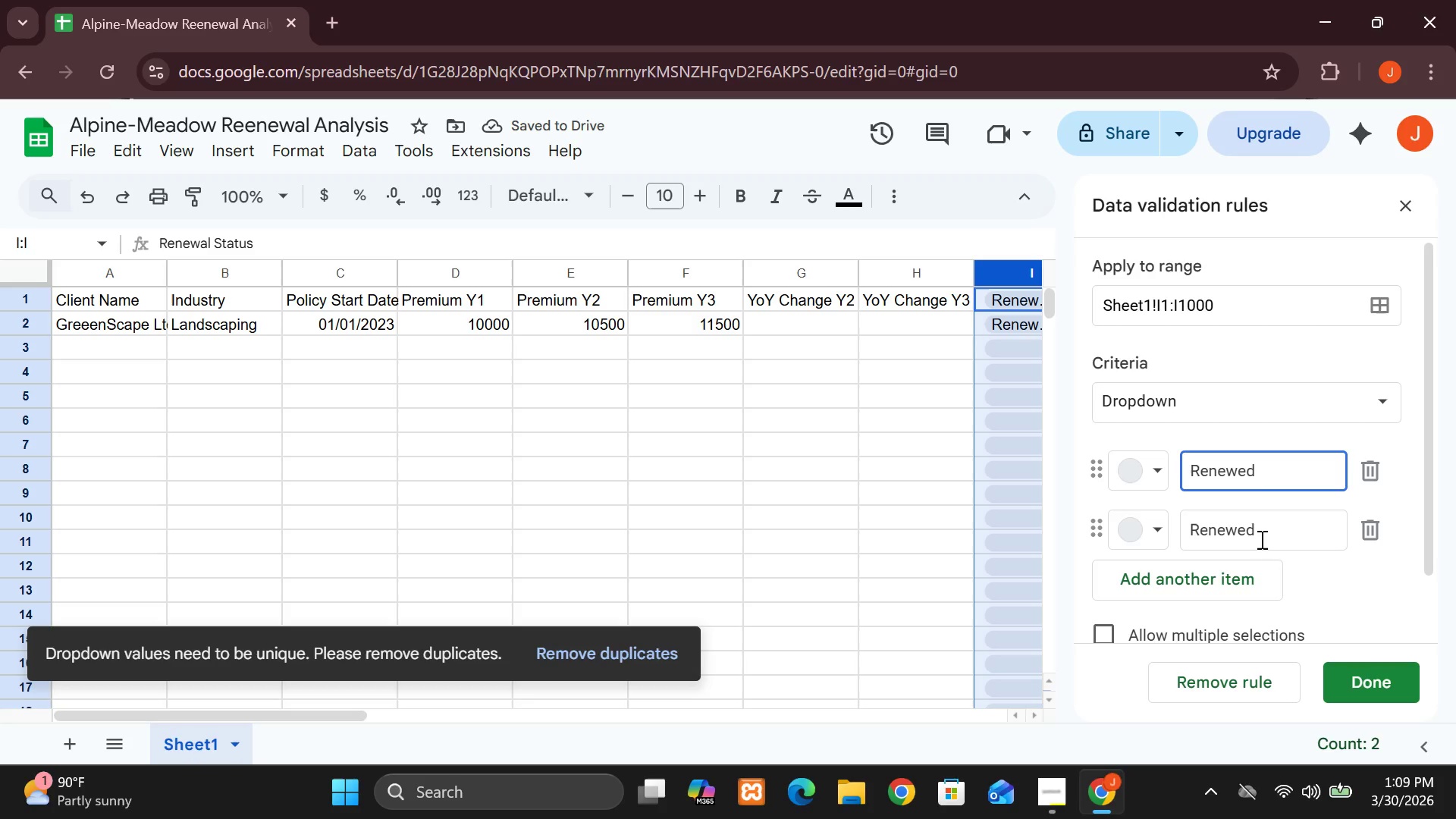 
left_click([1260, 539])
 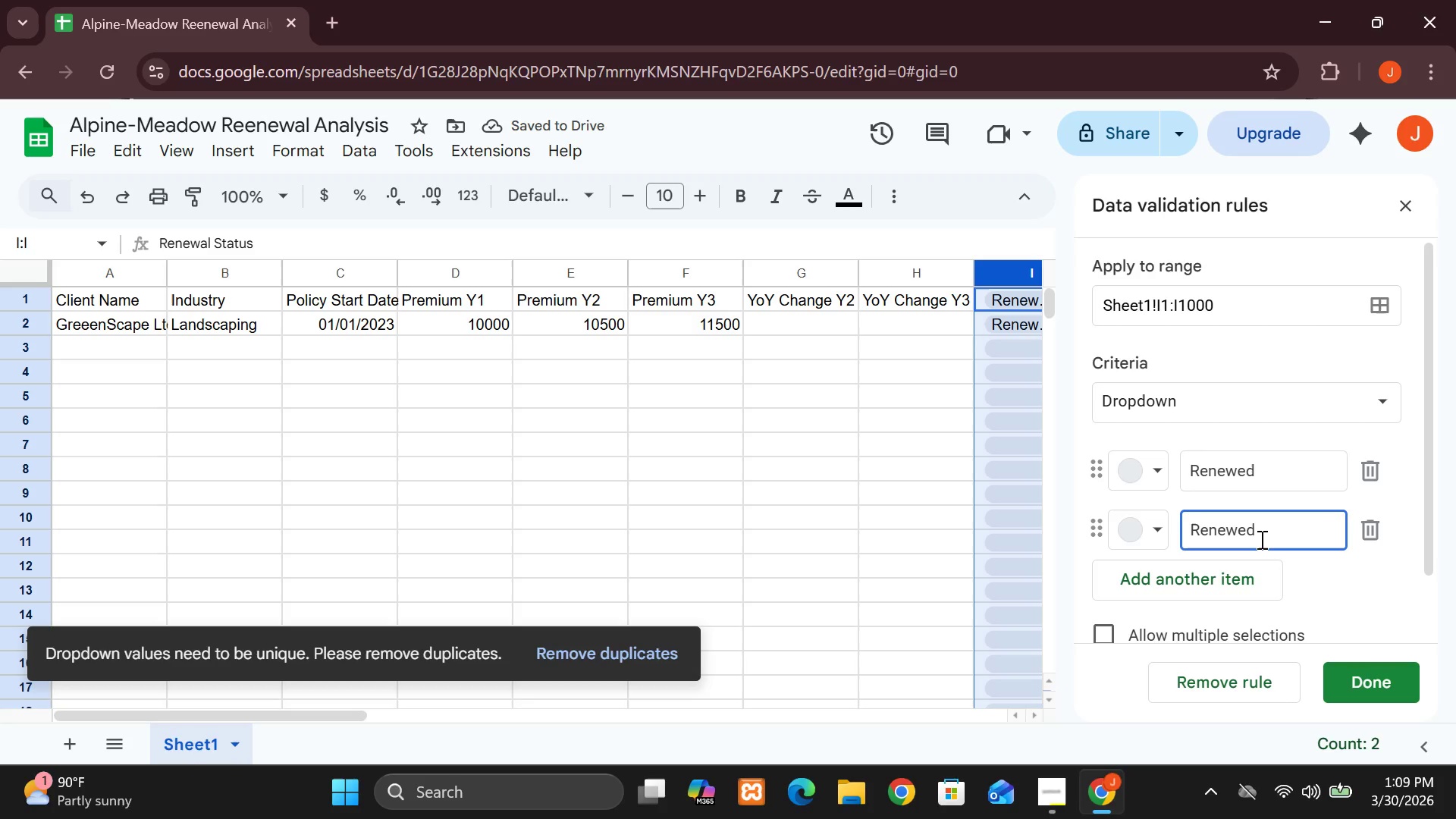 
key(Backspace)
key(Backspace)
key(Backspace)
key(Backspace)
key(Backspace)
key(Backspace)
key(Backspace)
type(CANCELLED)
key(Backspace)
key(Backspace)
key(Backspace)
key(Backspace)
key(Backspace)
key(Backspace)
key(Backspace)
key(Backspace)
type(ancelled)
 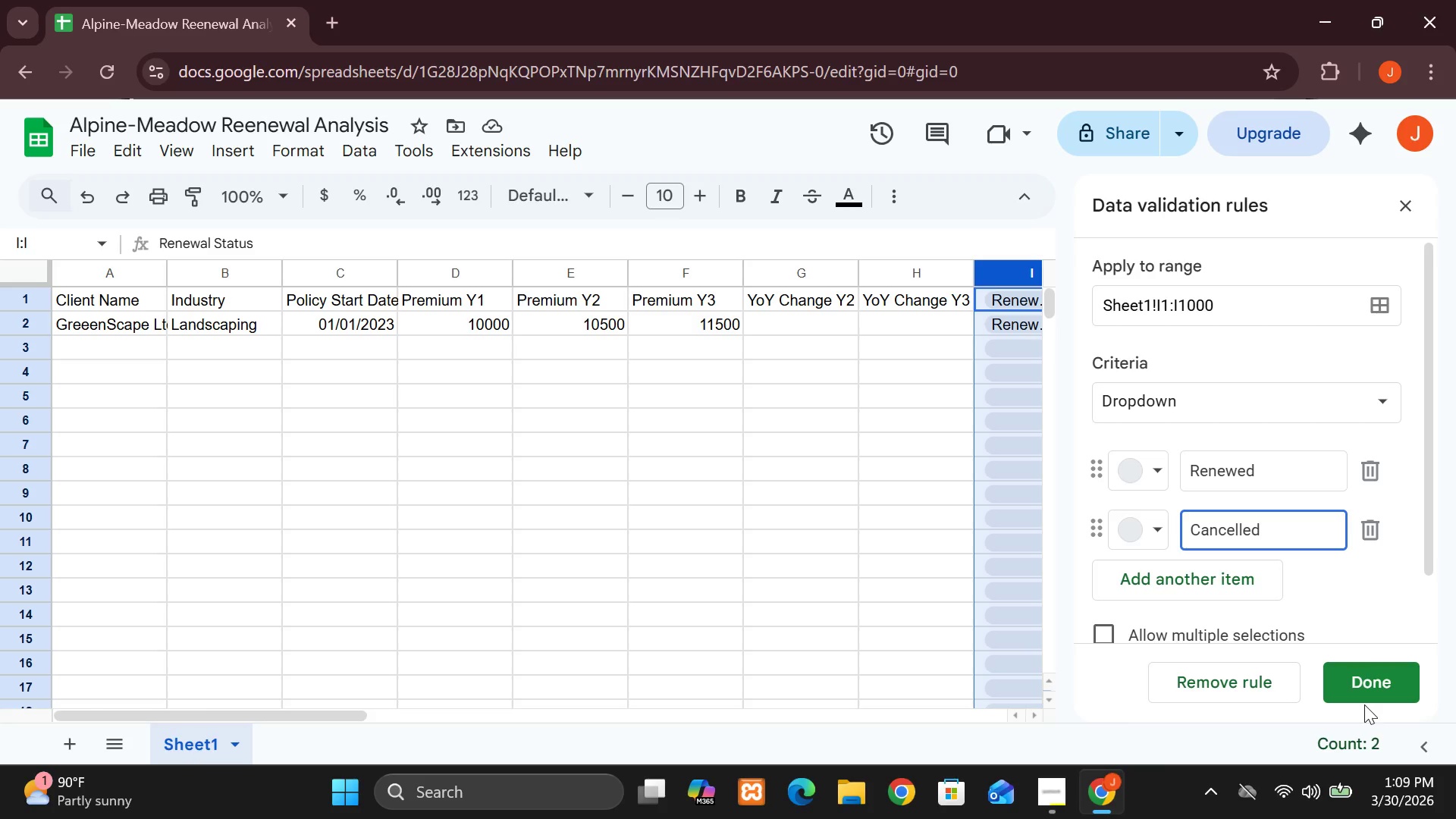 
wait(11.12)
 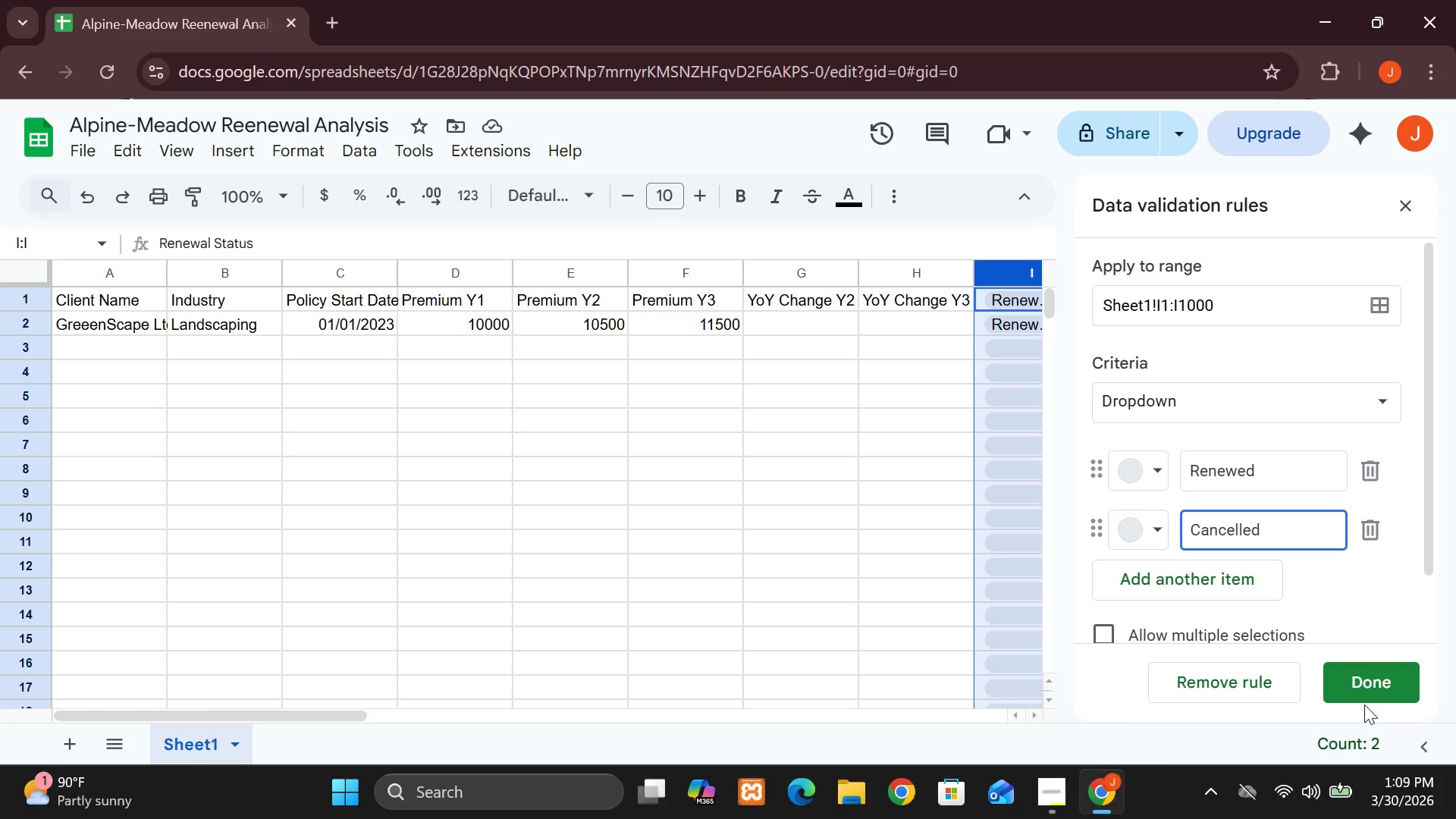 
left_click([1355, 682])
 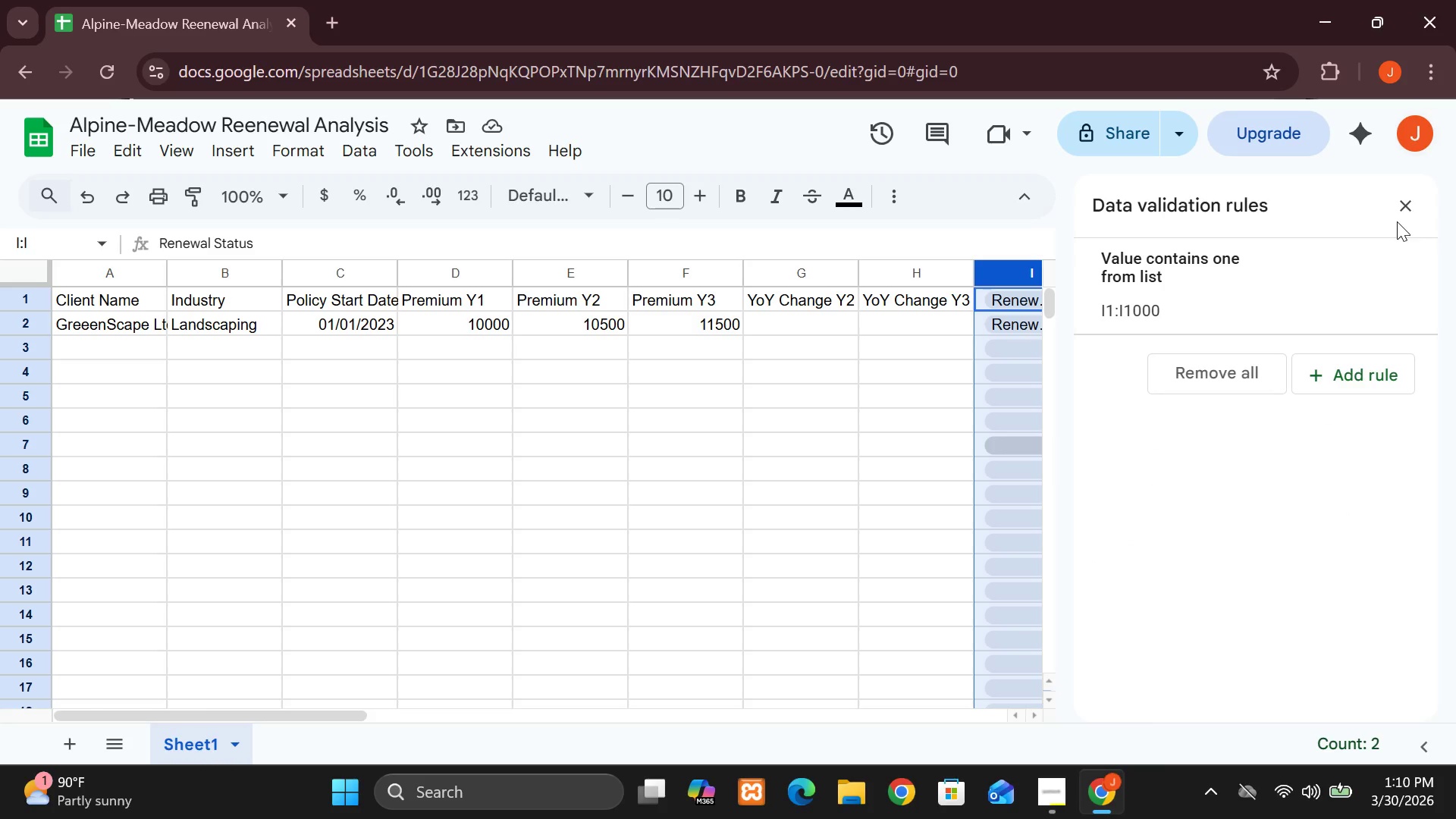 
left_click([1410, 212])
 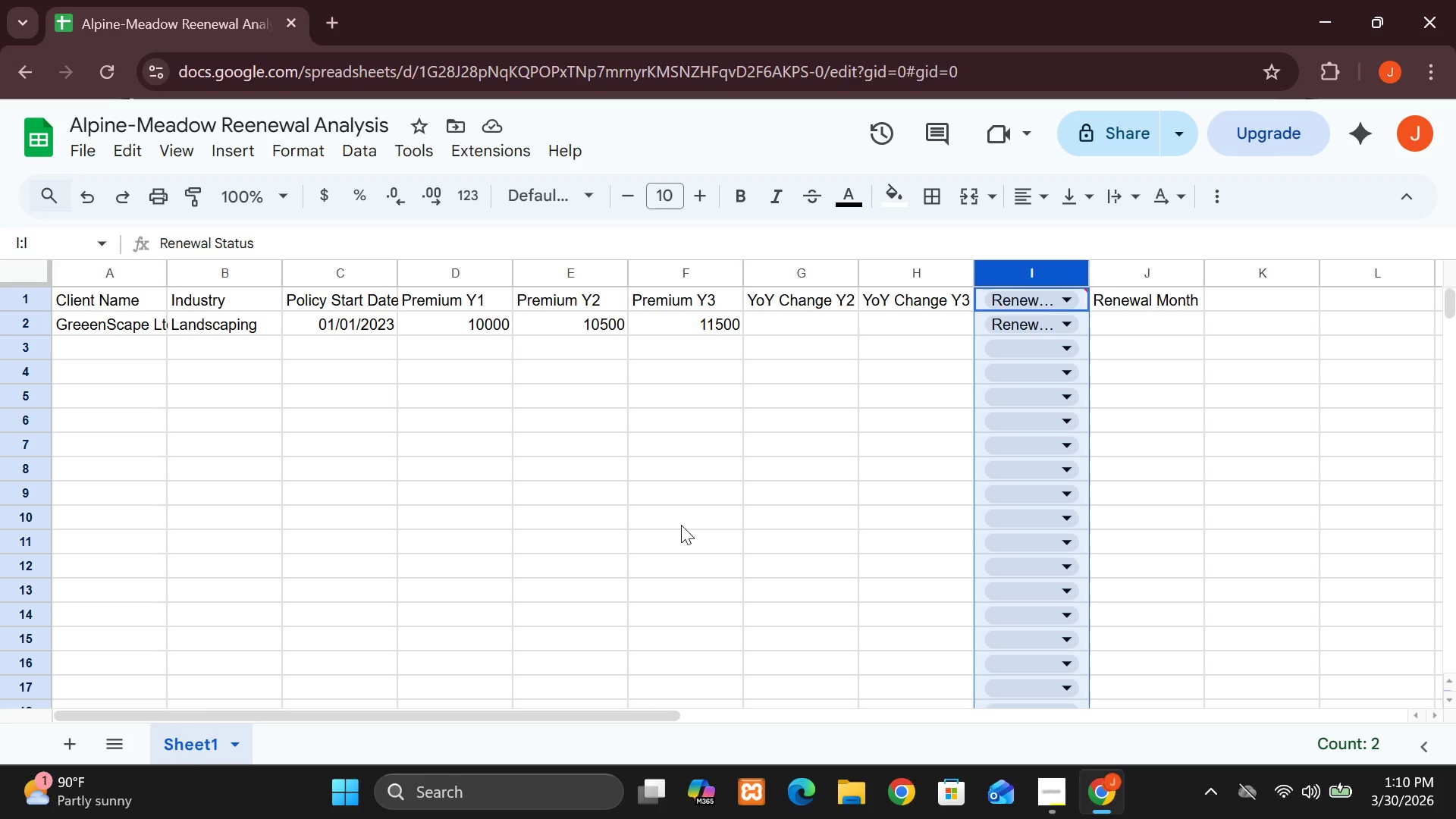 
wait(9.92)
 